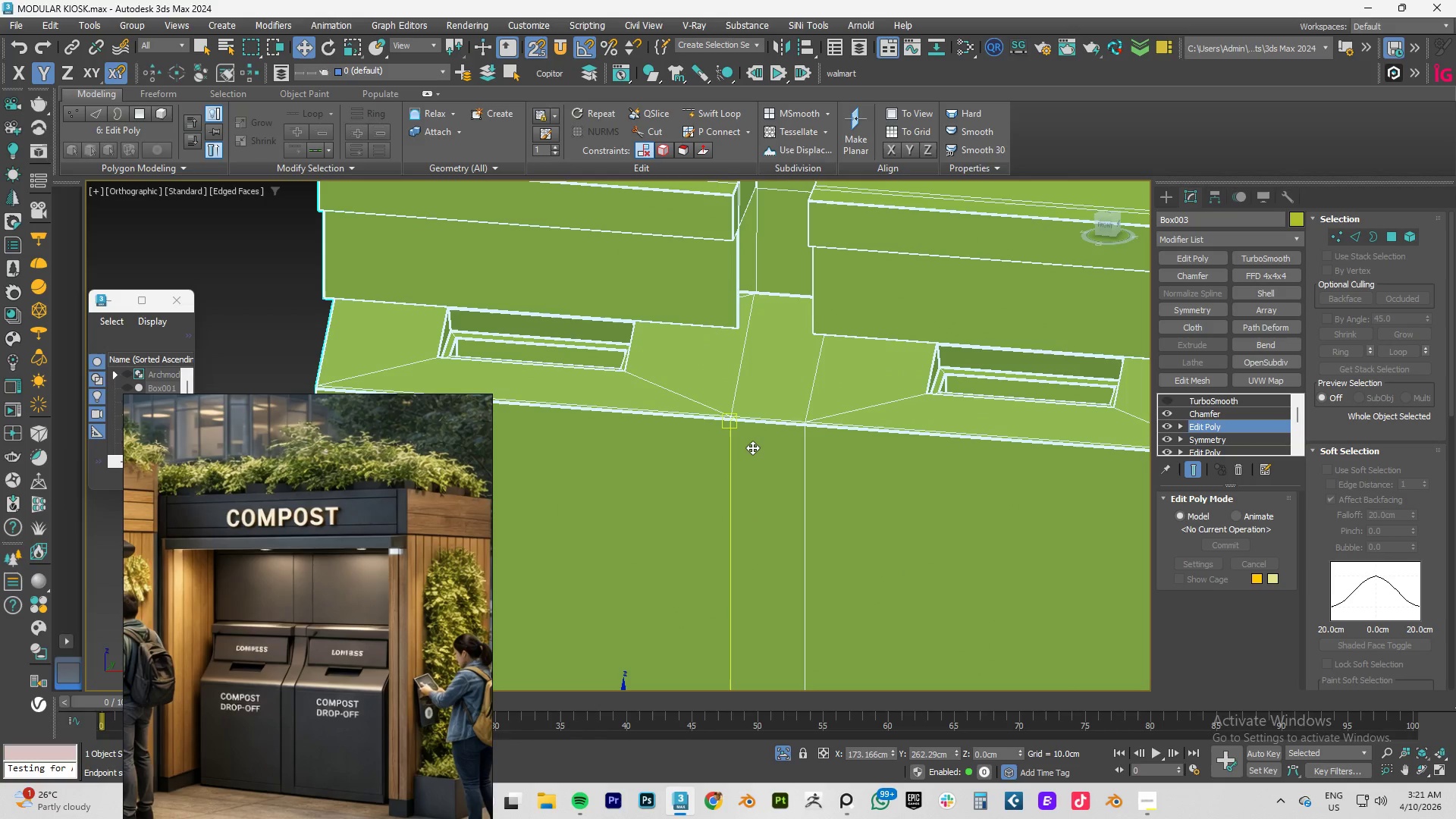 
key(Alt+AltLeft)
 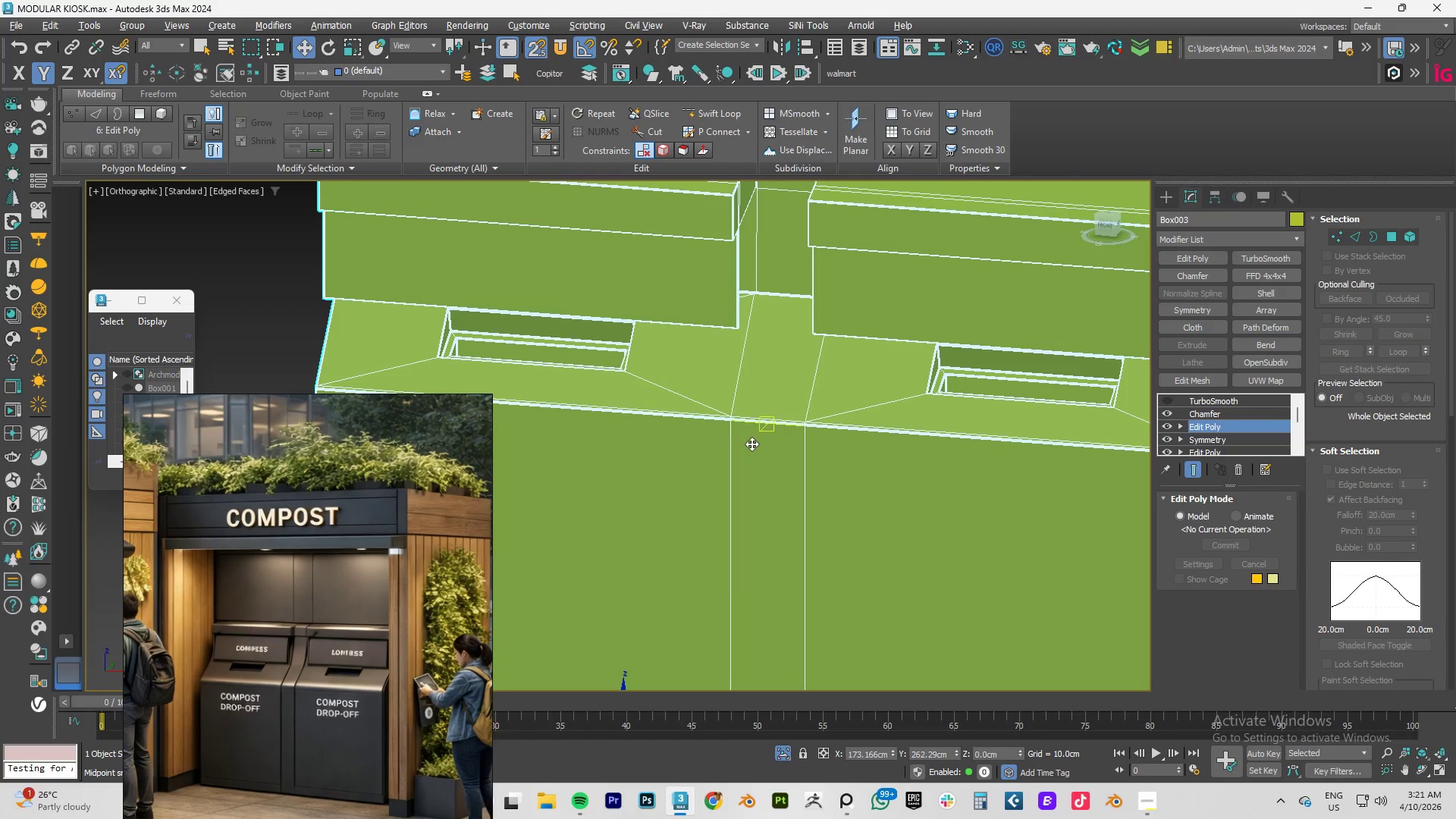 
key(Alt+1)
 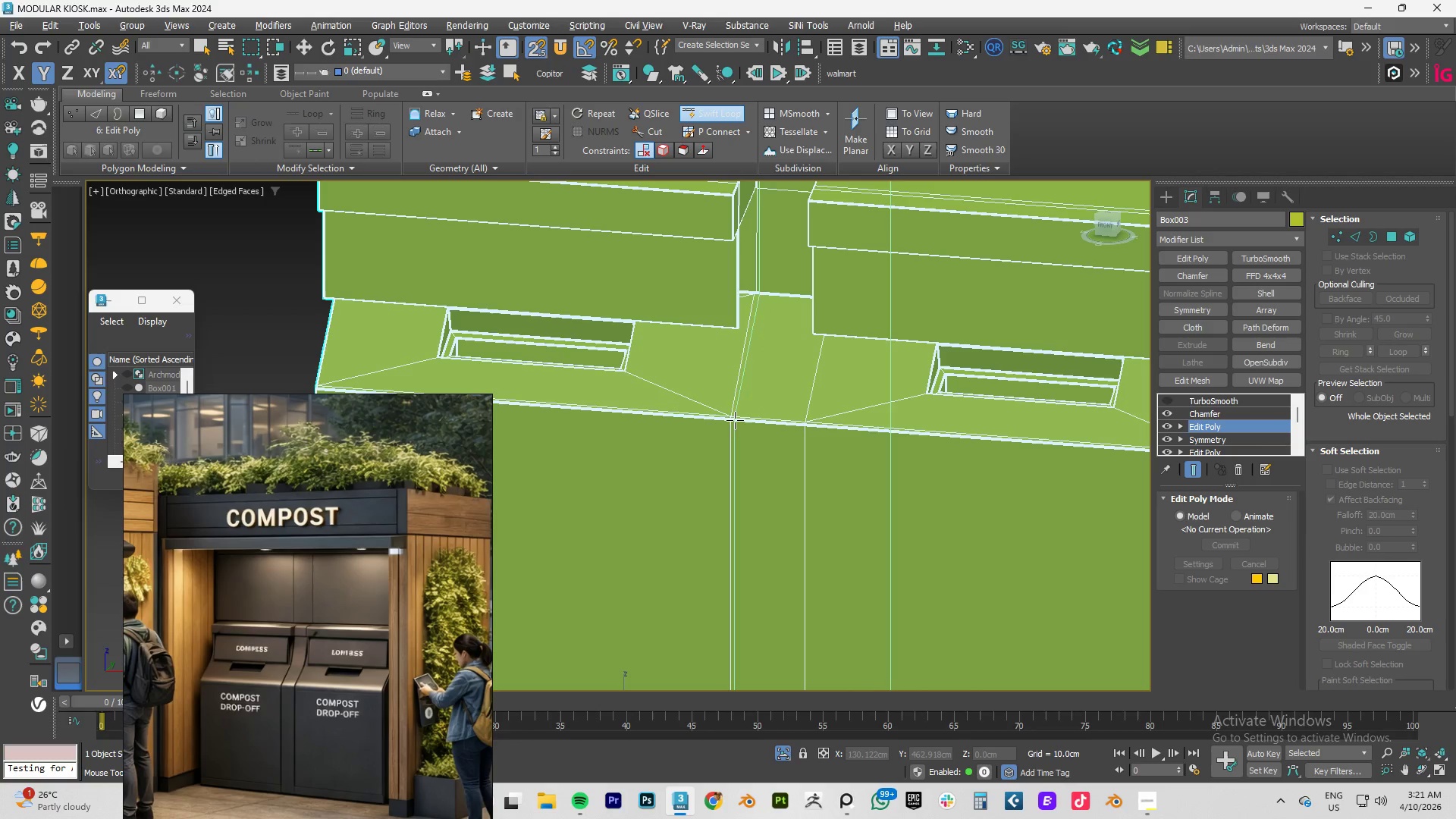 
wait(5.12)
 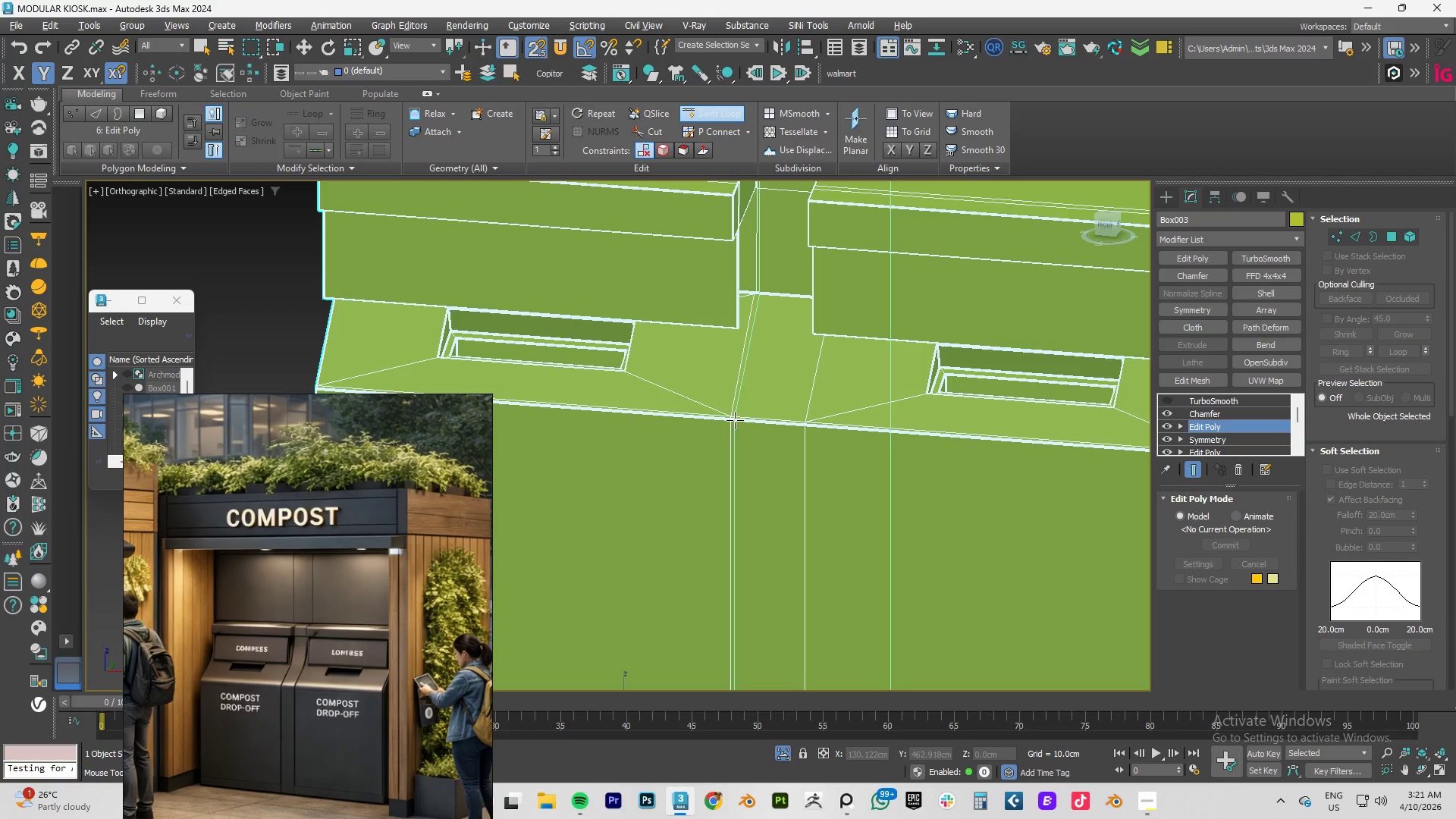 
left_click([1214, 449])
 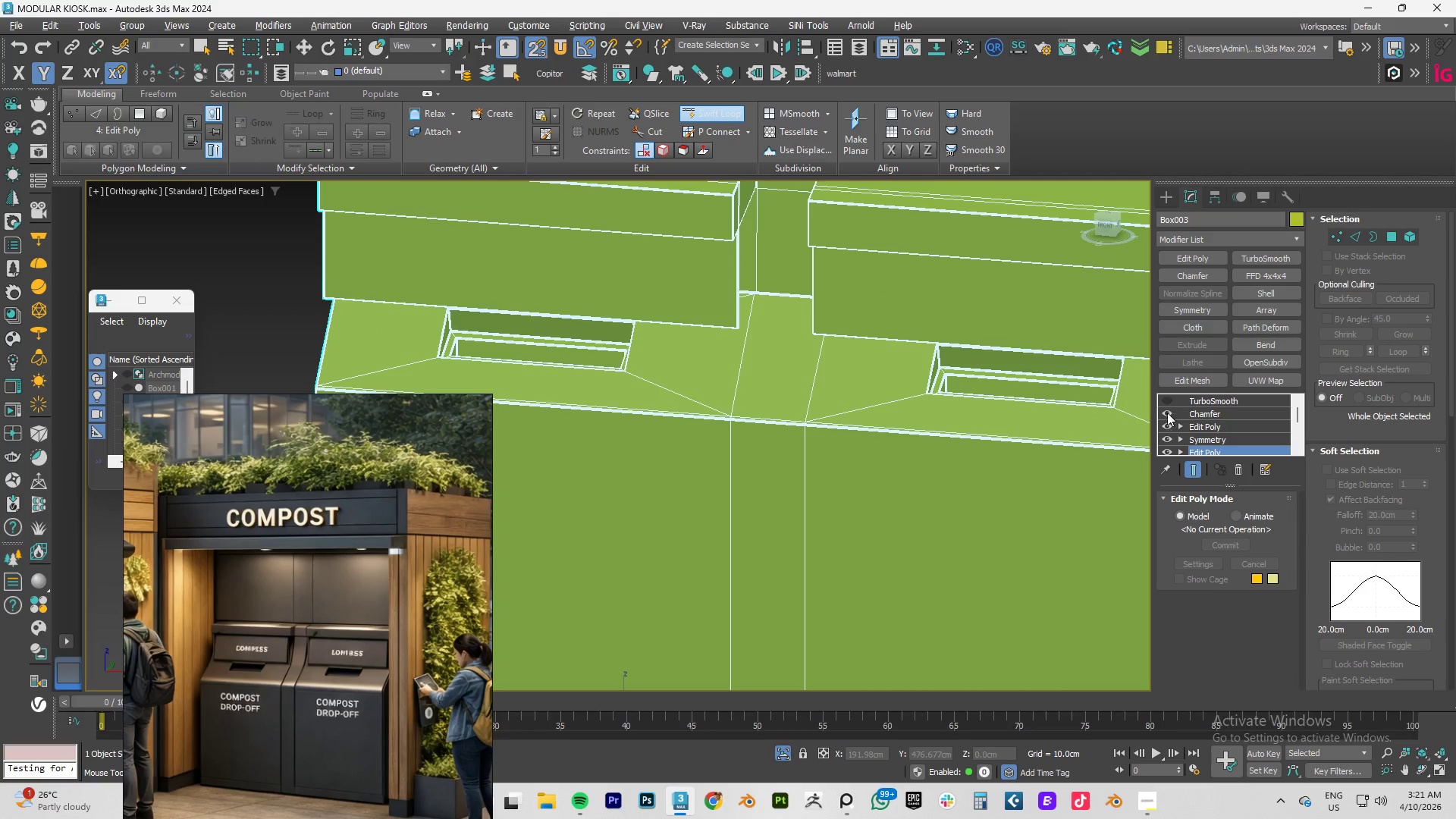 
double_click([1168, 428])
 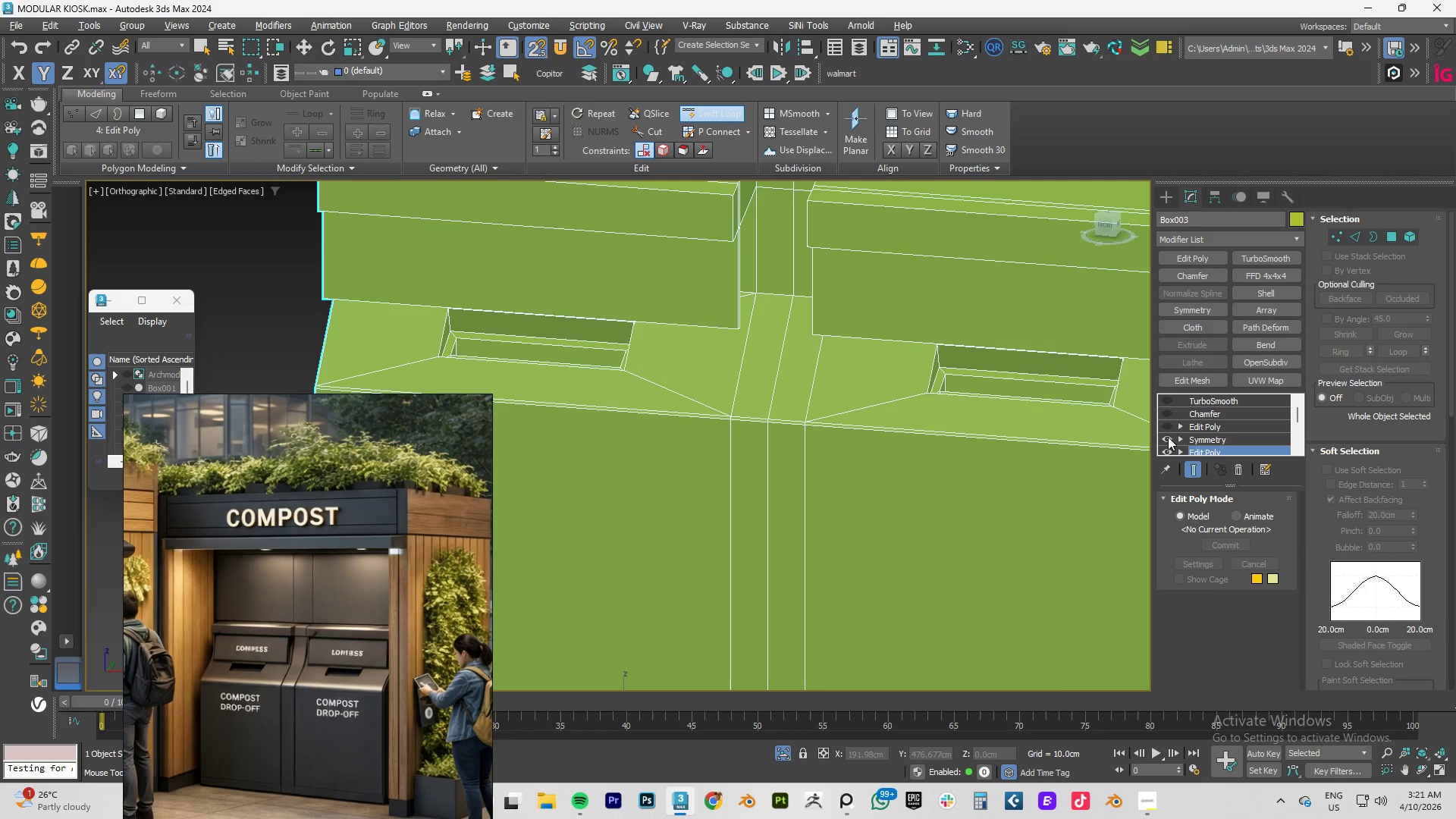 
left_click([1168, 437])
 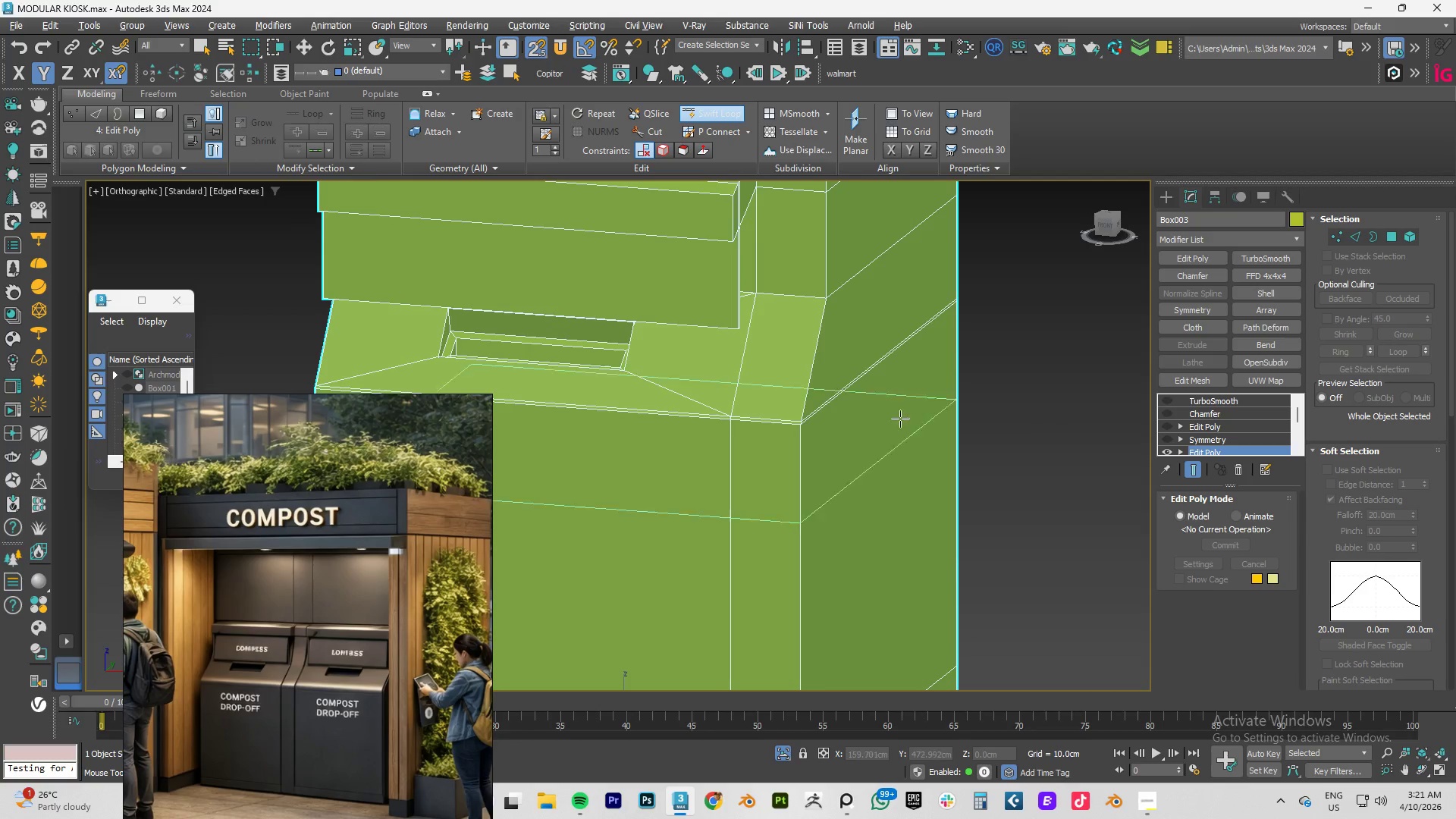 
key(Alt+AltLeft)
 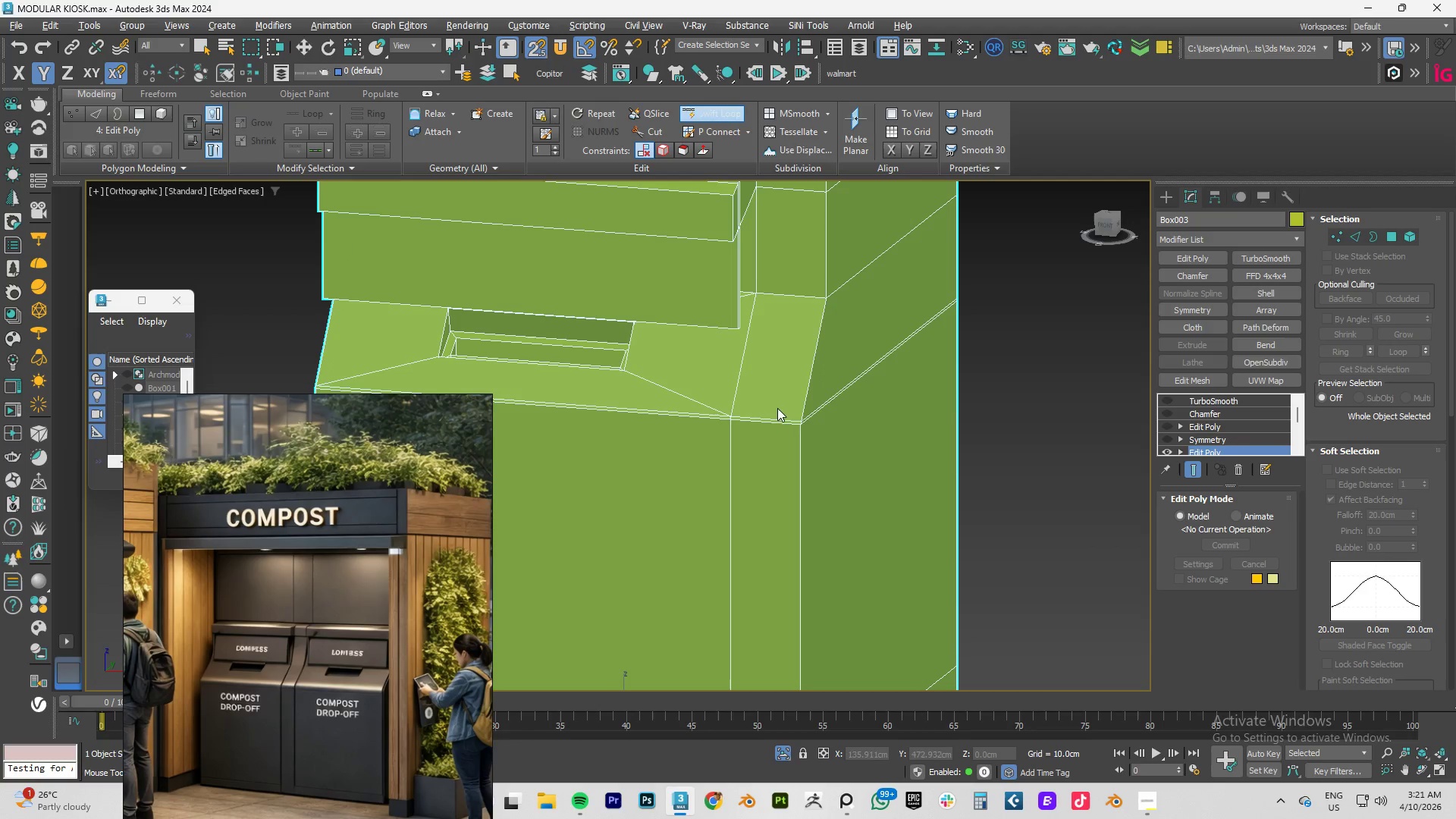 
key(Alt+1)
 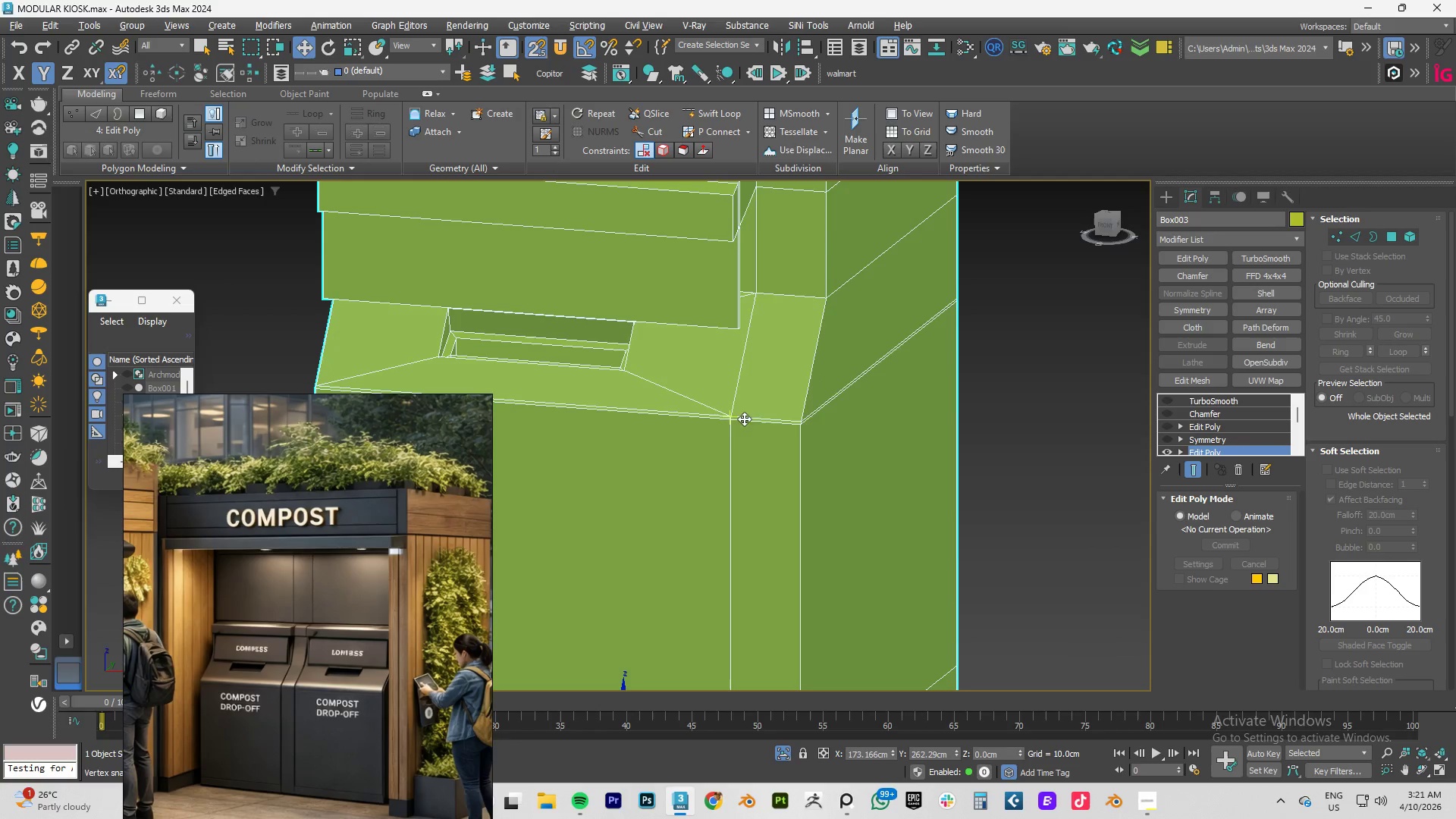 
key(Alt+AltLeft)
 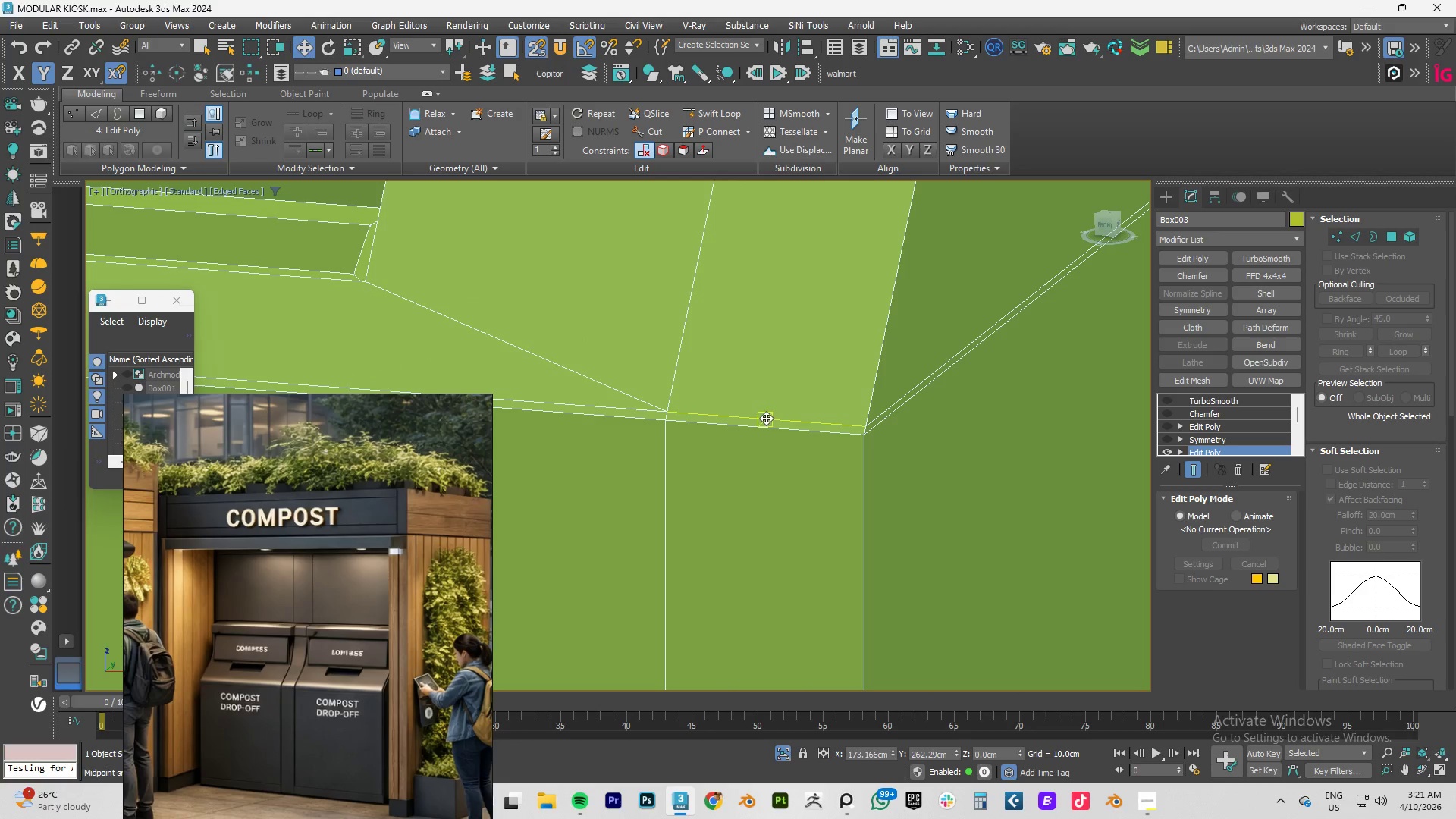 
scroll: coordinate [766, 419], scroll_direction: up, amount: 3.0
 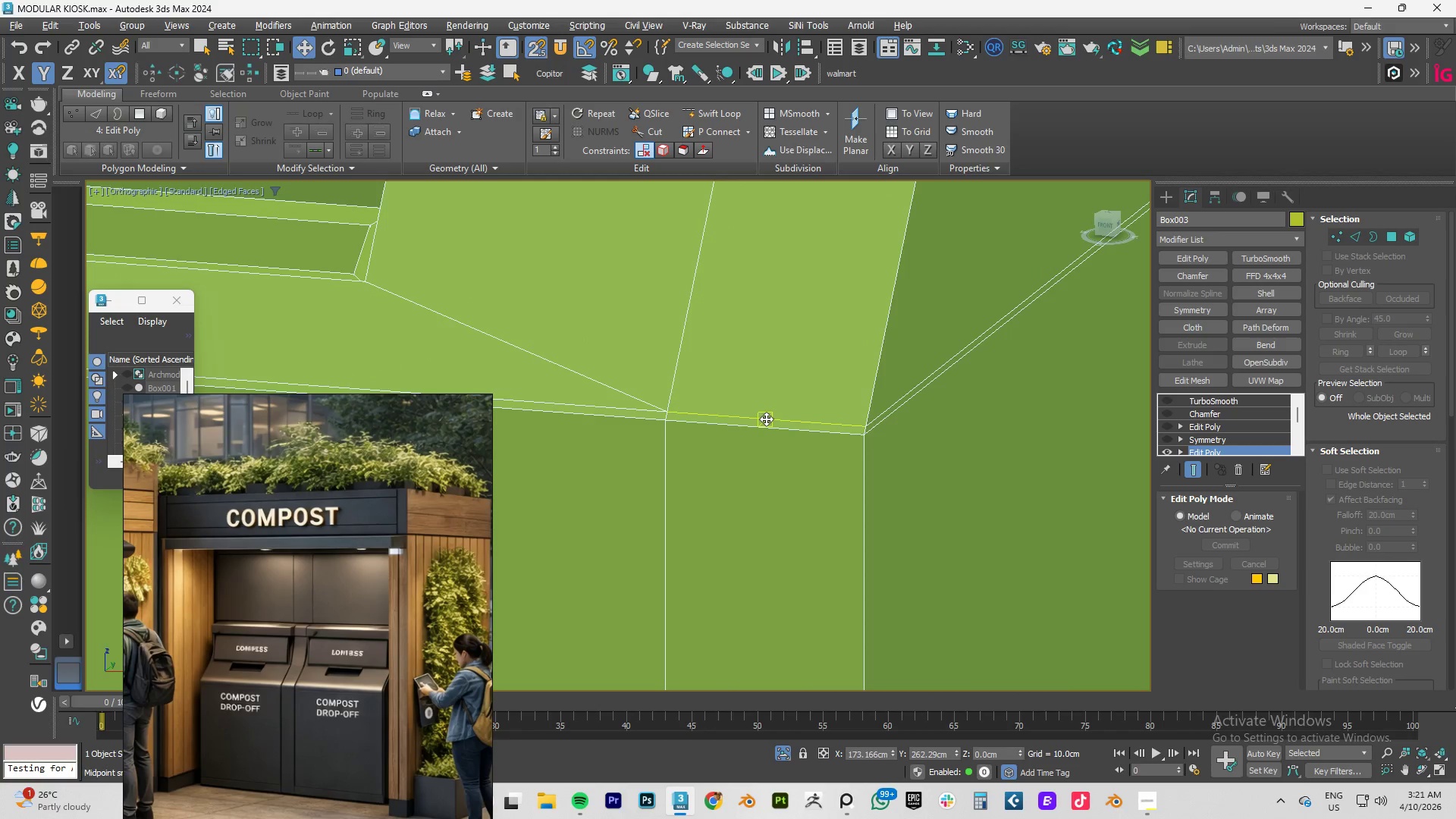 
key(Alt+1)
 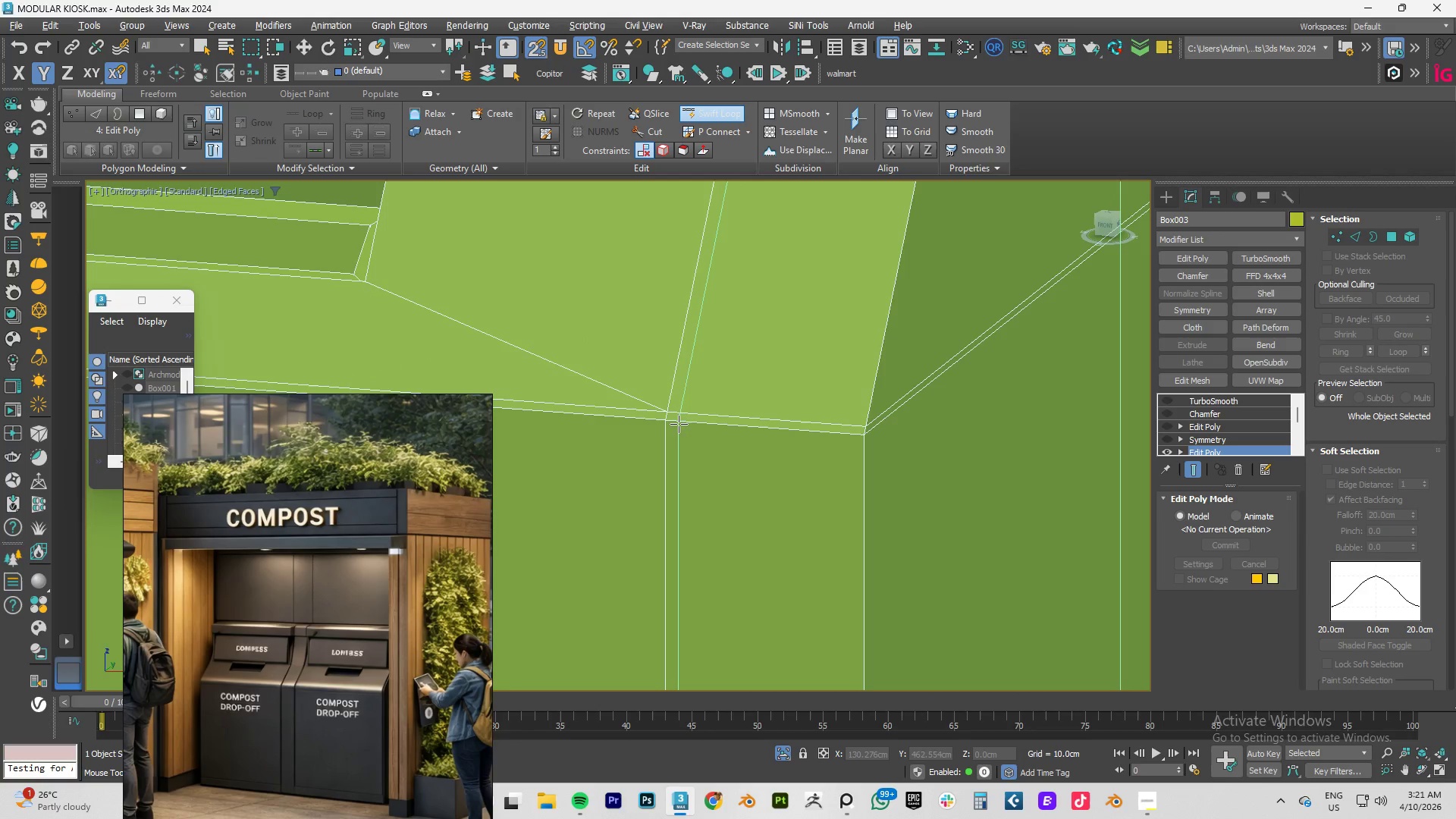 
left_click([684, 422])
 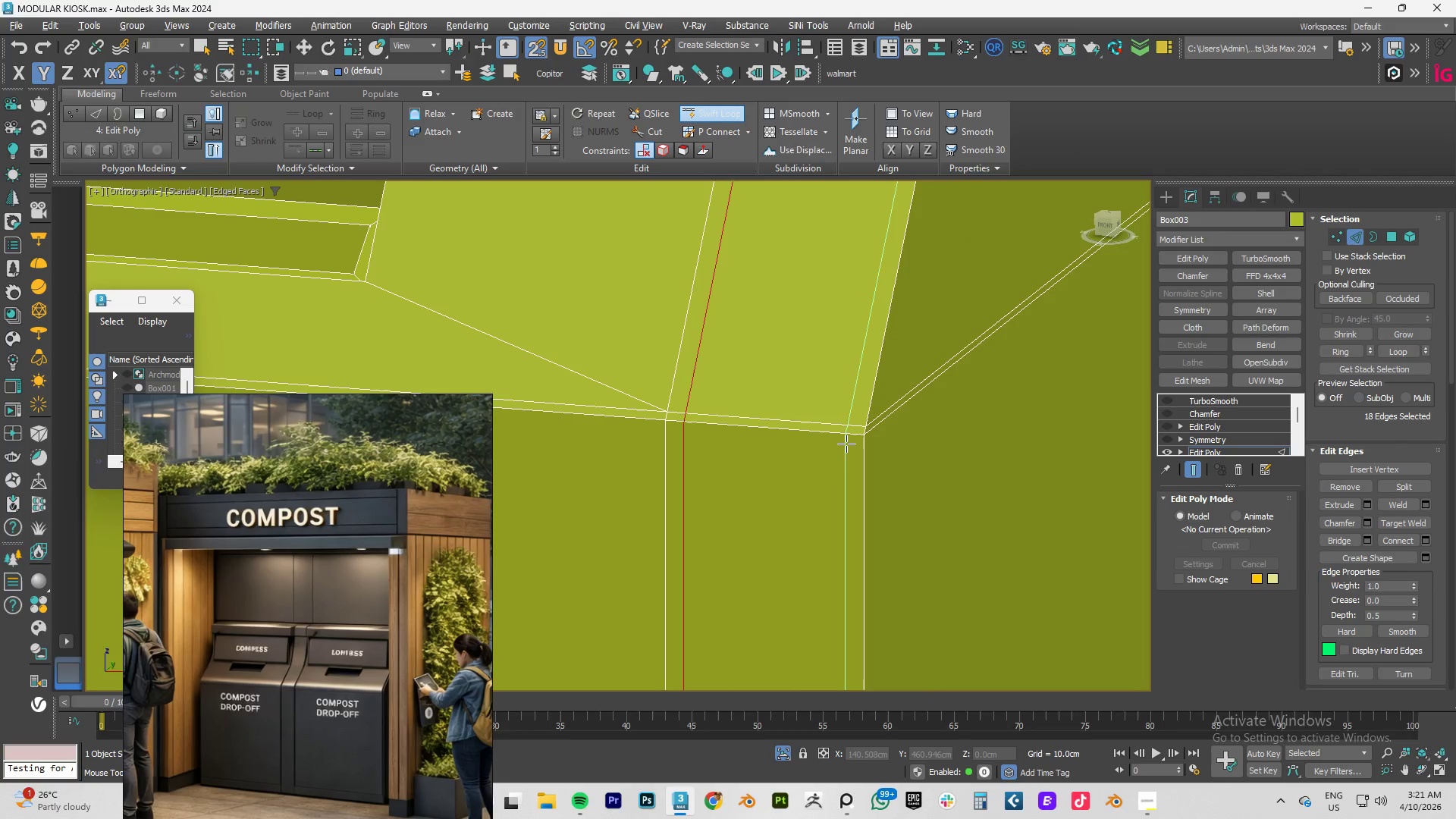 
left_click([848, 443])
 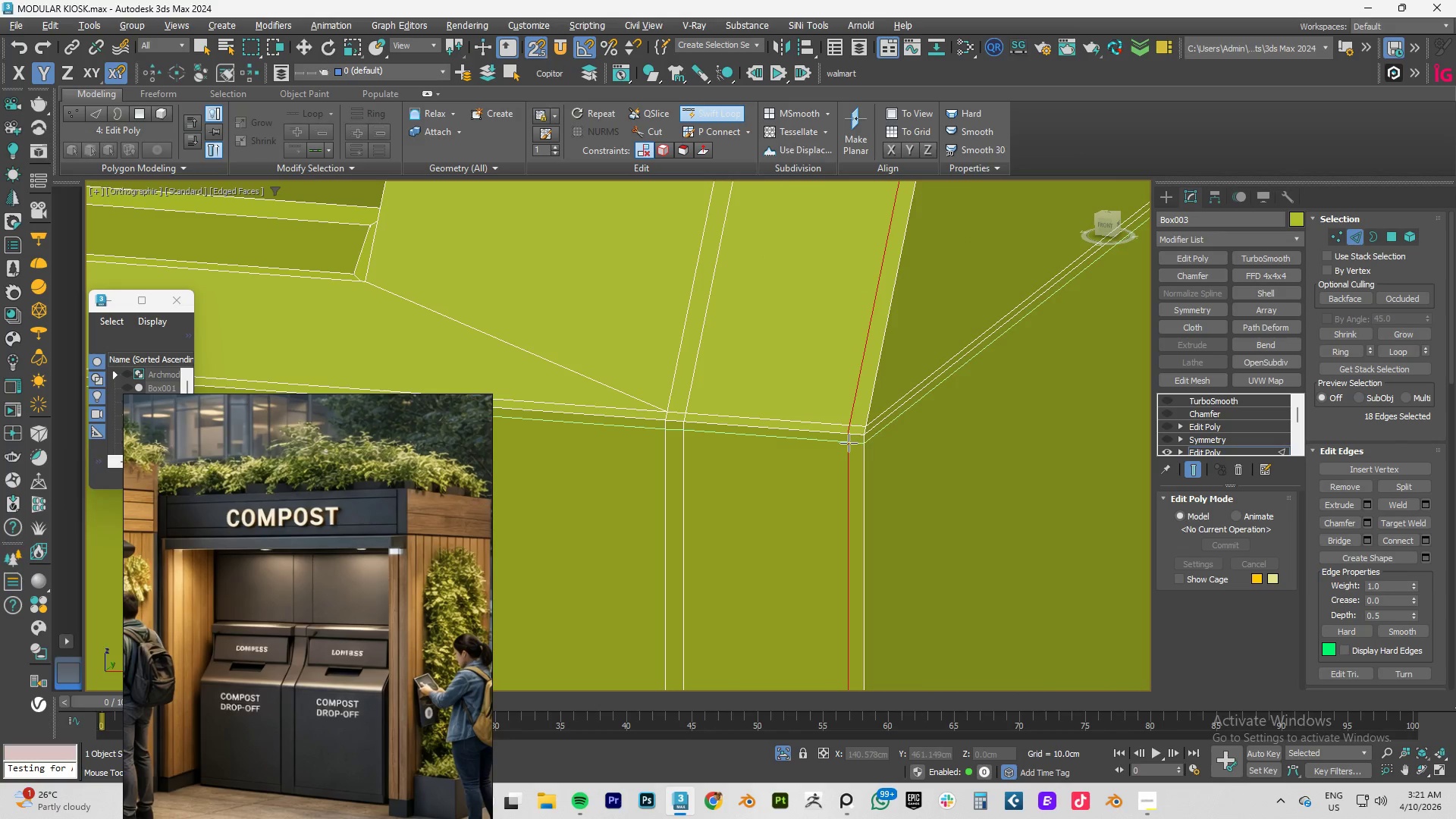 
right_click([849, 443])
 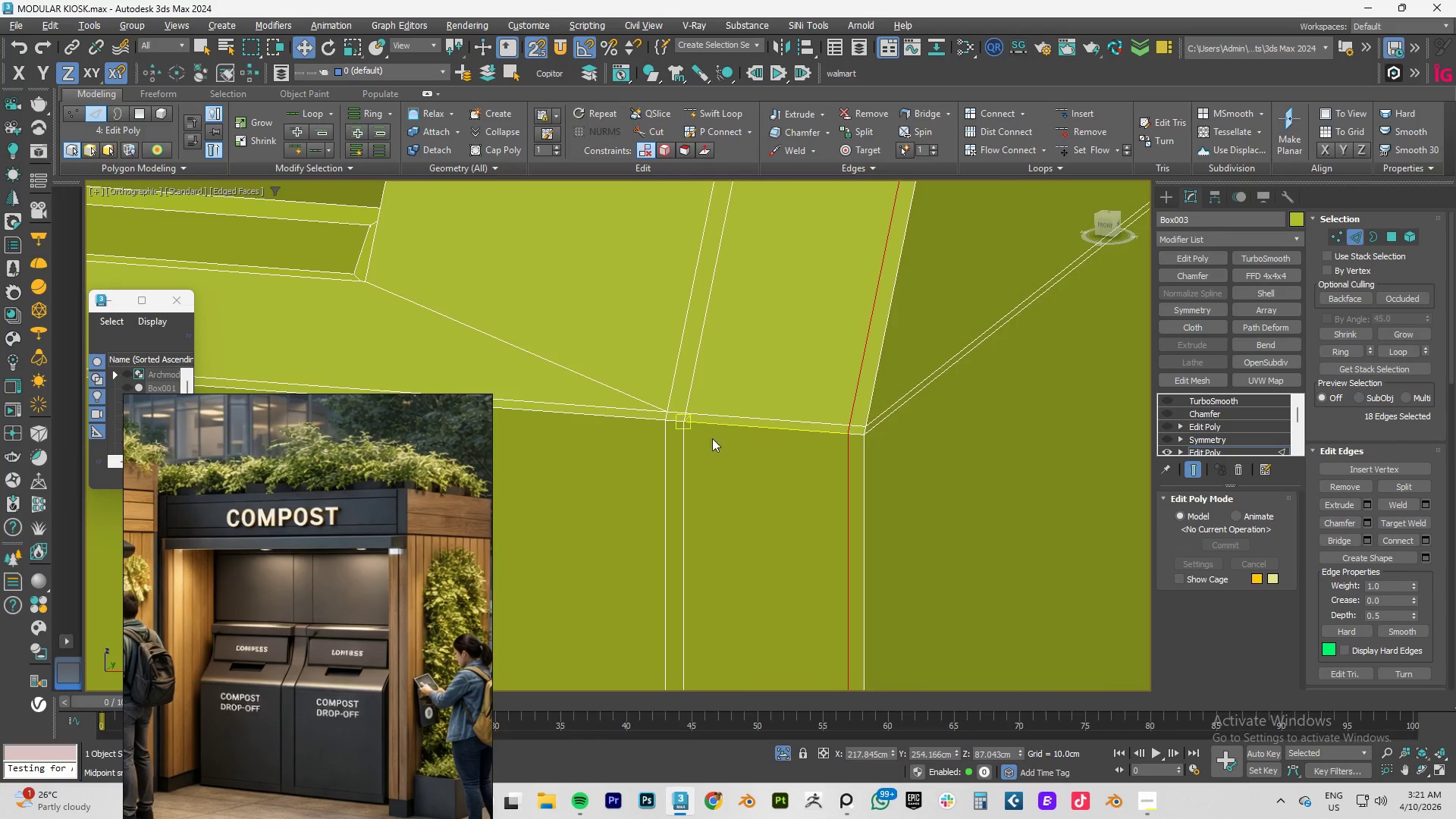 
hold_key(key=ControlLeft, duration=1.16)
left_click([686, 454])
 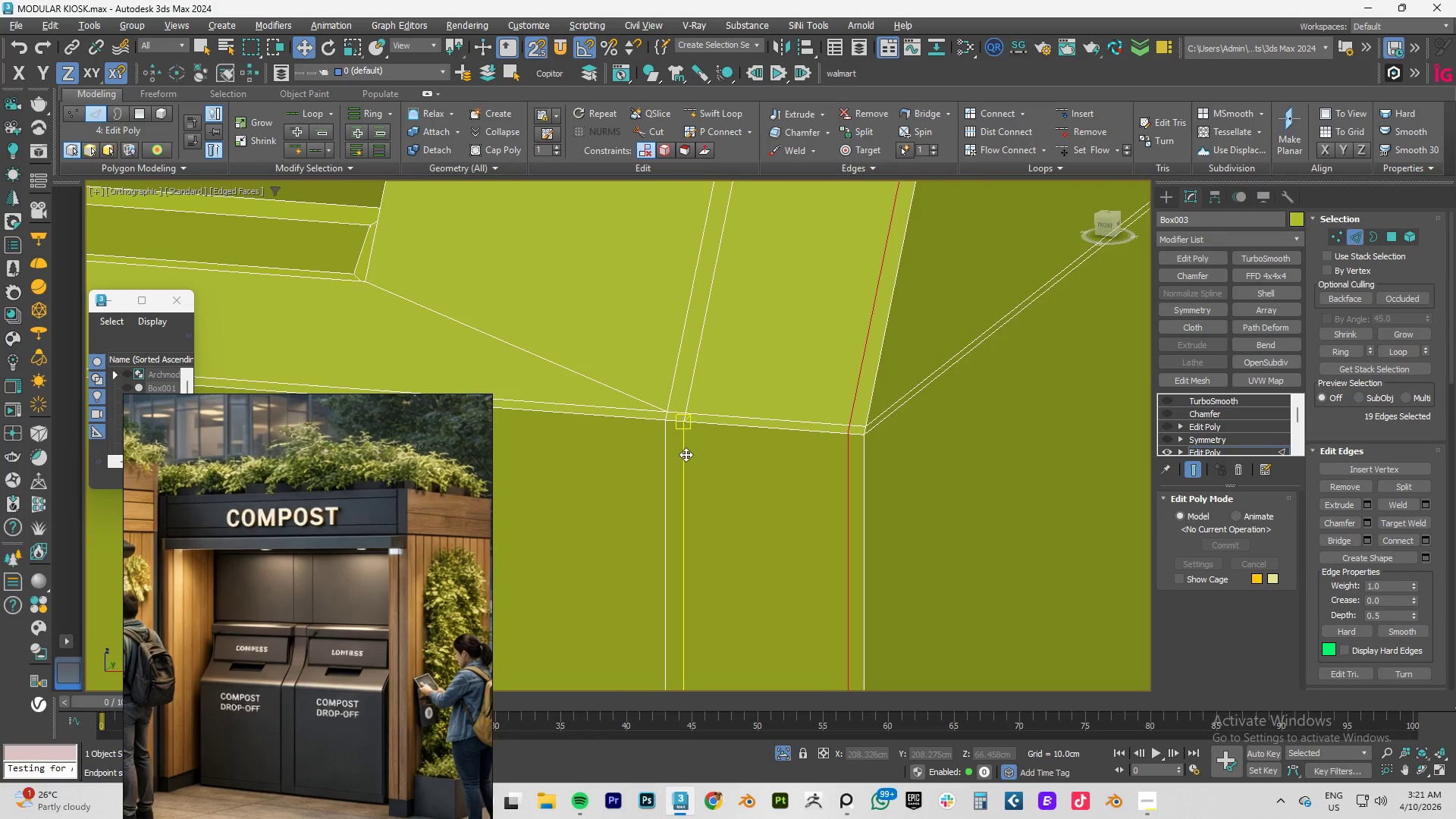 
double_click([686, 454])
 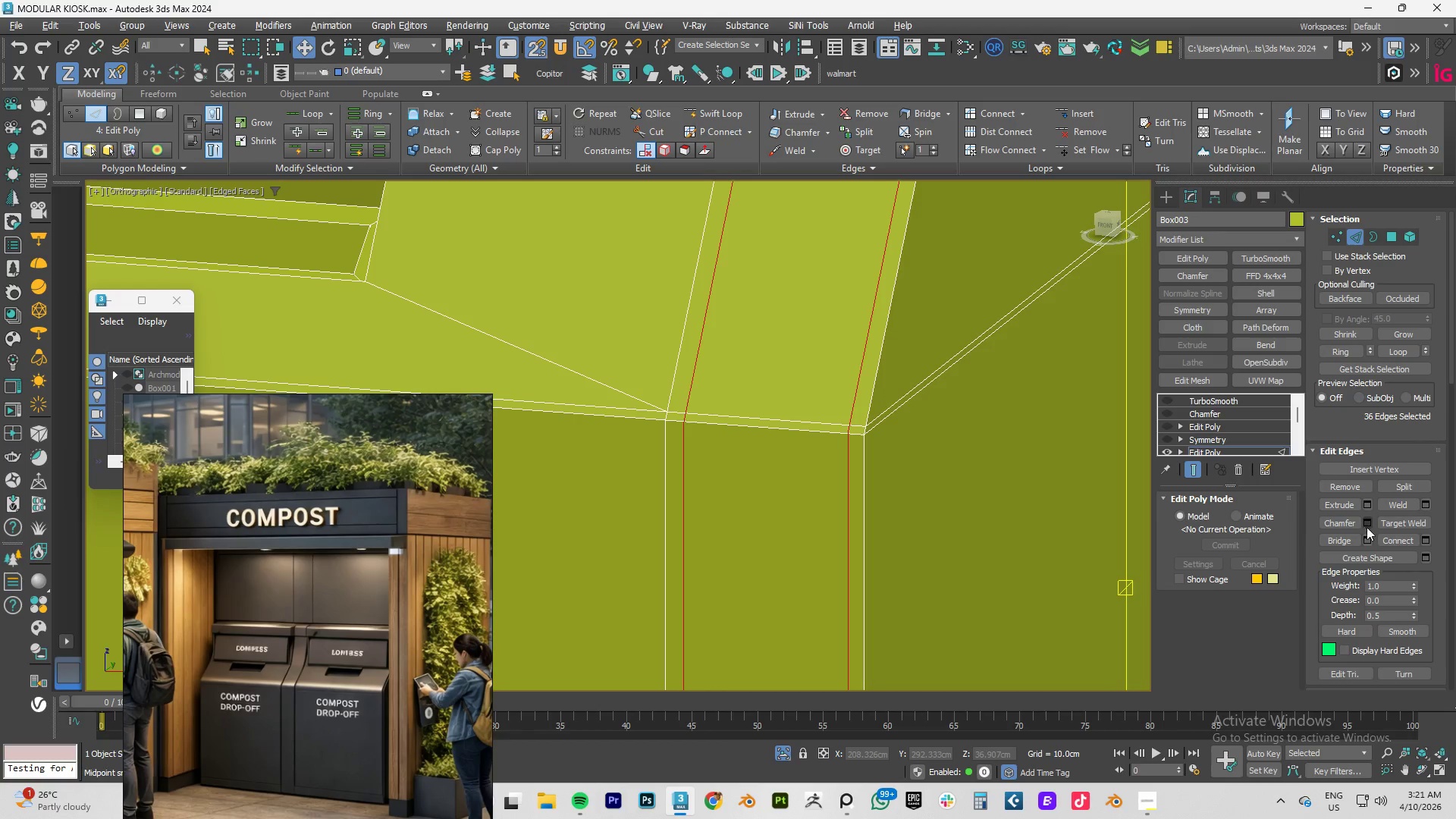 
mouse_move([1367, 515])
 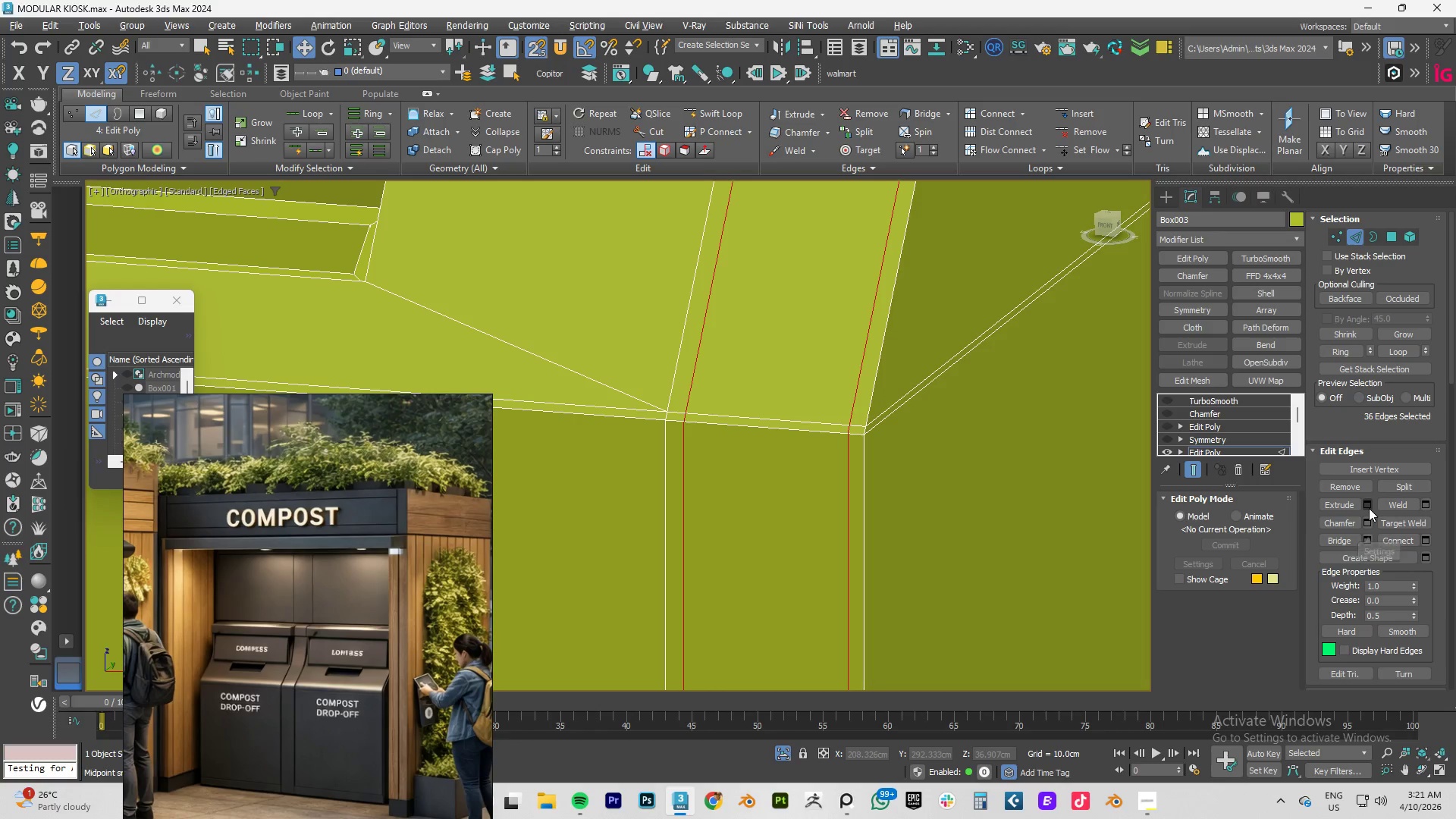 
left_click([1369, 508])
 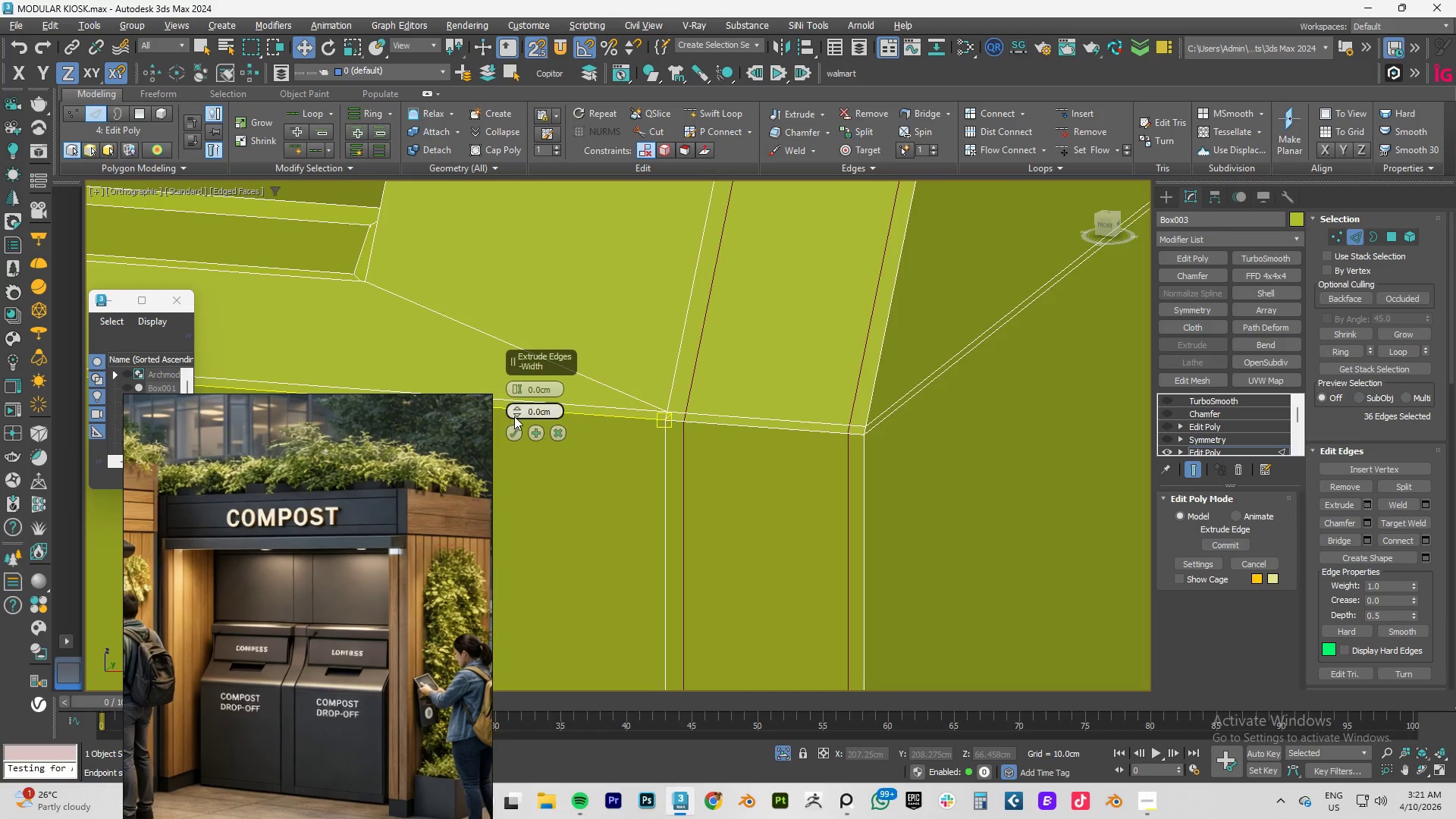 
left_click_drag(start_coordinate=[514, 413], to_coordinate=[516, 409])
 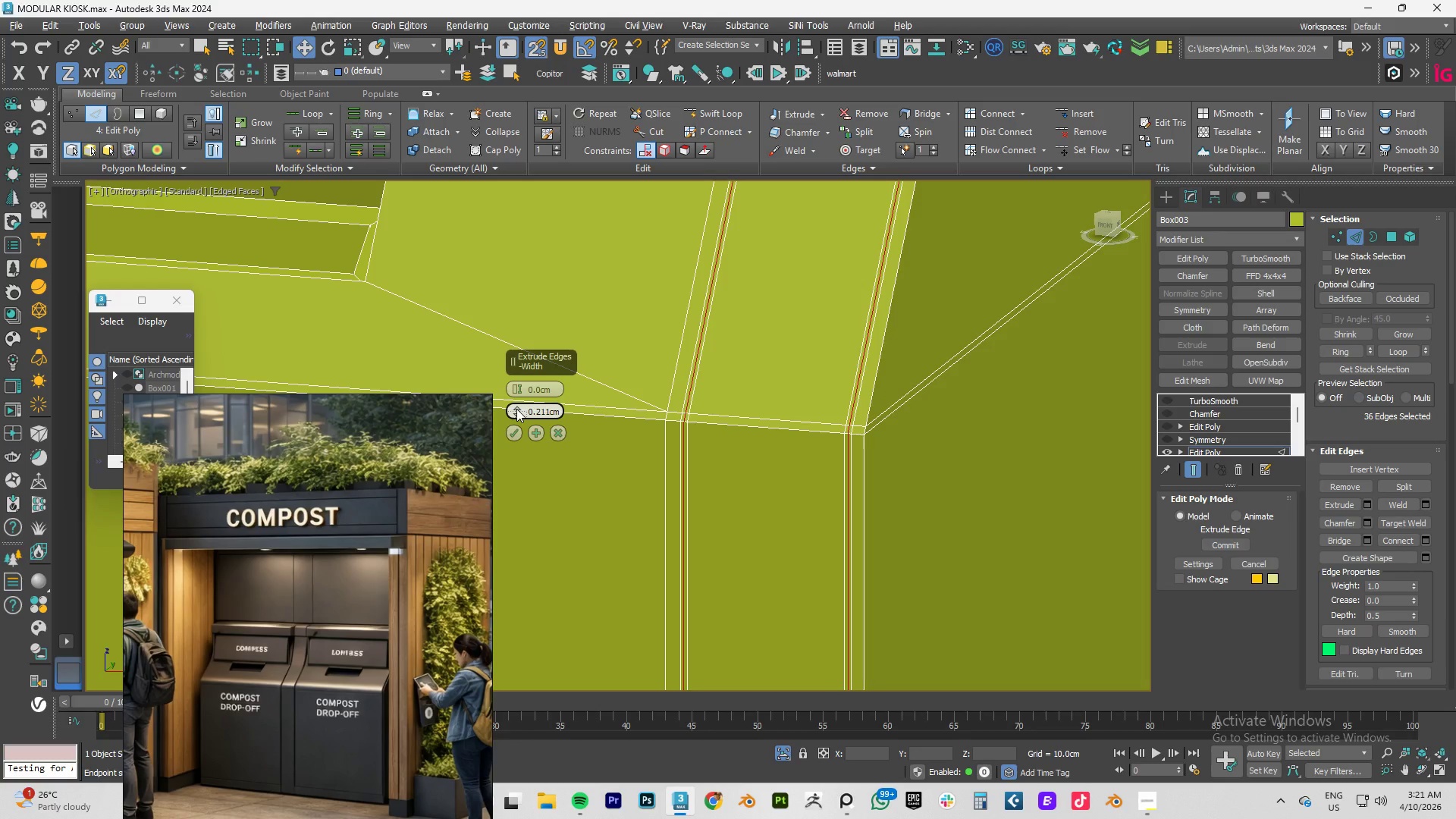 
scroll: coordinate [699, 403], scroll_direction: up, amount: 6.0
 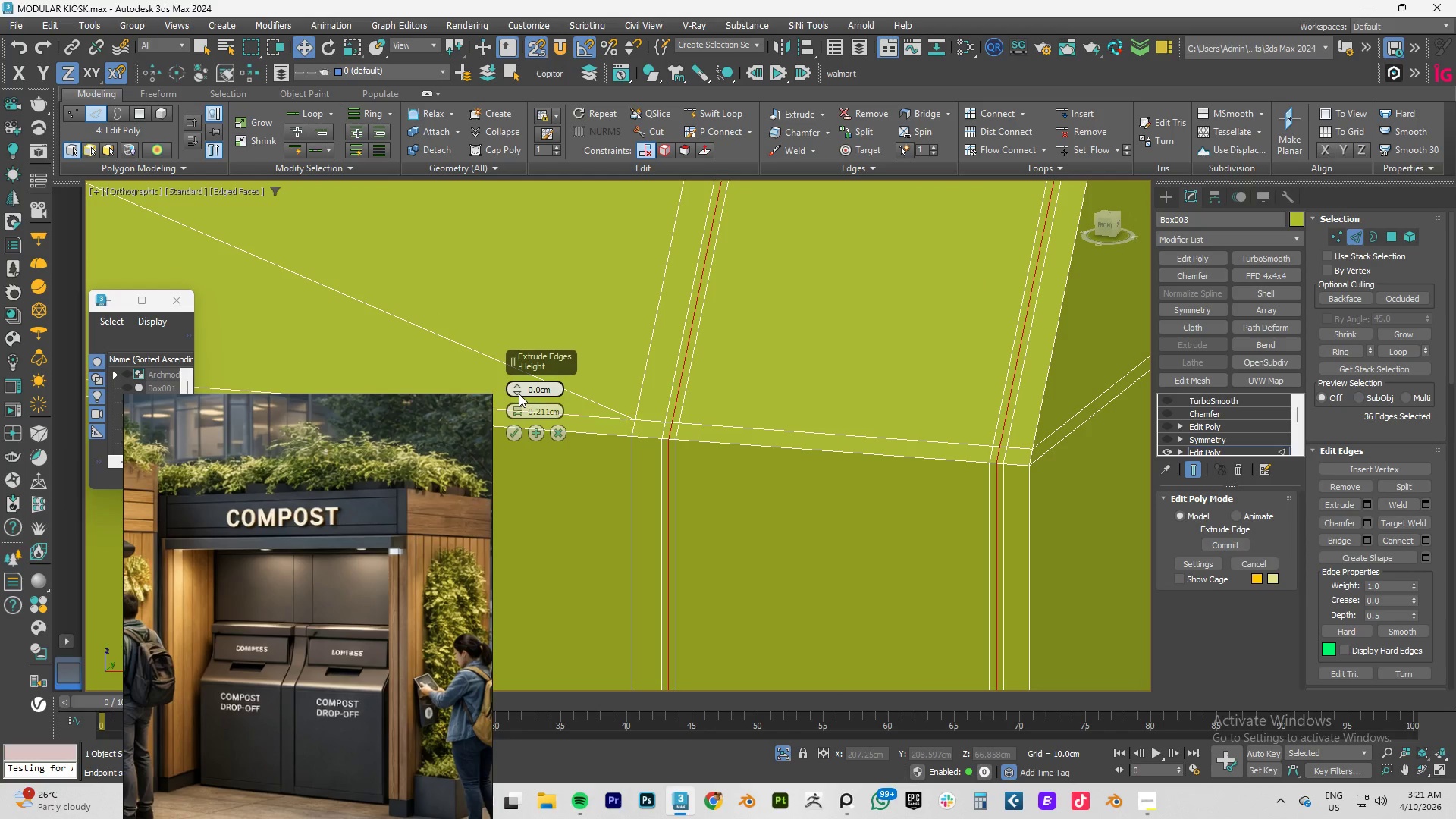 
left_click_drag(start_coordinate=[517, 388], to_coordinate=[521, 396])
 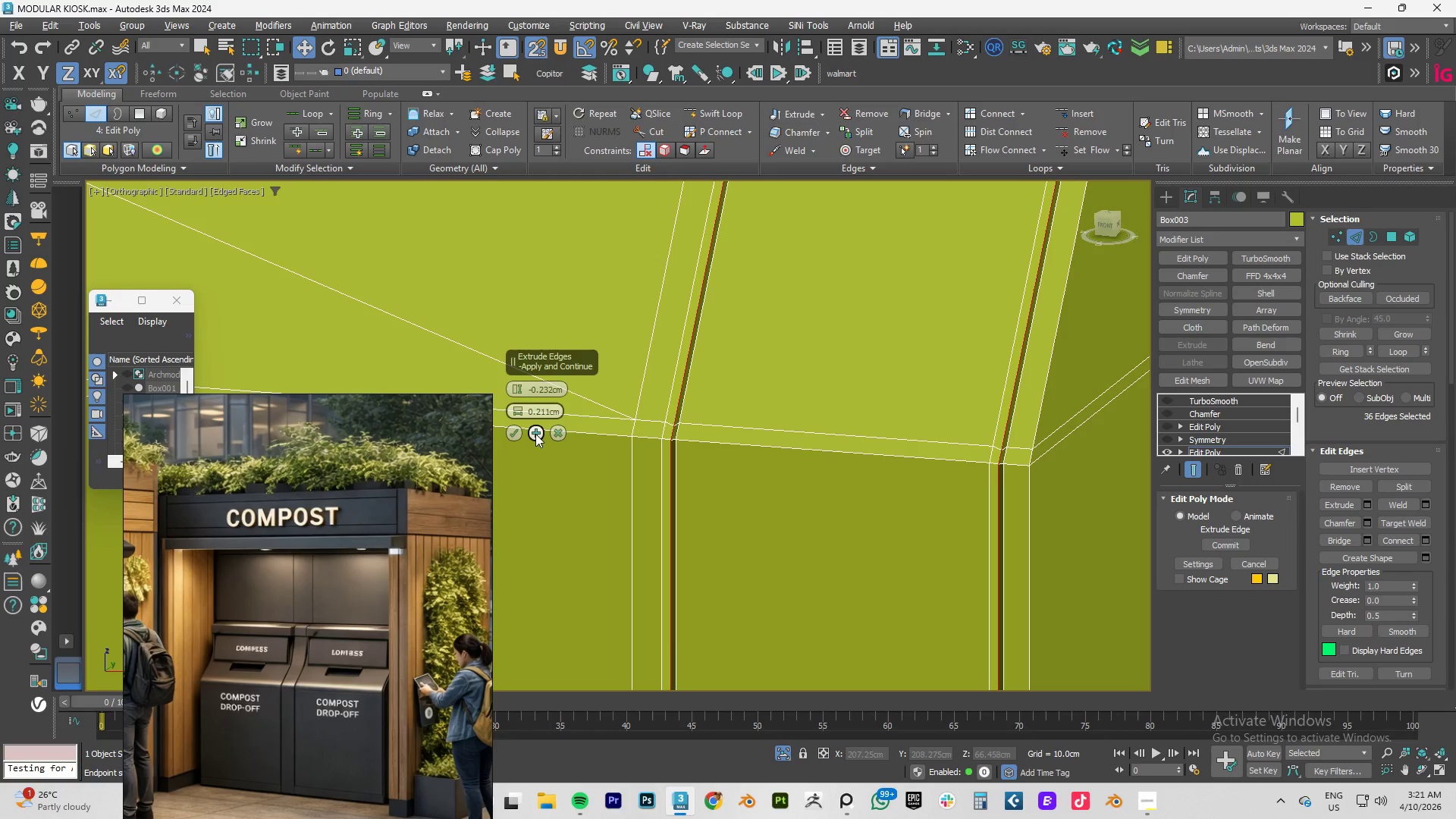 
left_click([537, 435])
 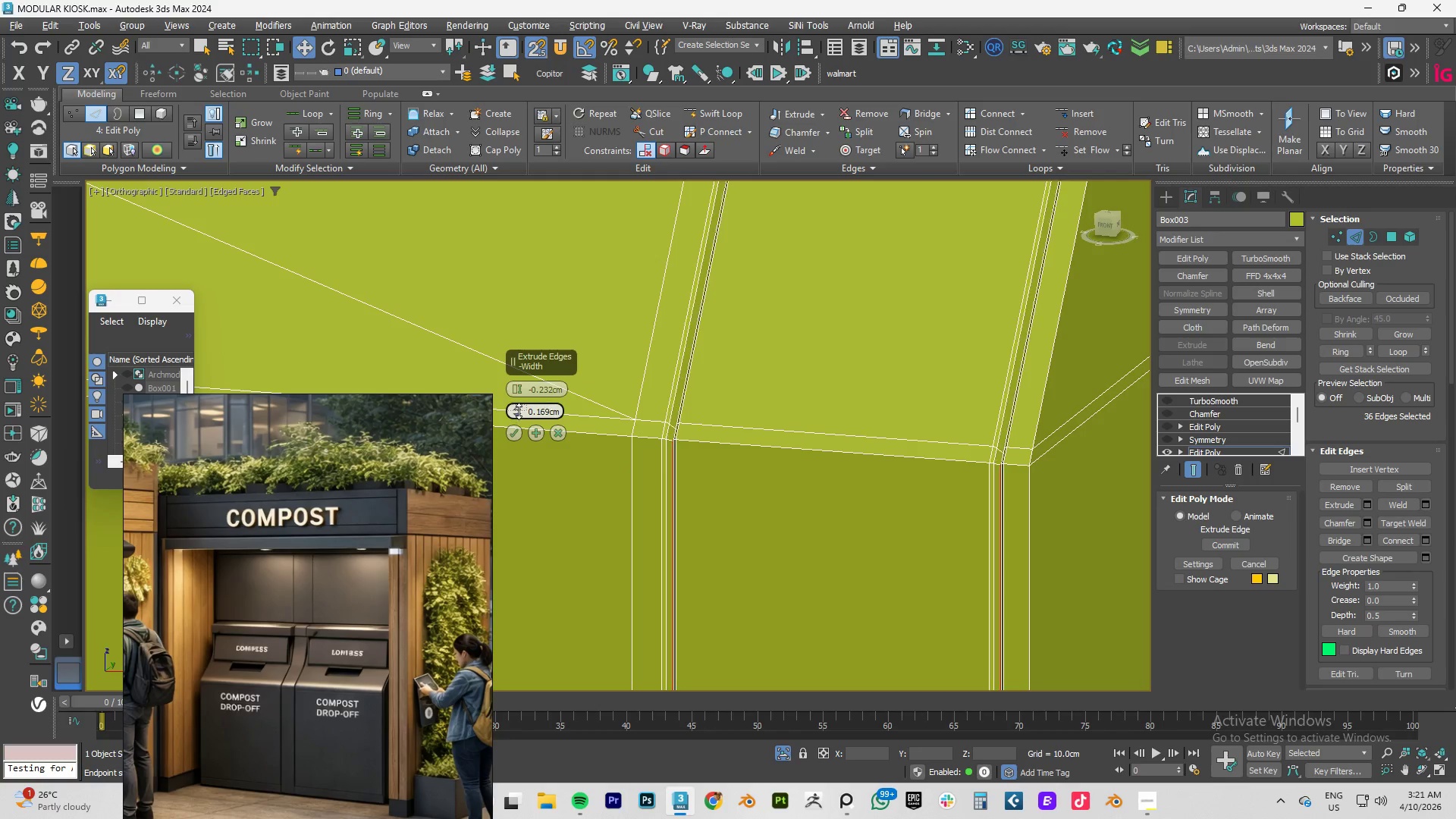 
hold_key(key=AltLeft, duration=0.64)
 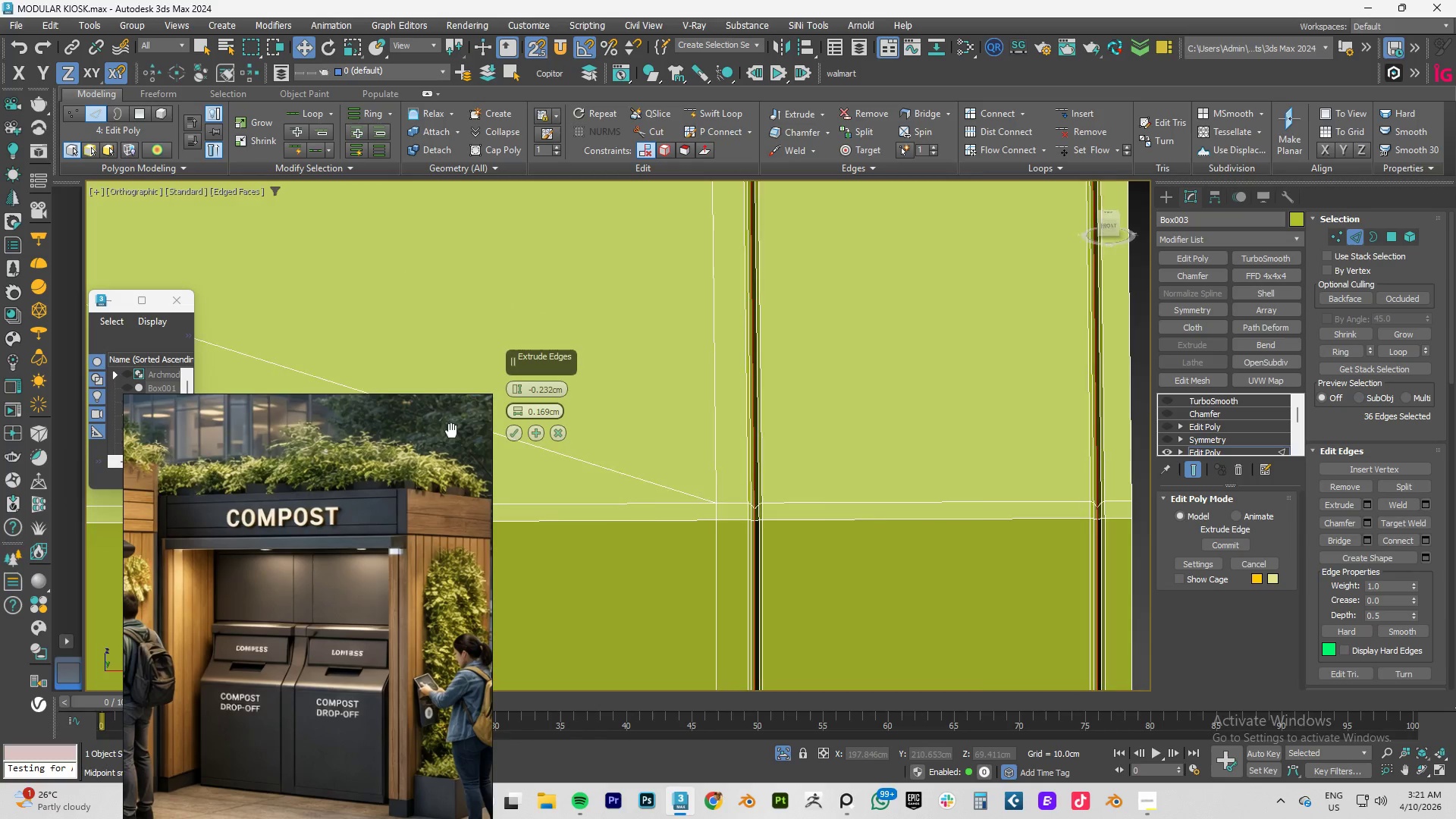 
scroll: coordinate [666, 514], scroll_direction: up, amount: 3.0
 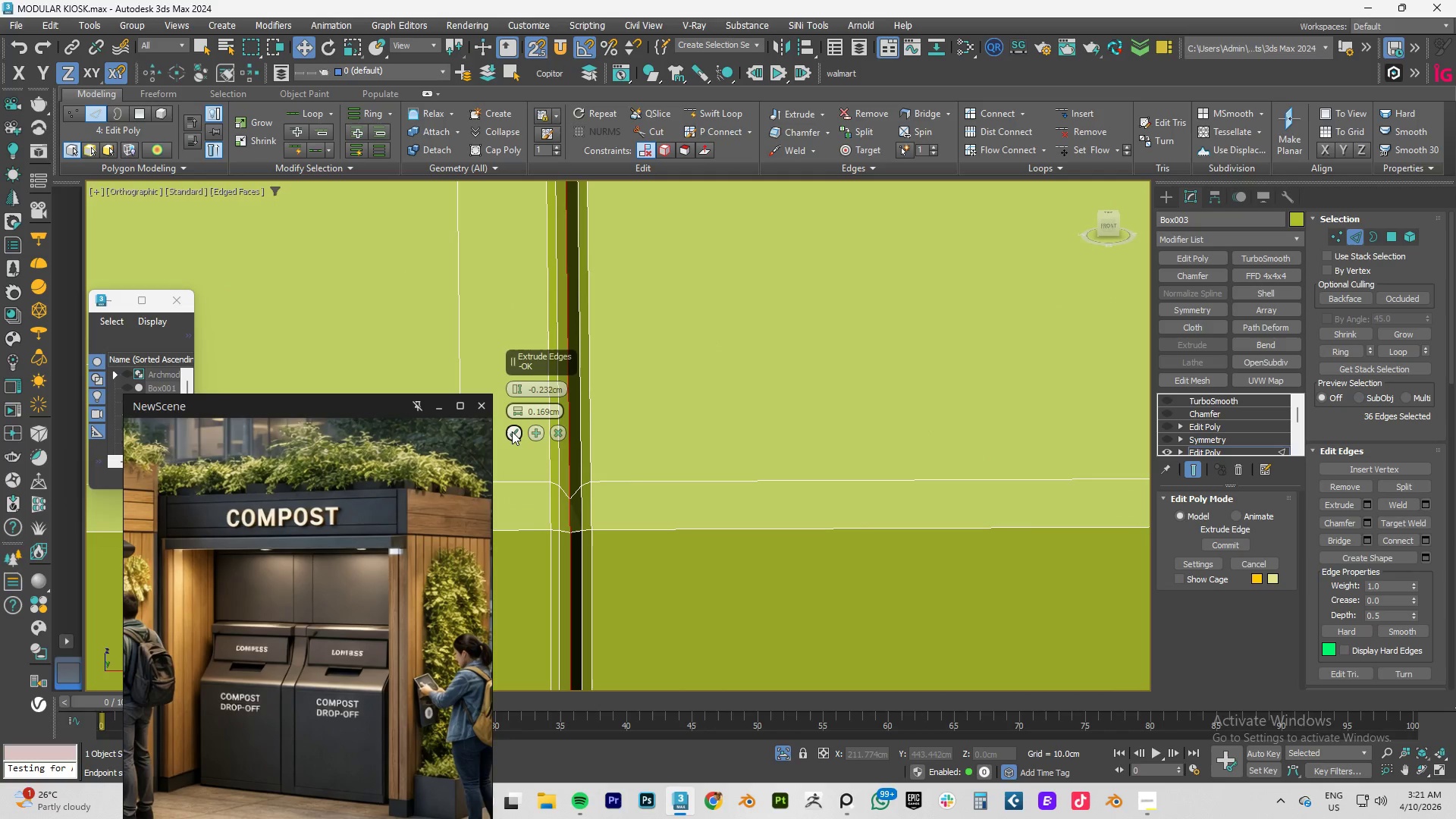 
left_click([512, 431])
 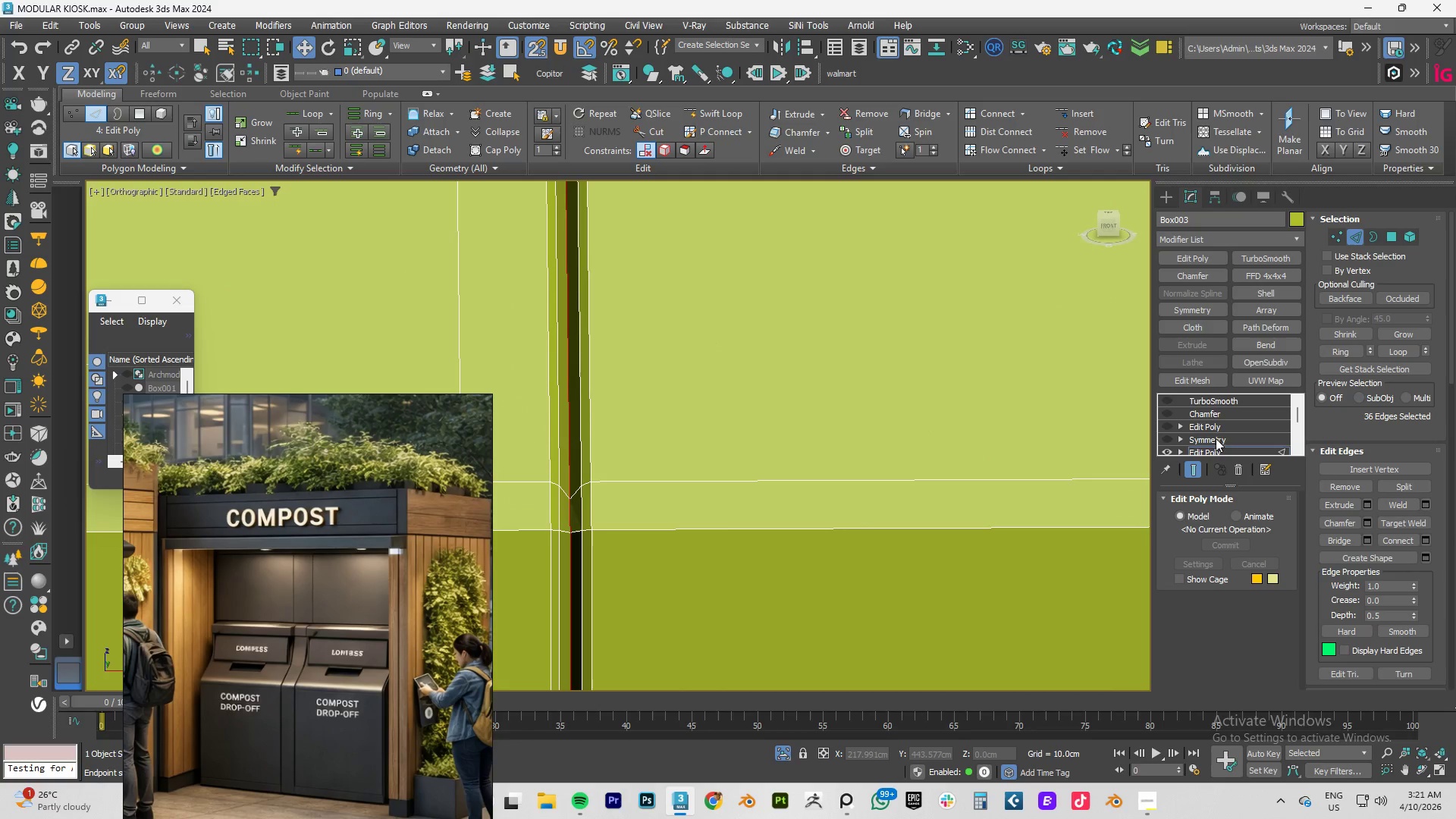 
left_click([1203, 452])
 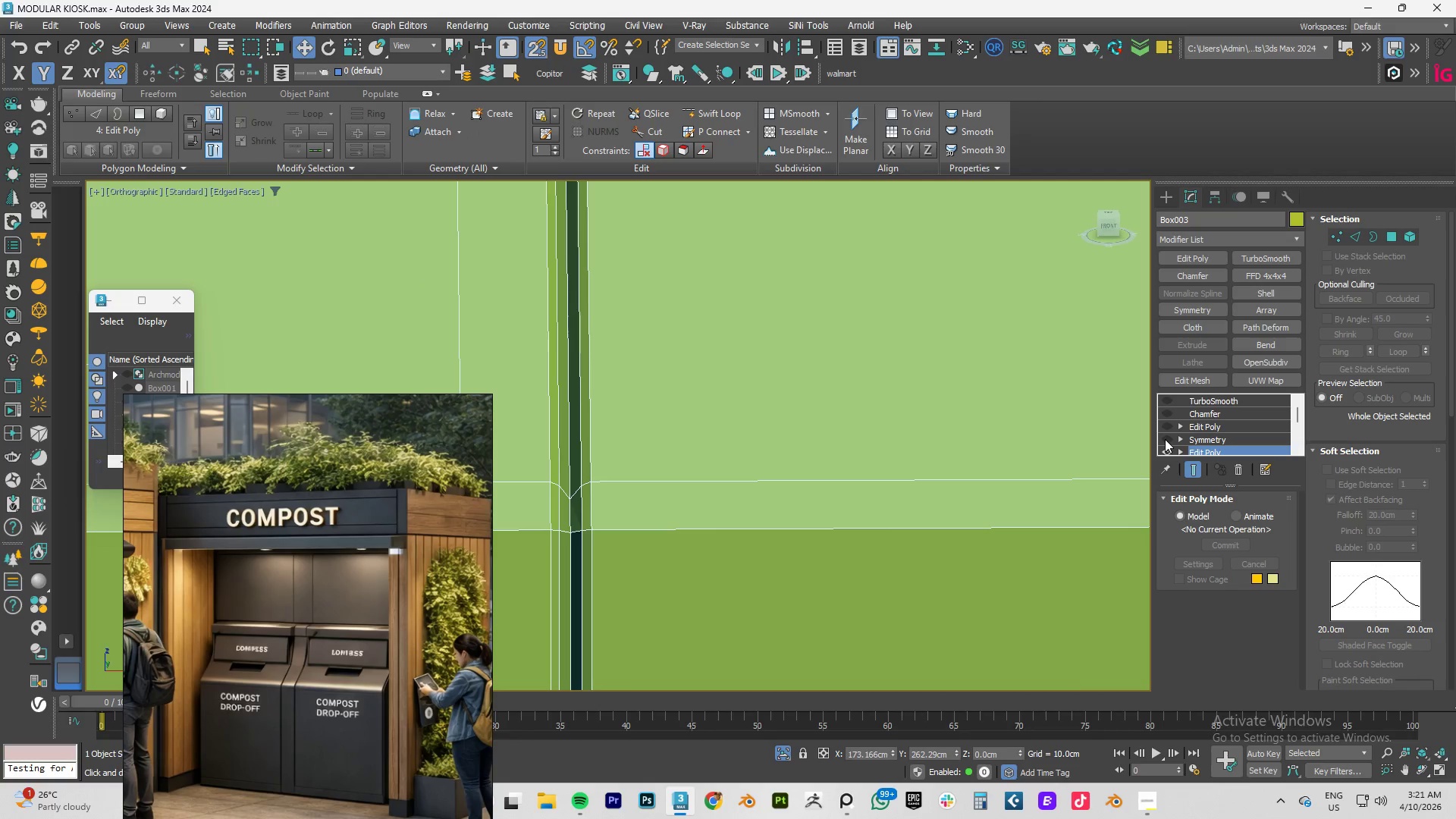 
left_click([1165, 439])
 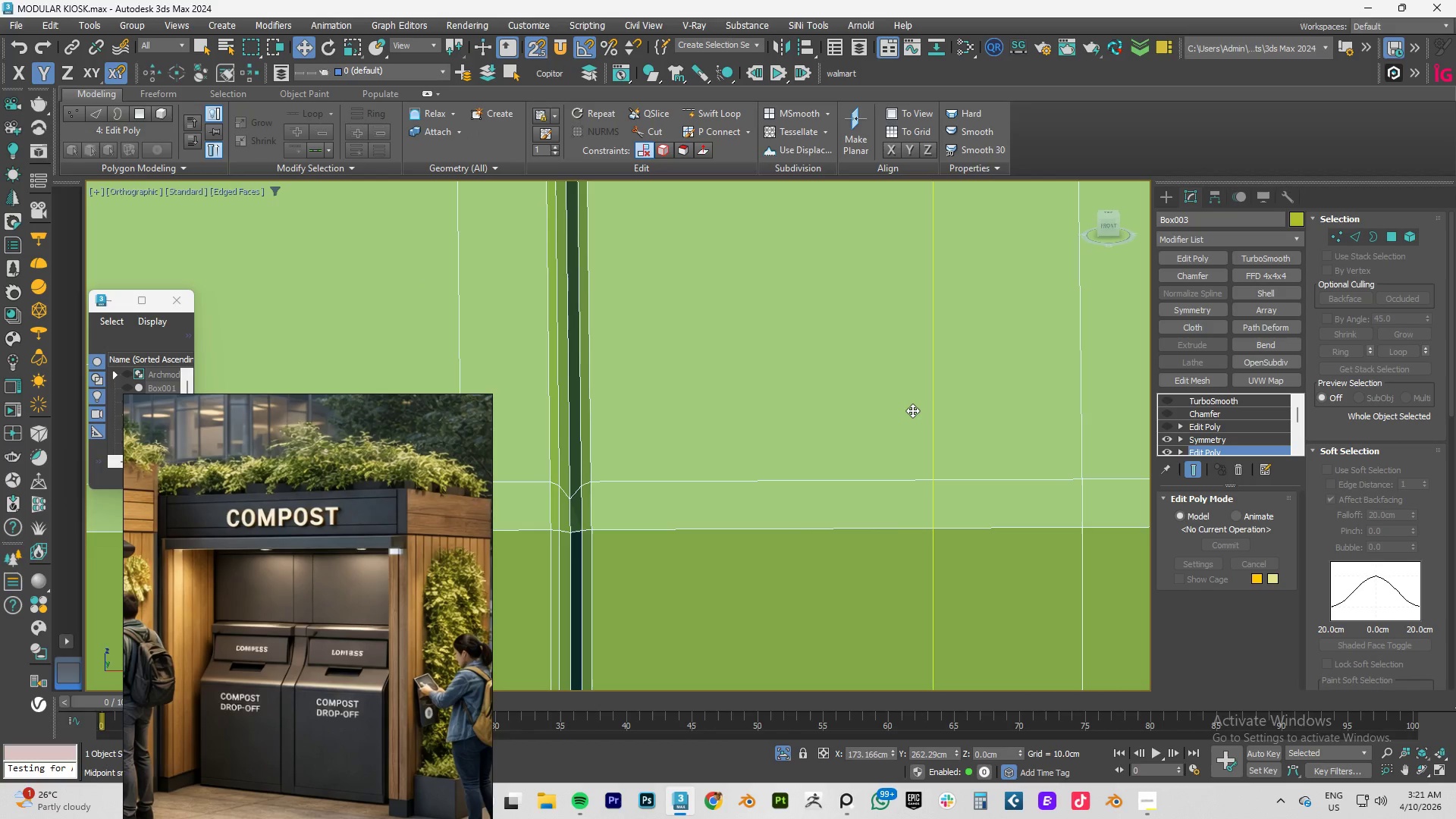 
scroll: coordinate [824, 361], scroll_direction: down, amount: 7.0
 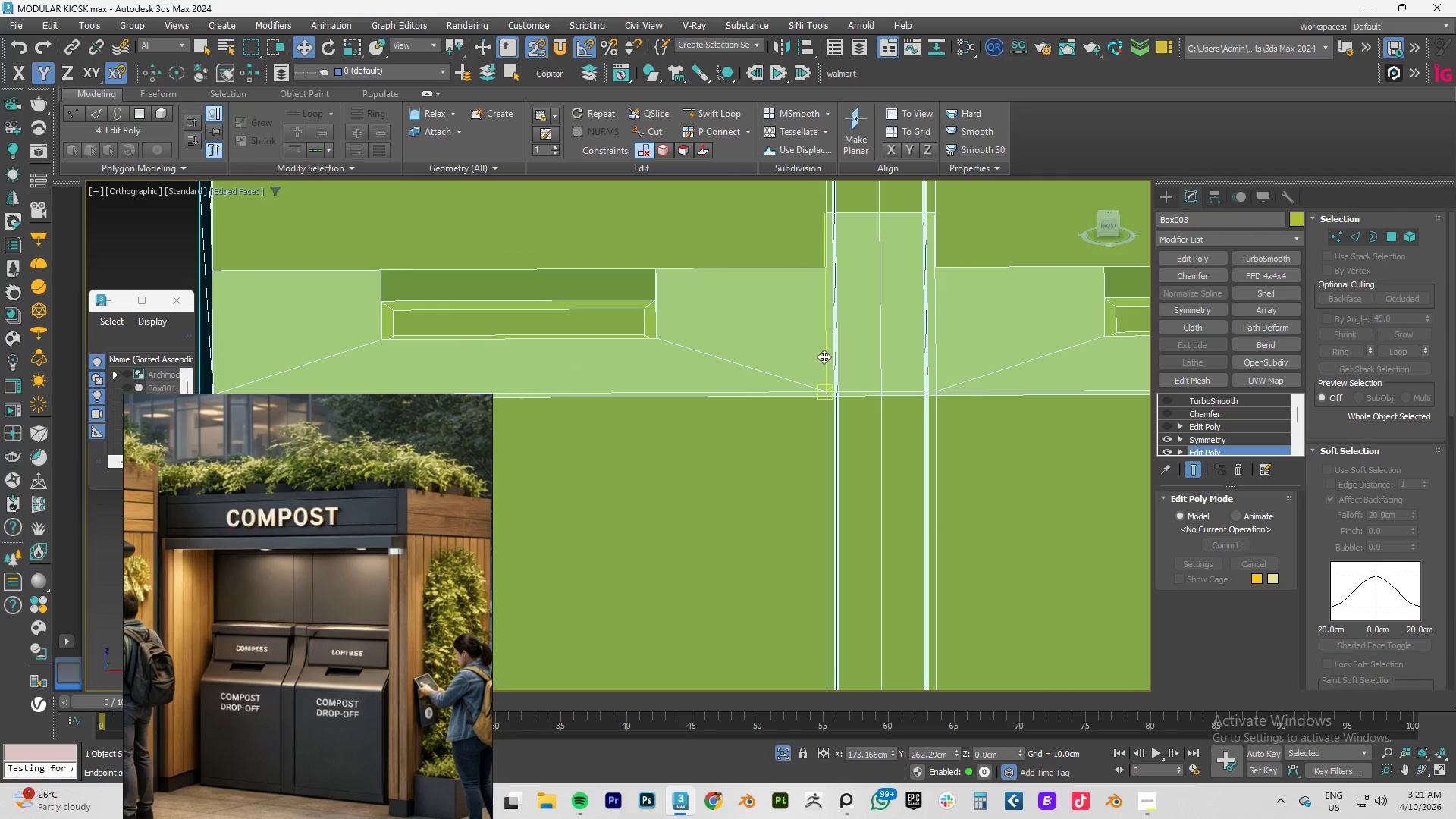 
key(F4)
 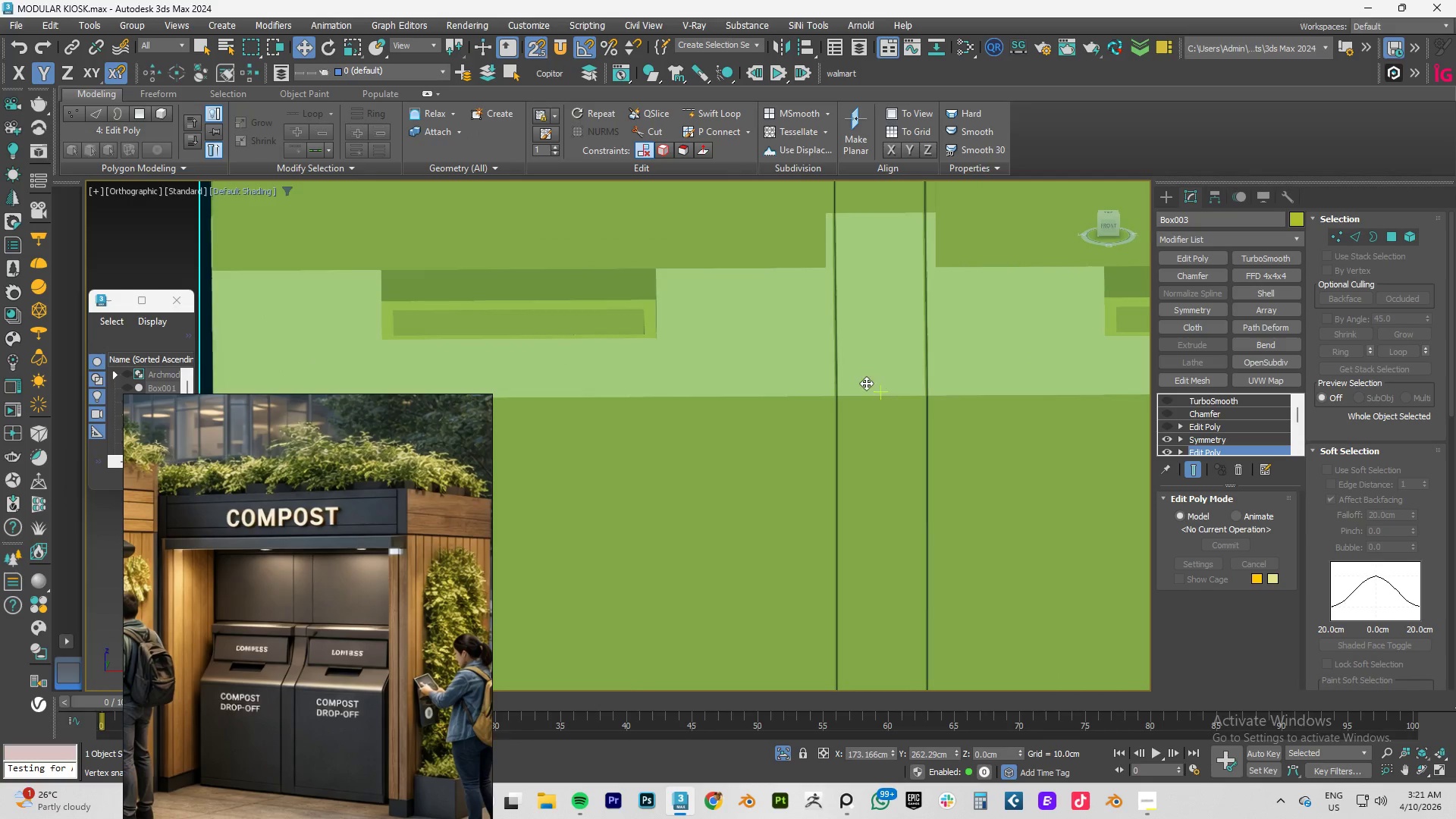 
scroll: coordinate [866, 383], scroll_direction: down, amount: 3.0
 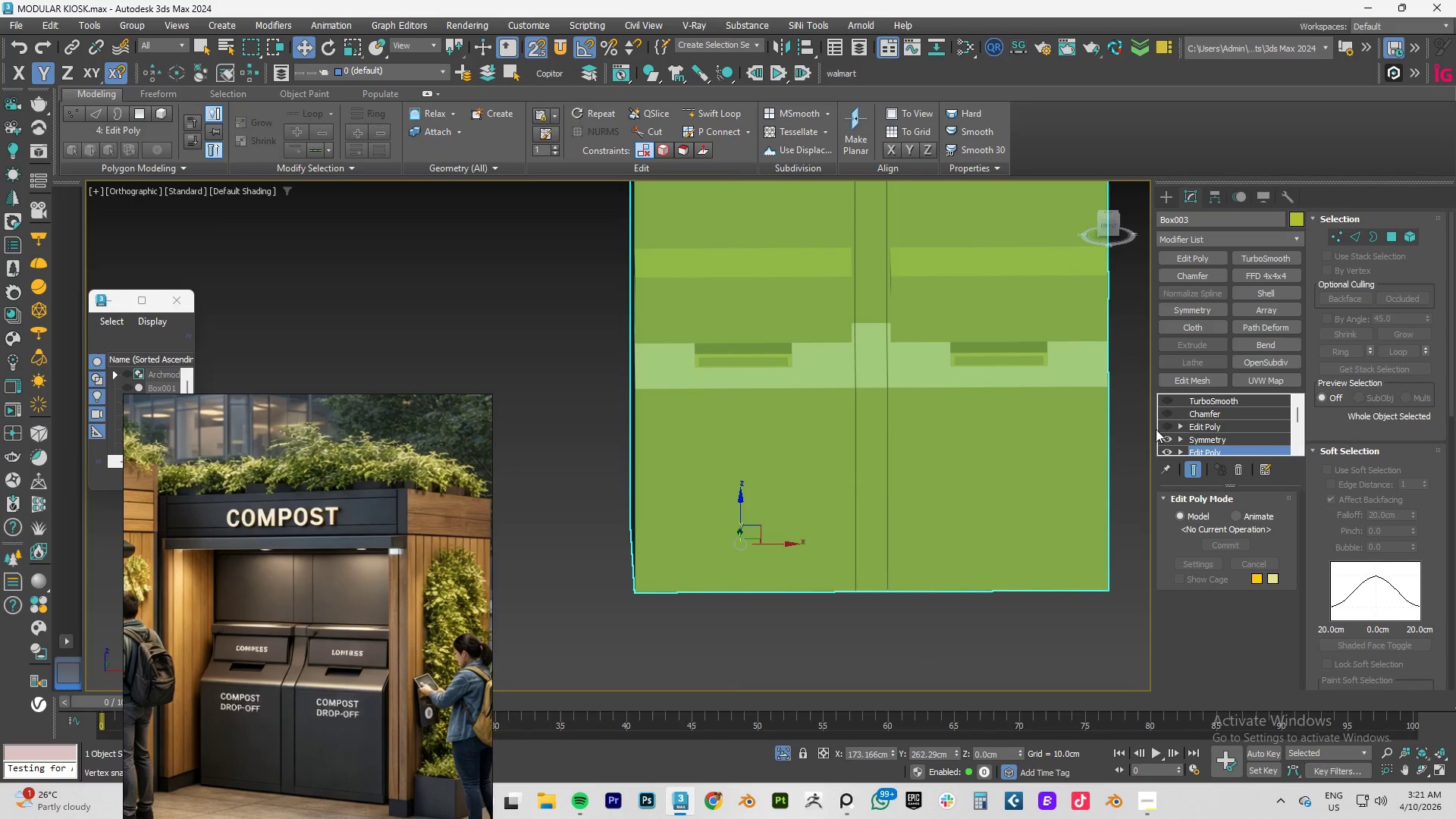 
left_click([1163, 425])
 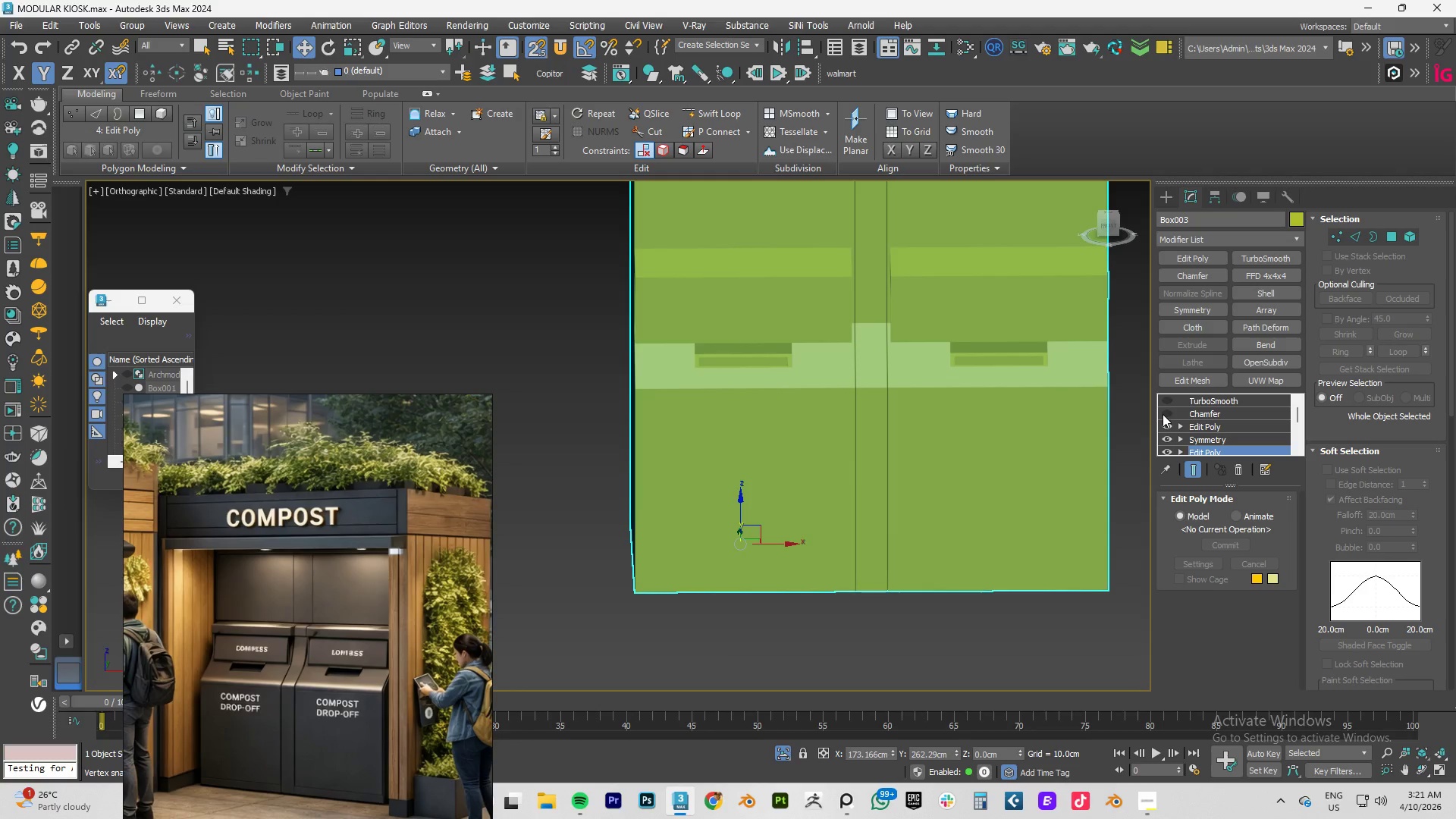 
left_click([1163, 413])
 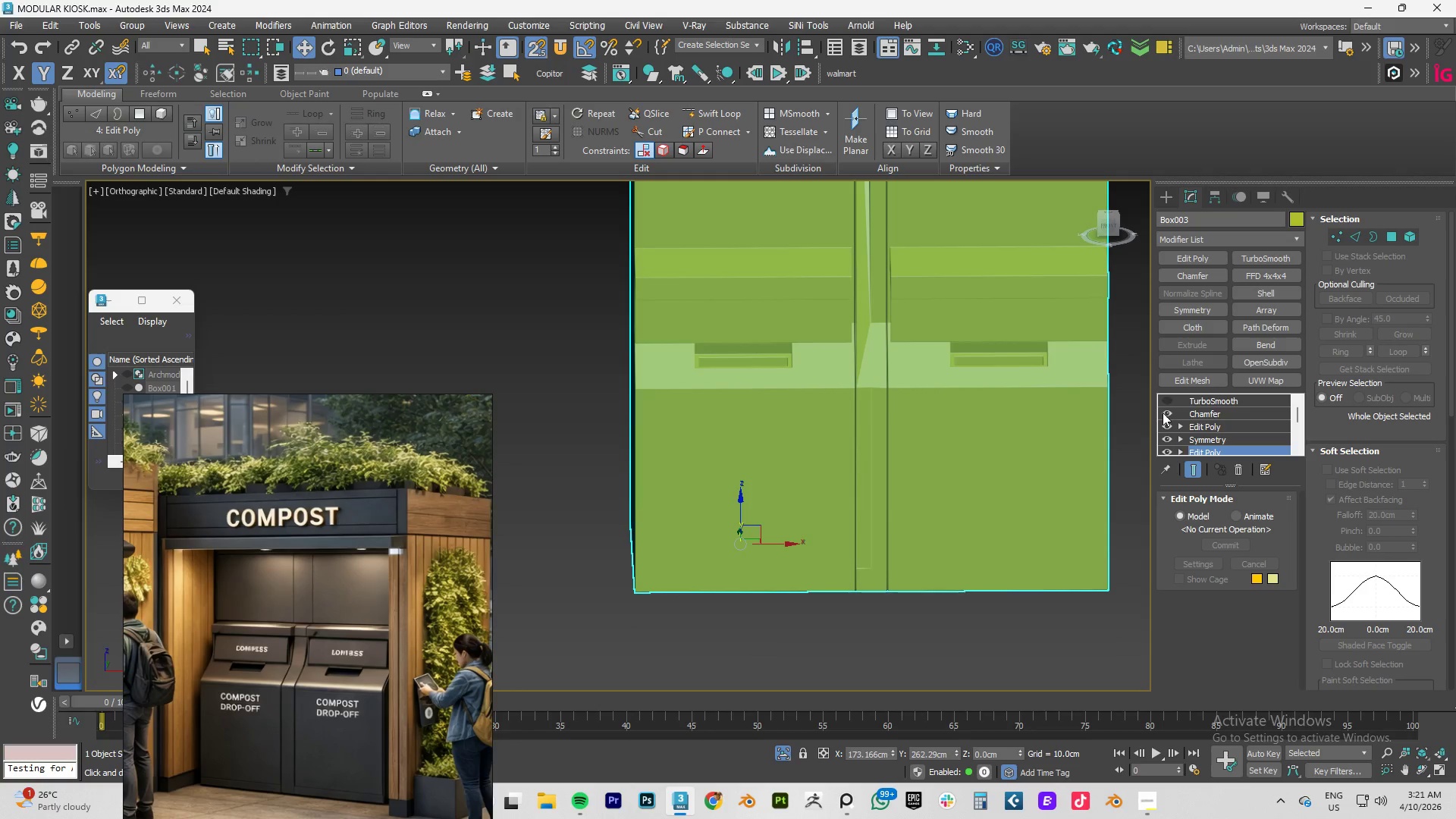 
left_click([1216, 417])
 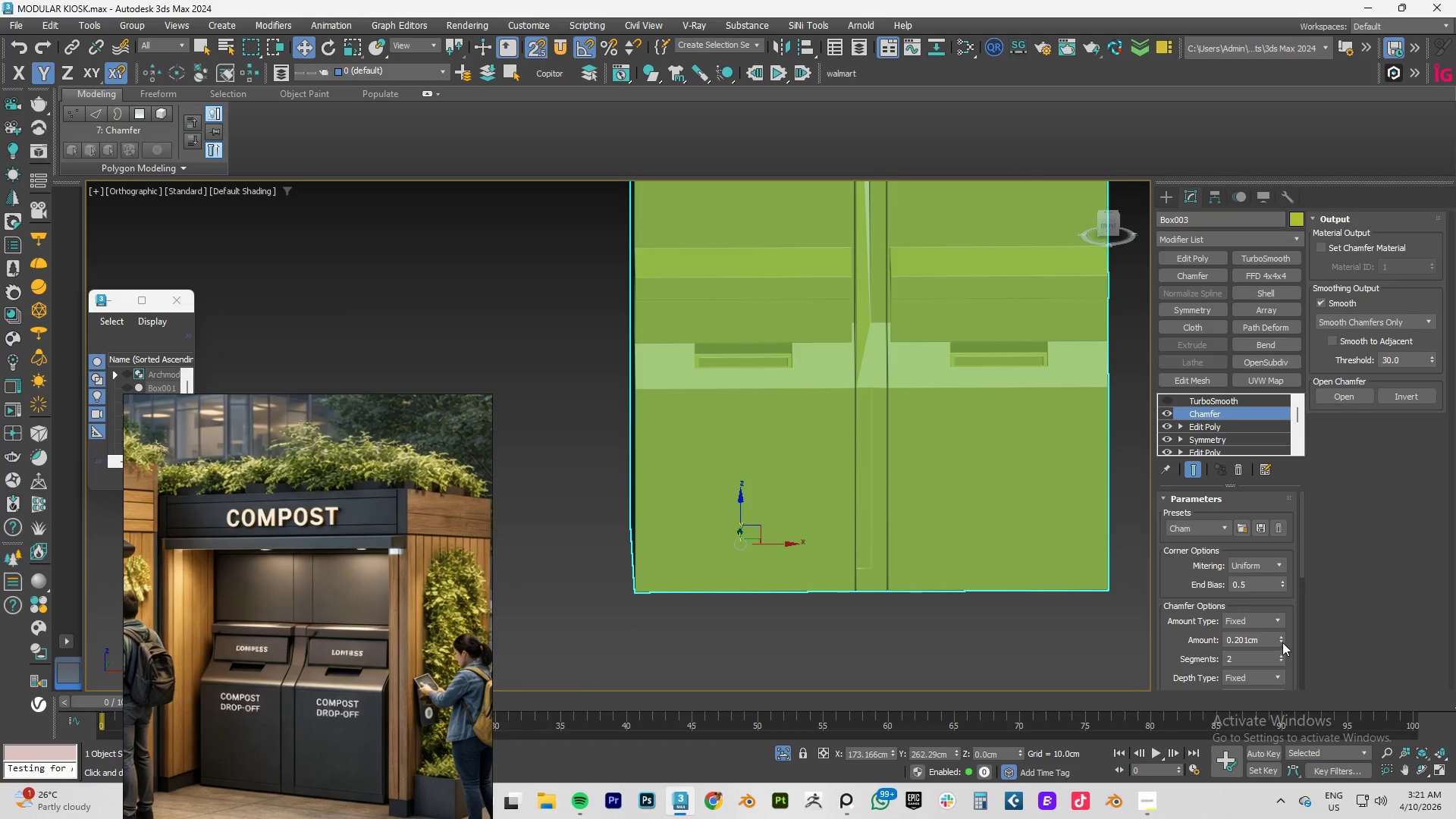 
left_click_drag(start_coordinate=[1282, 637], to_coordinate=[1282, 675])
 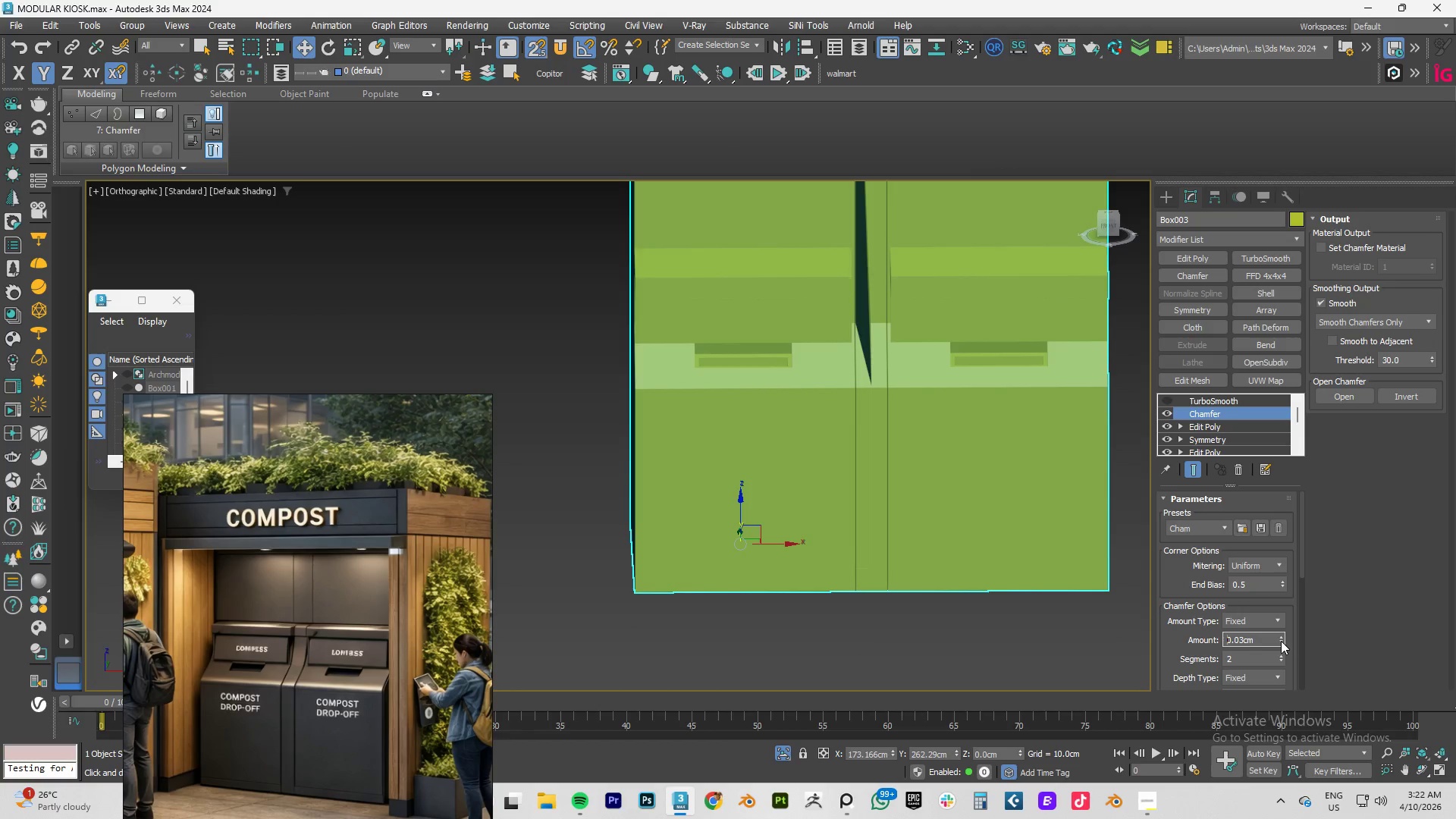 
left_click_drag(start_coordinate=[1281, 639], to_coordinate=[1268, 744])
 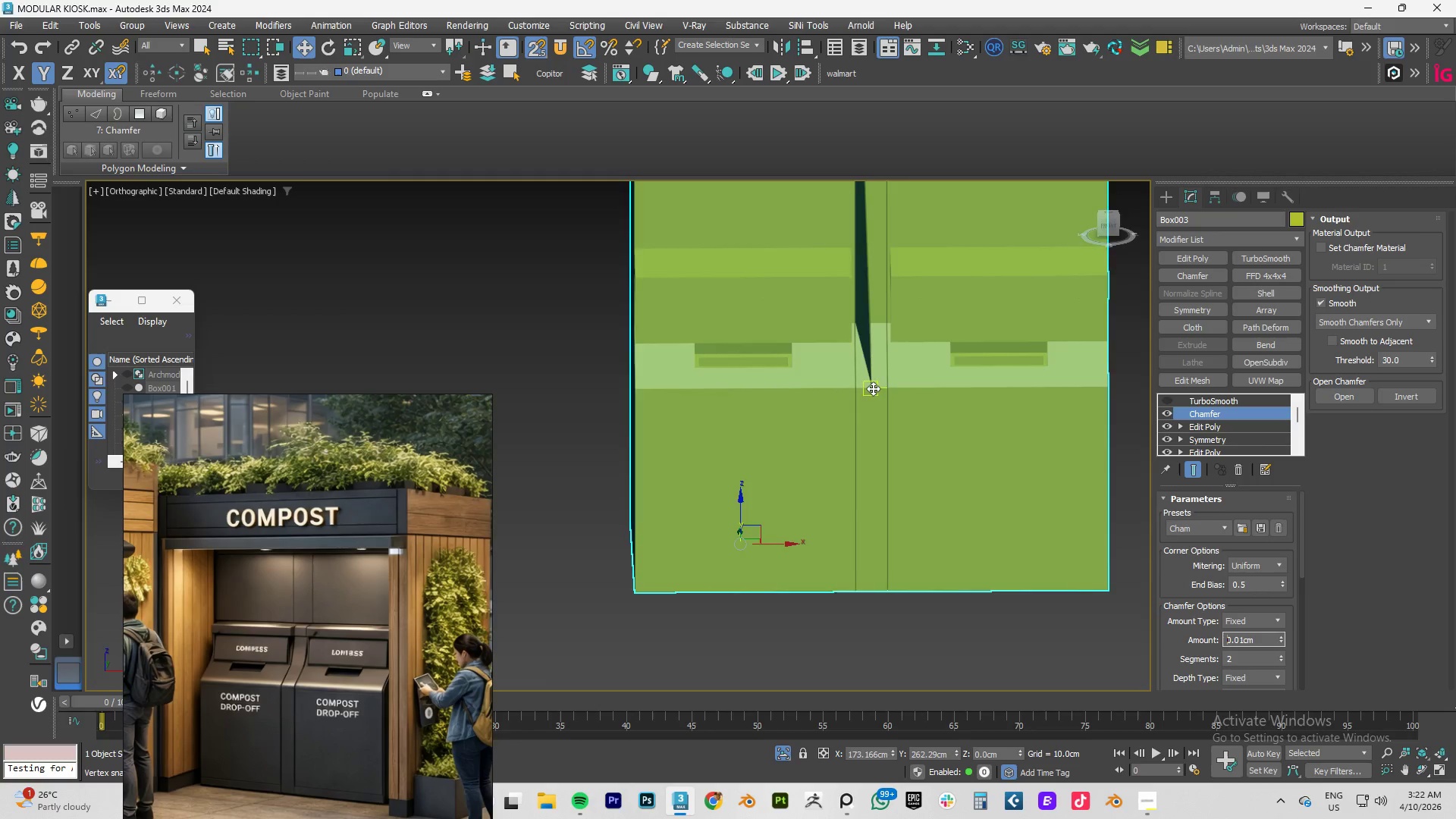 
scroll: coordinate [872, 383], scroll_direction: up, amount: 3.0
 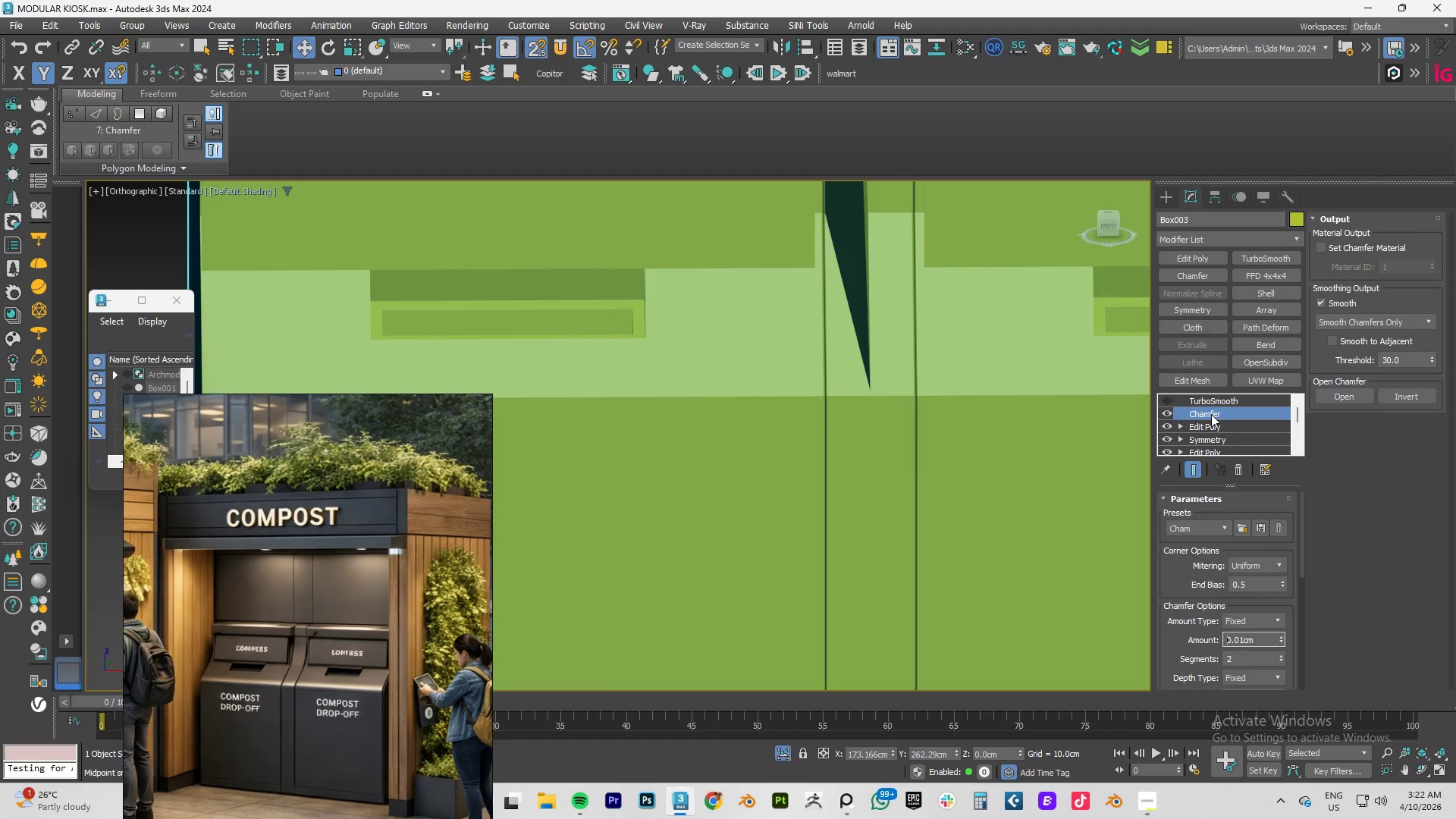 
left_click_drag(start_coordinate=[1210, 415], to_coordinate=[1212, 453])
 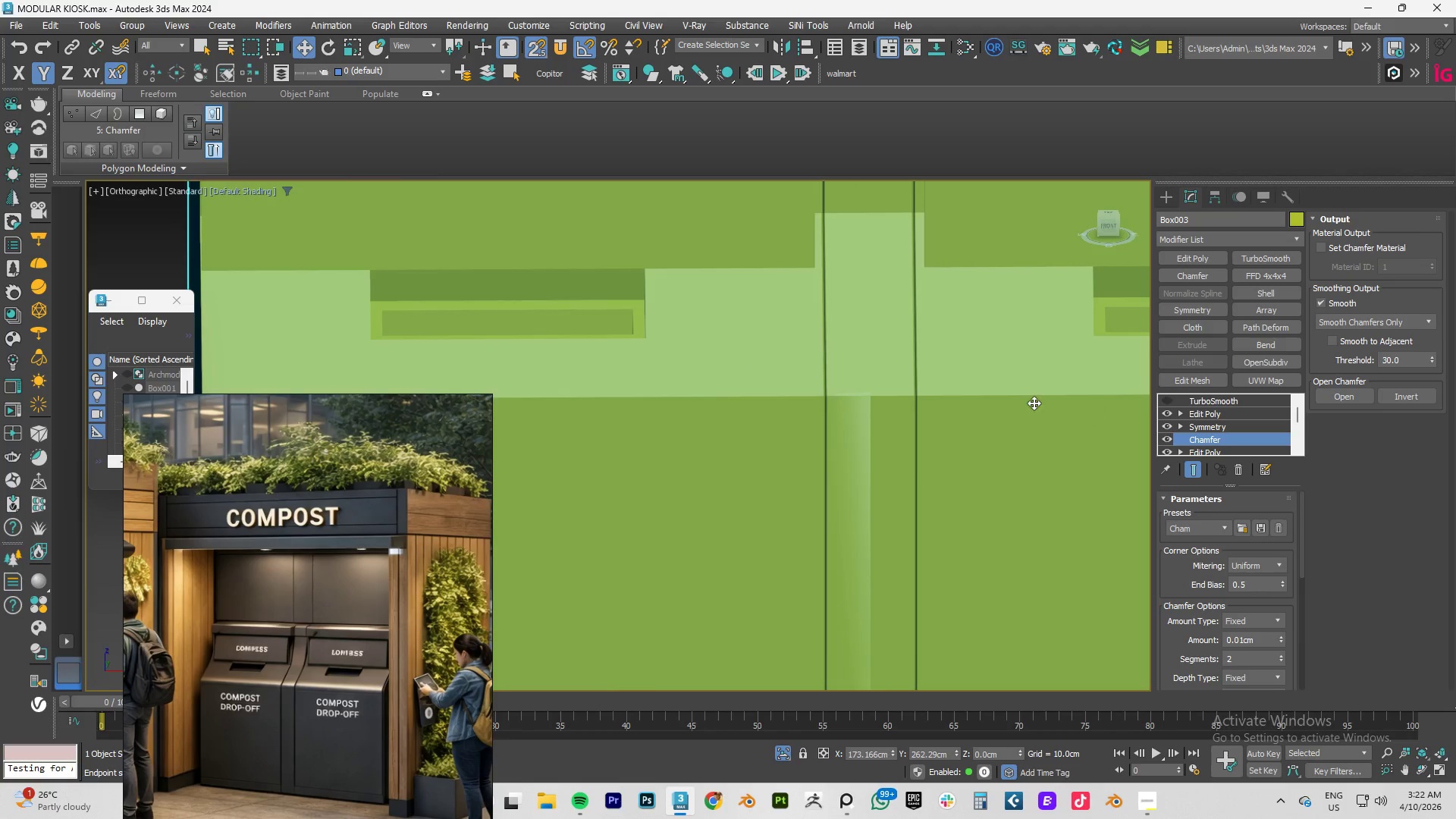 
scroll: coordinate [1228, 422], scroll_direction: down, amount: 4.0
 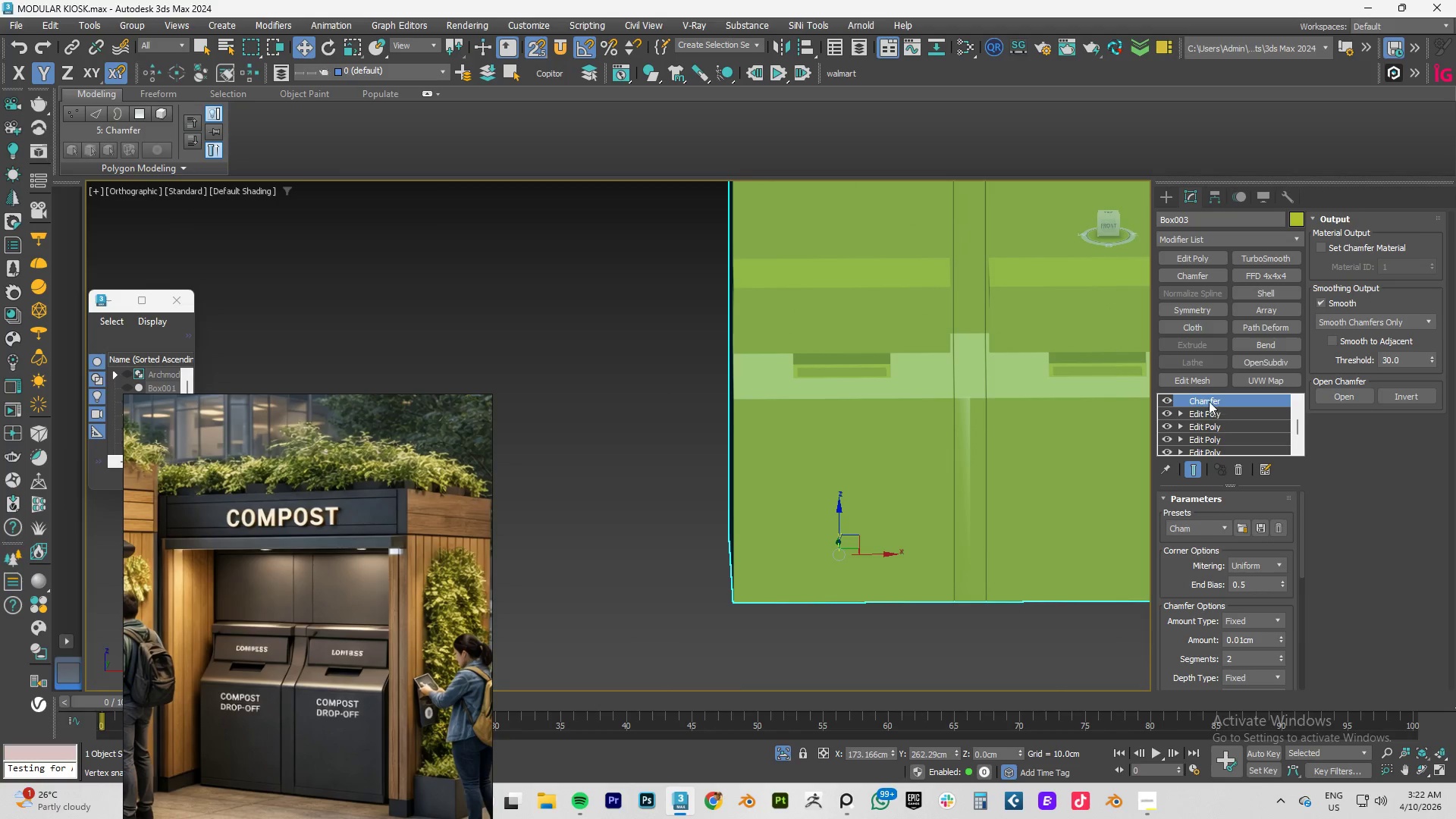 
left_click_drag(start_coordinate=[1207, 399], to_coordinate=[1210, 422])
 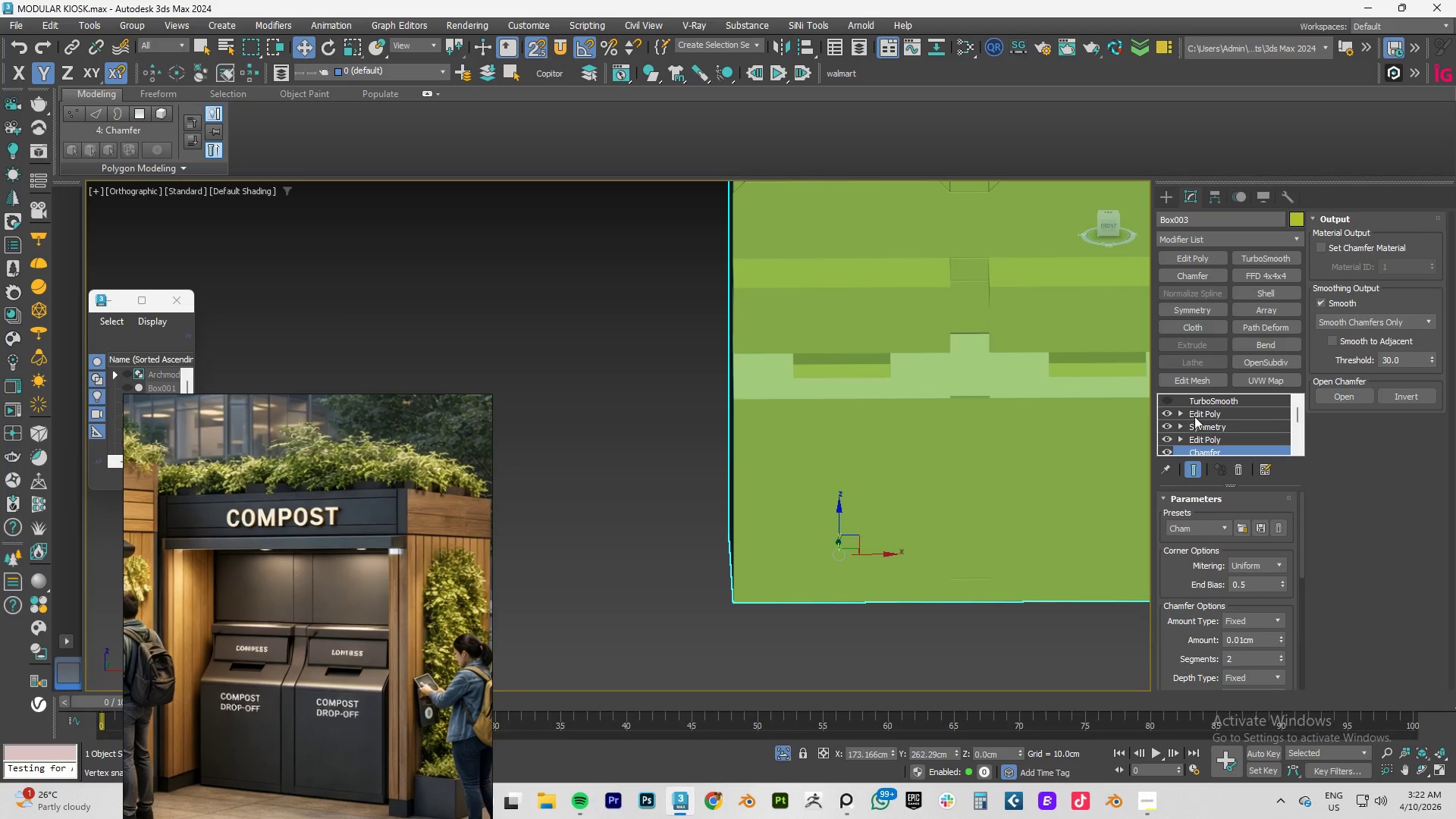 
scroll: coordinate [950, 296], scroll_direction: up, amount: 3.0
 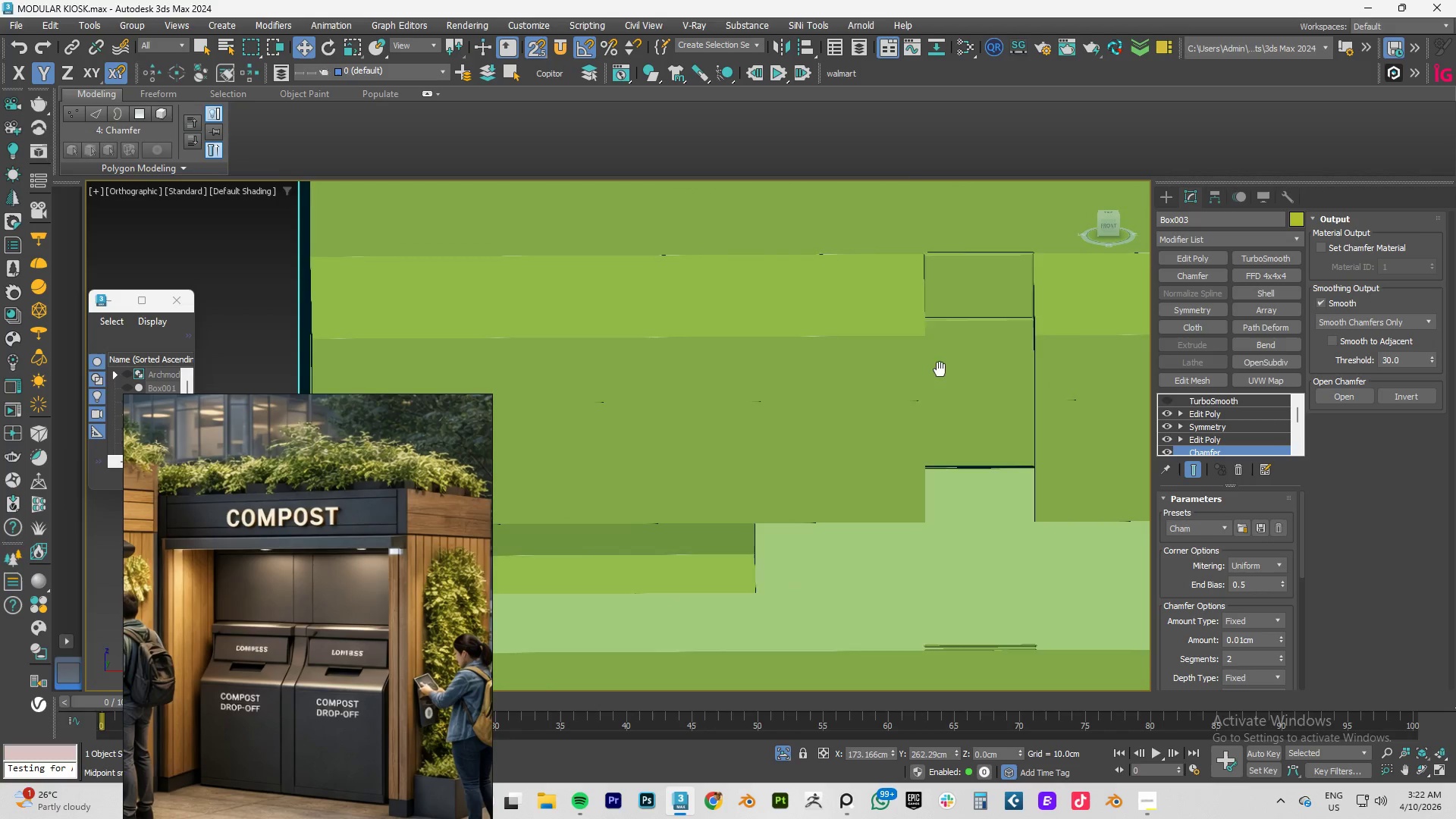 
key(F4)
 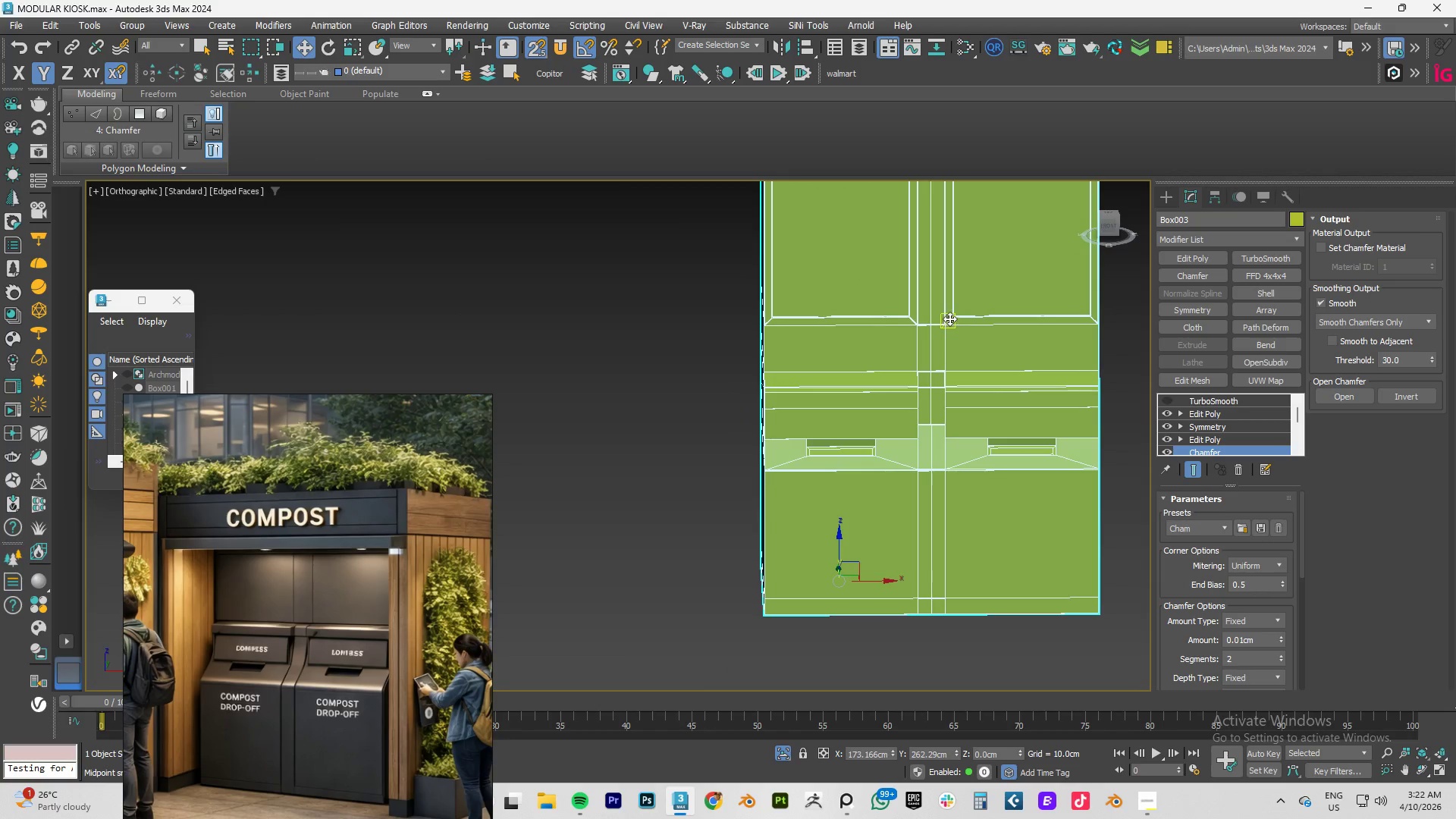 
scroll: coordinate [921, 399], scroll_direction: down, amount: 4.0
 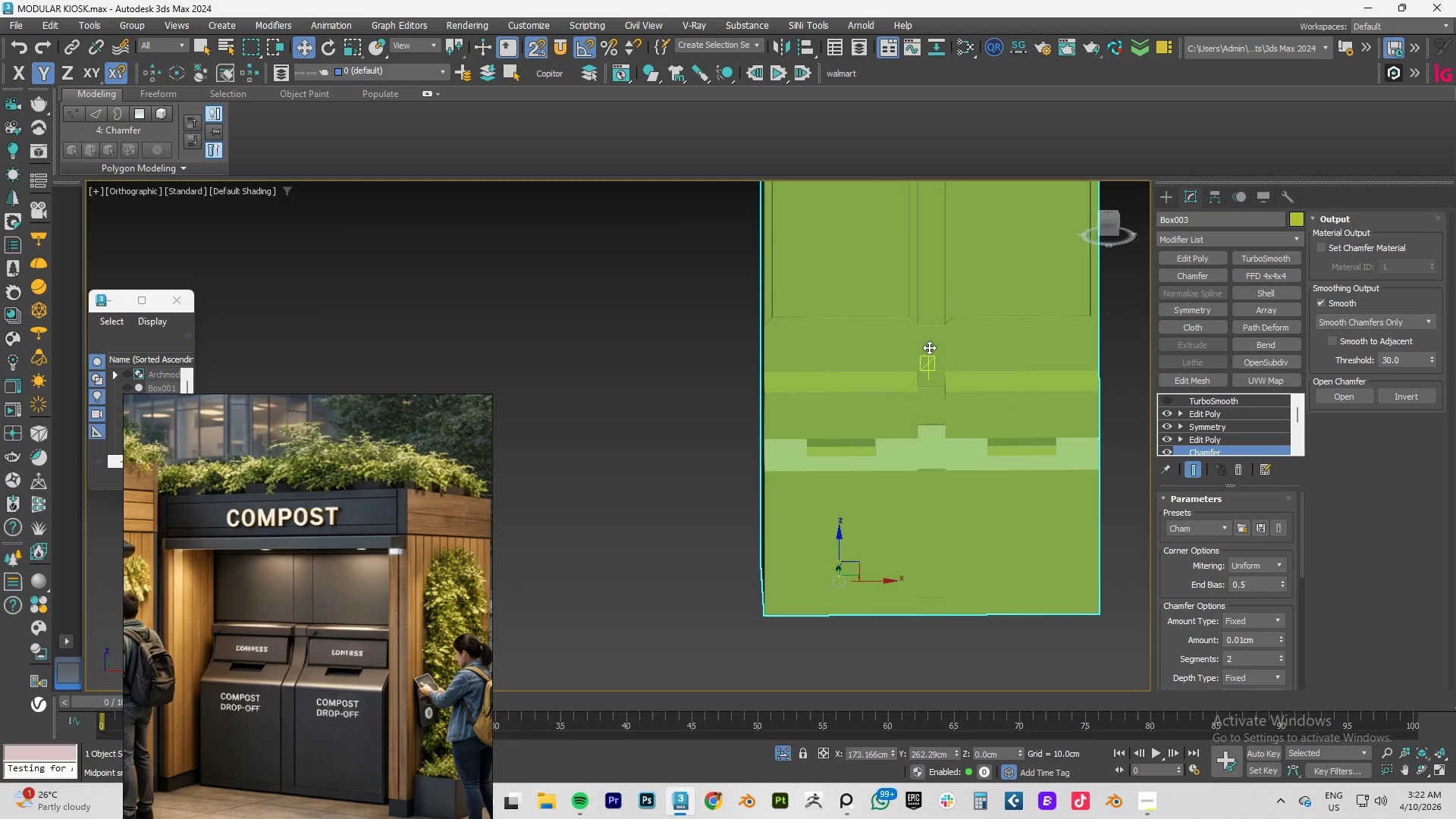 
key(F4)
 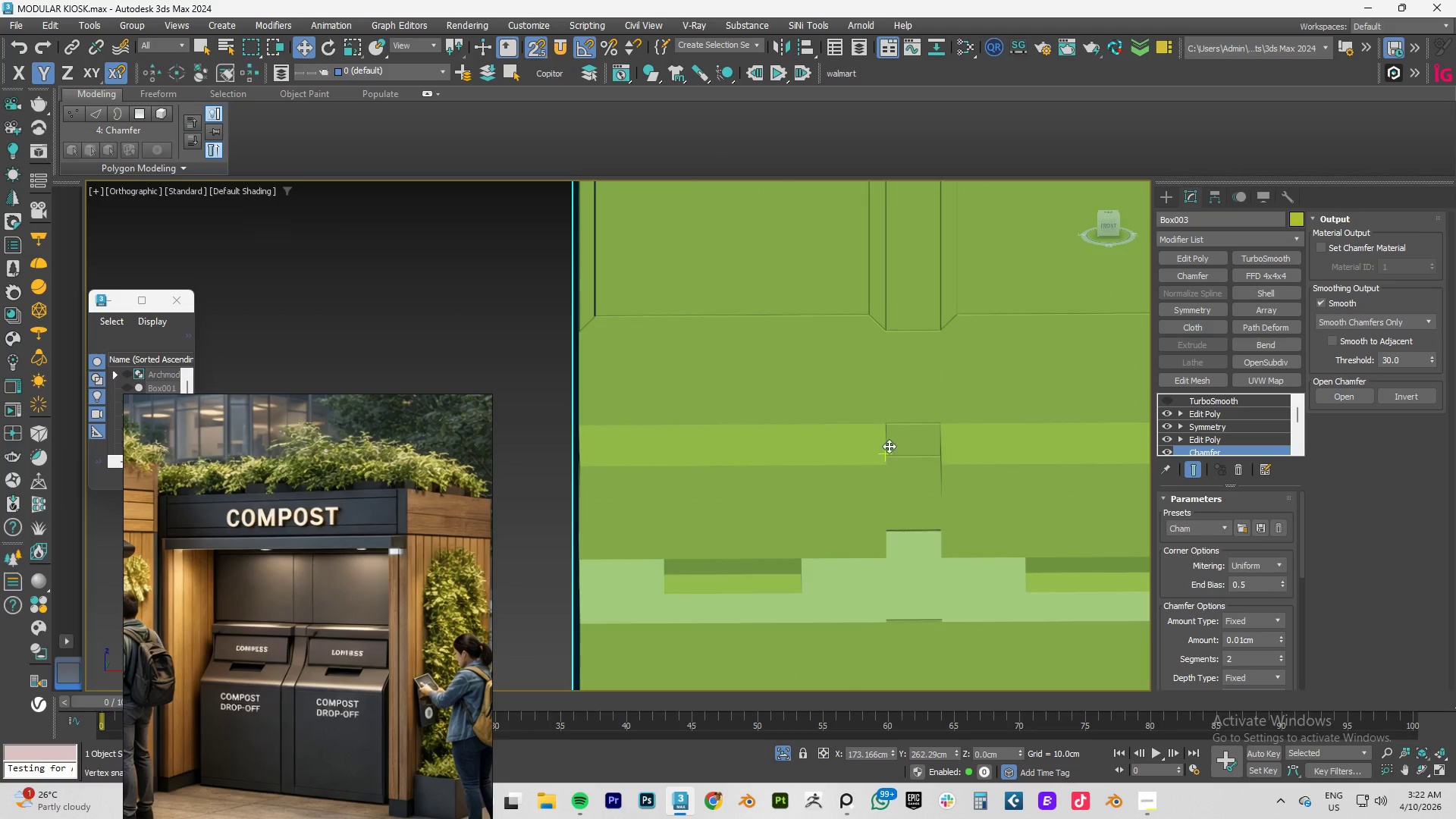 
scroll: coordinate [965, 388], scroll_direction: up, amount: 9.0
 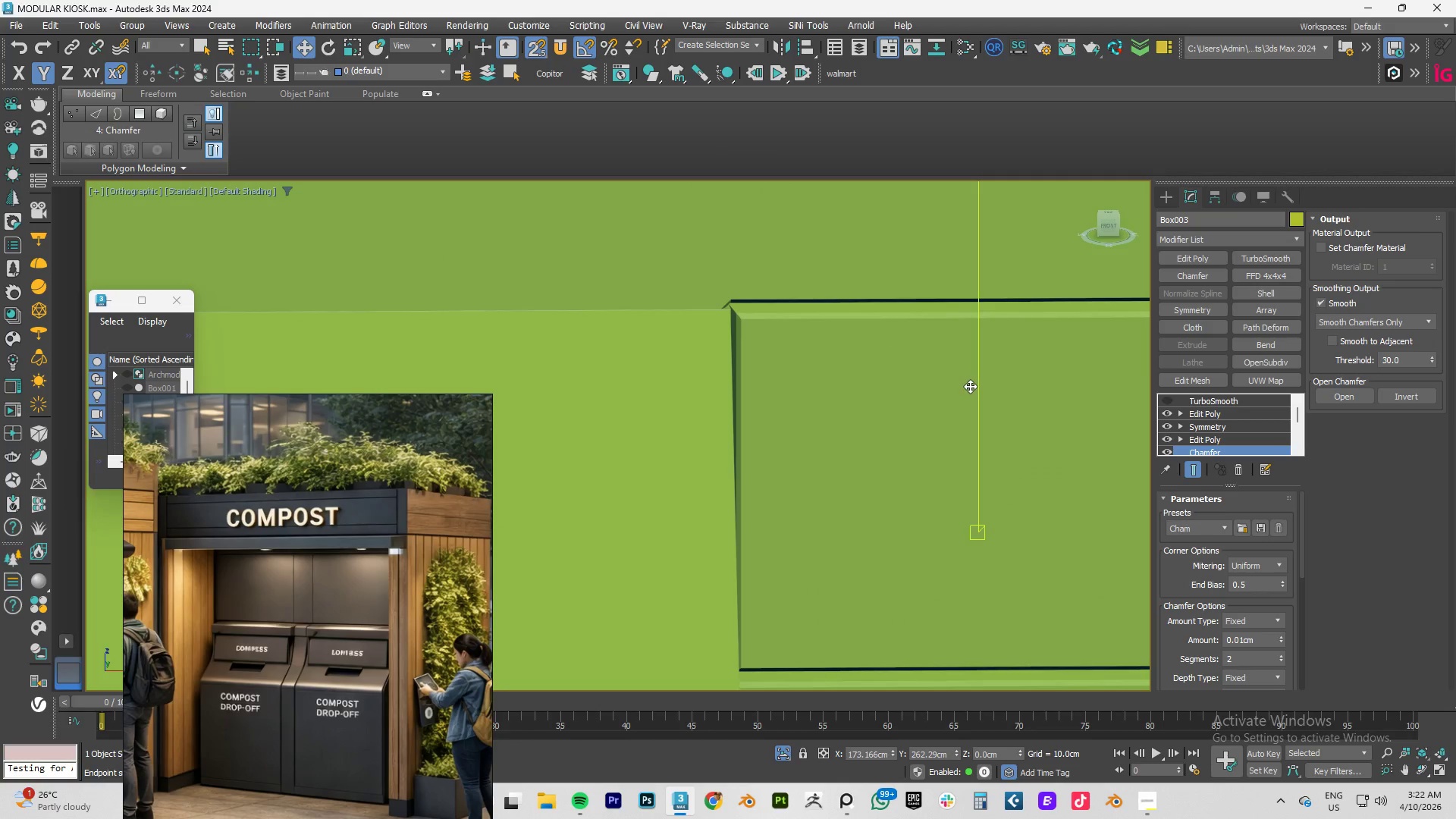 
scroll: coordinate [970, 385], scroll_direction: down, amount: 4.0
 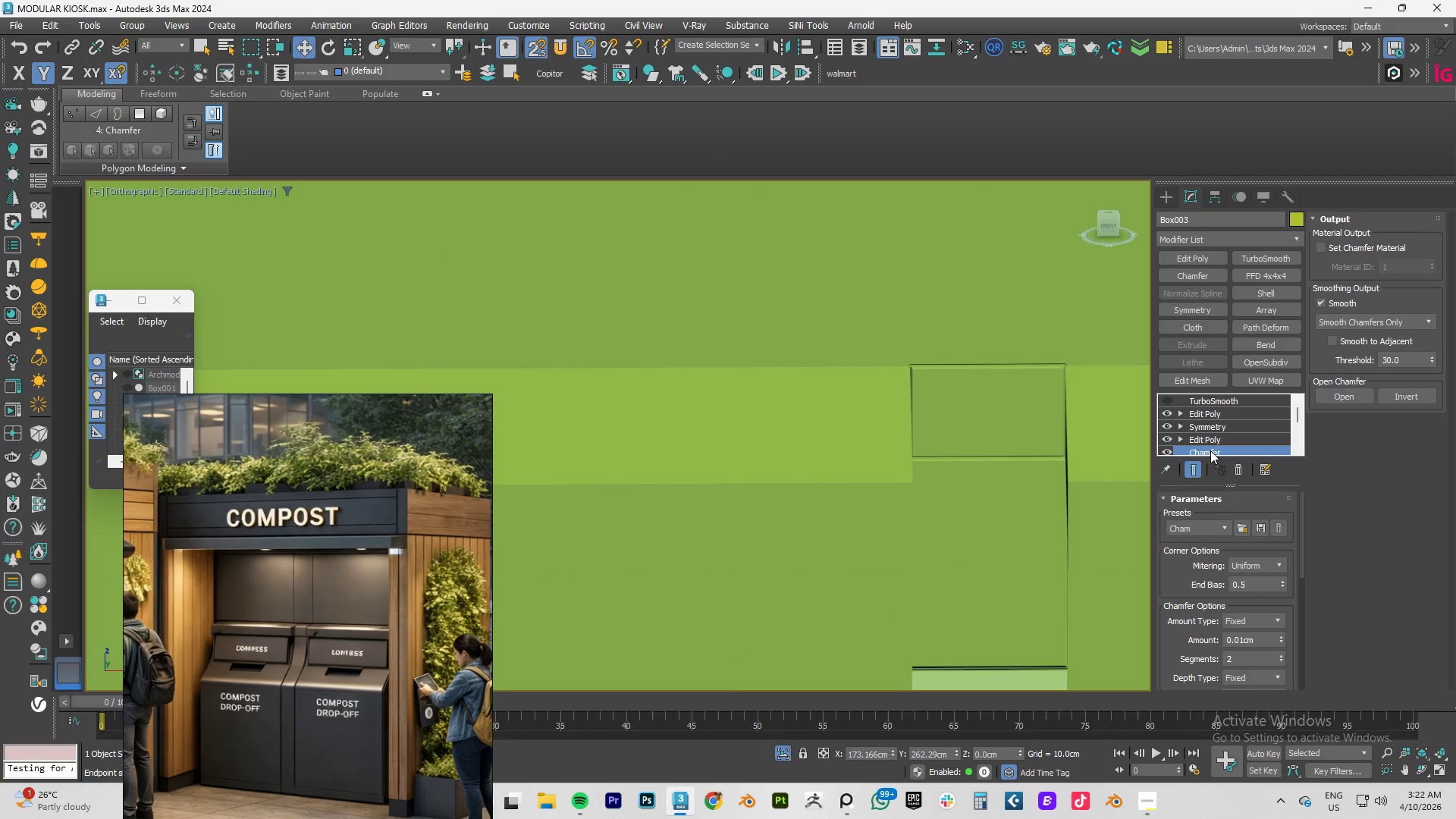 
left_click_drag(start_coordinate=[1210, 451], to_coordinate=[1205, 412])
 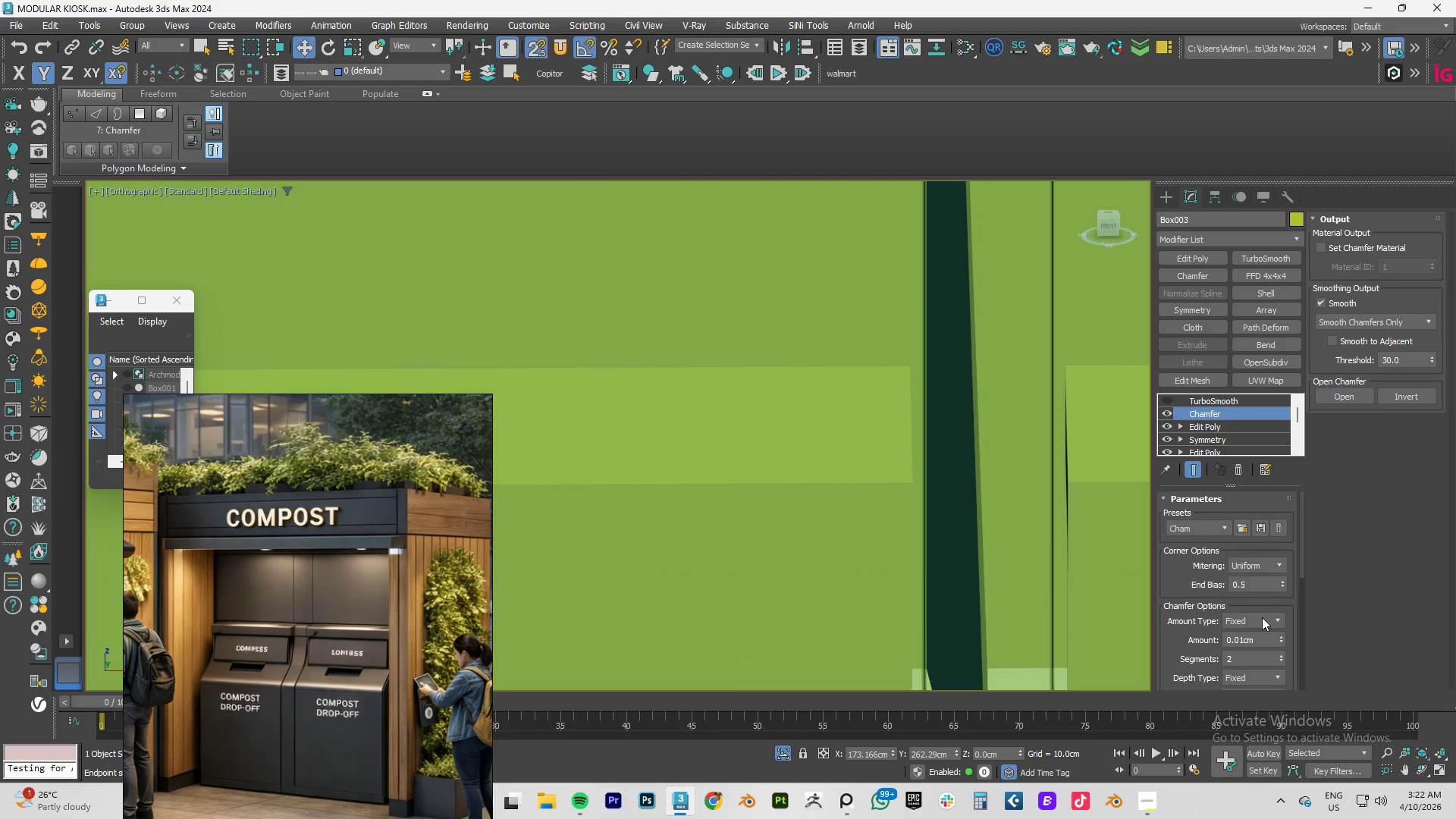 
left_click([1272, 618])
 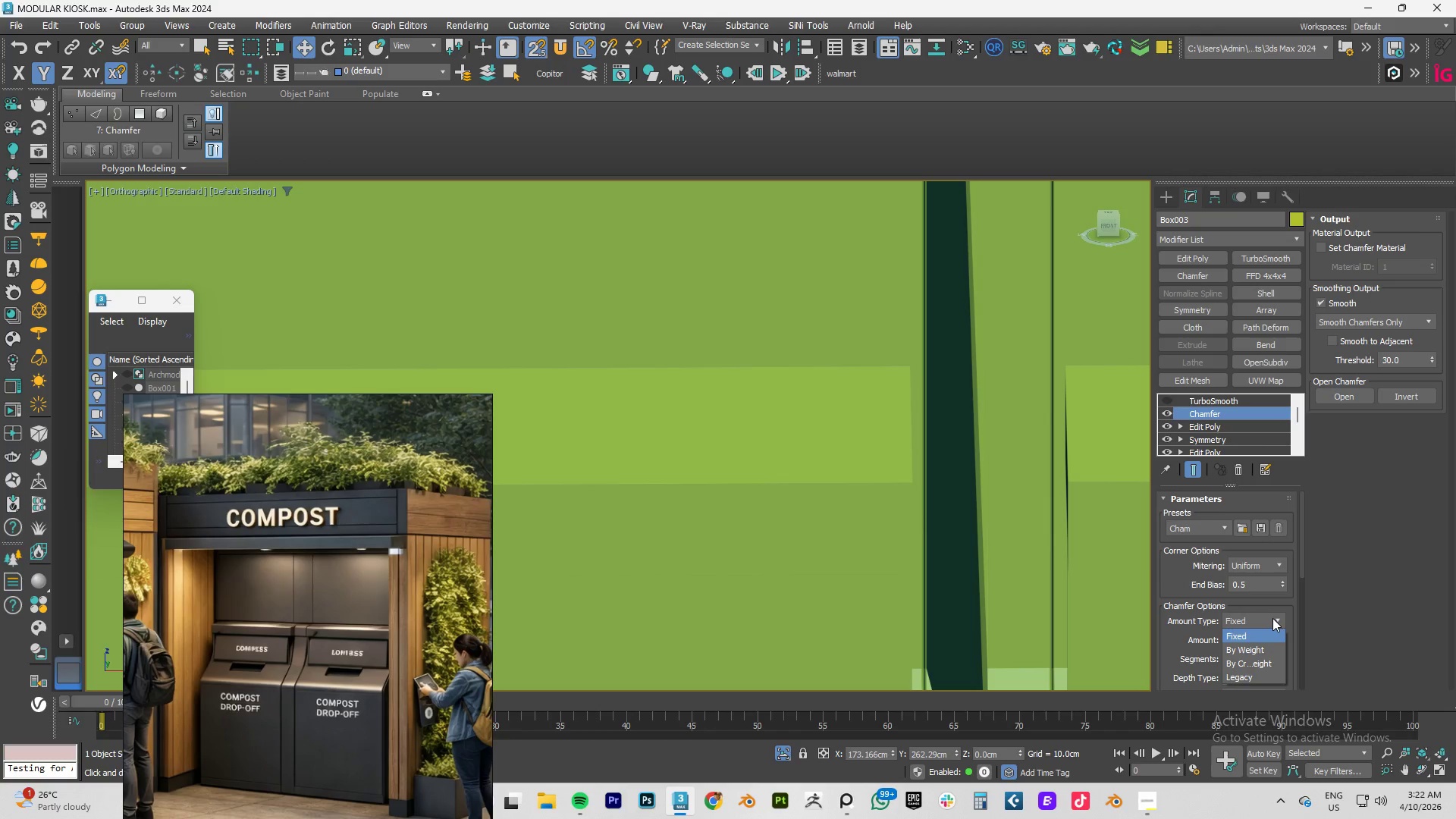 
left_click([1272, 618])
 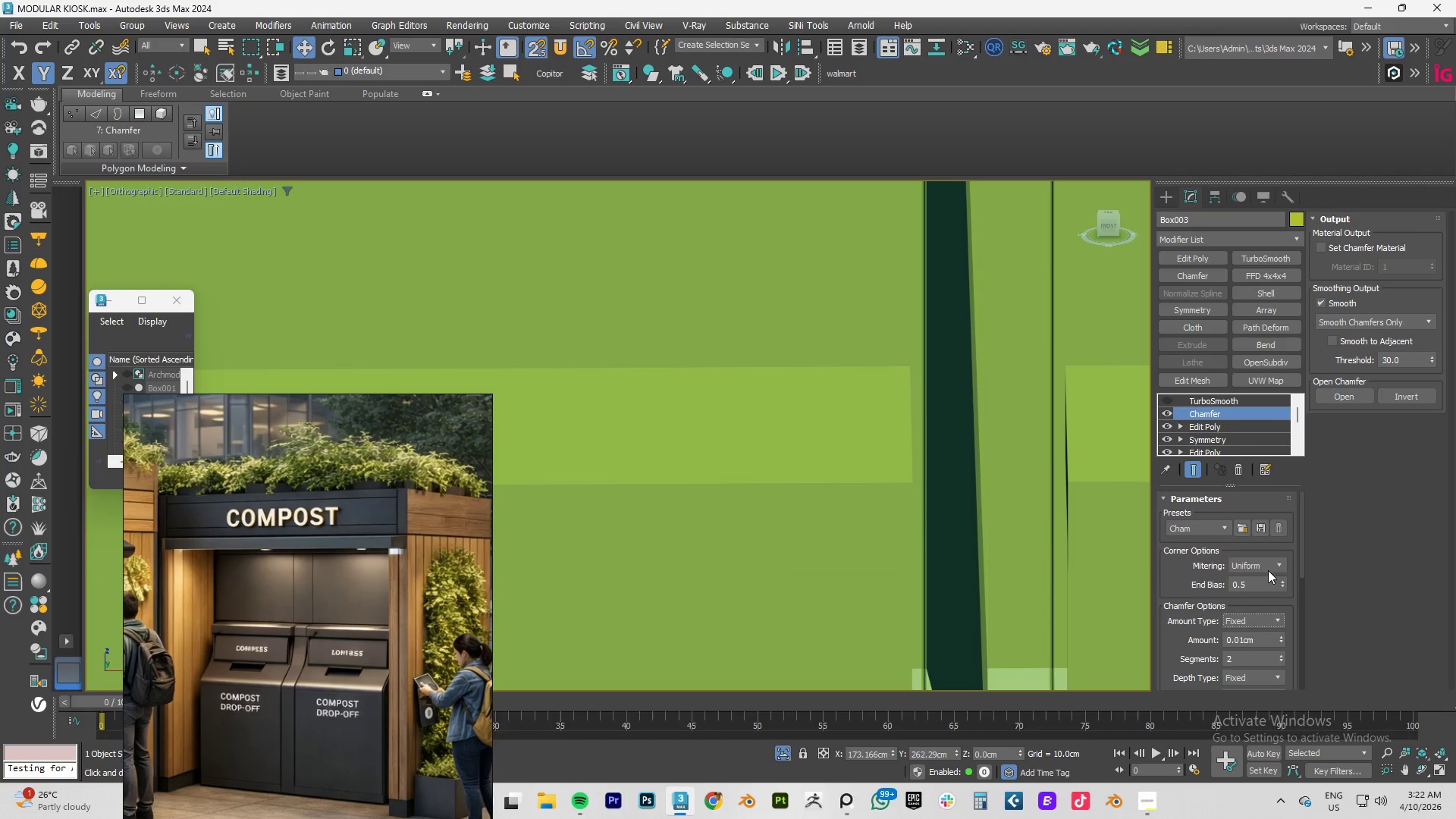 
left_click([1266, 564])
 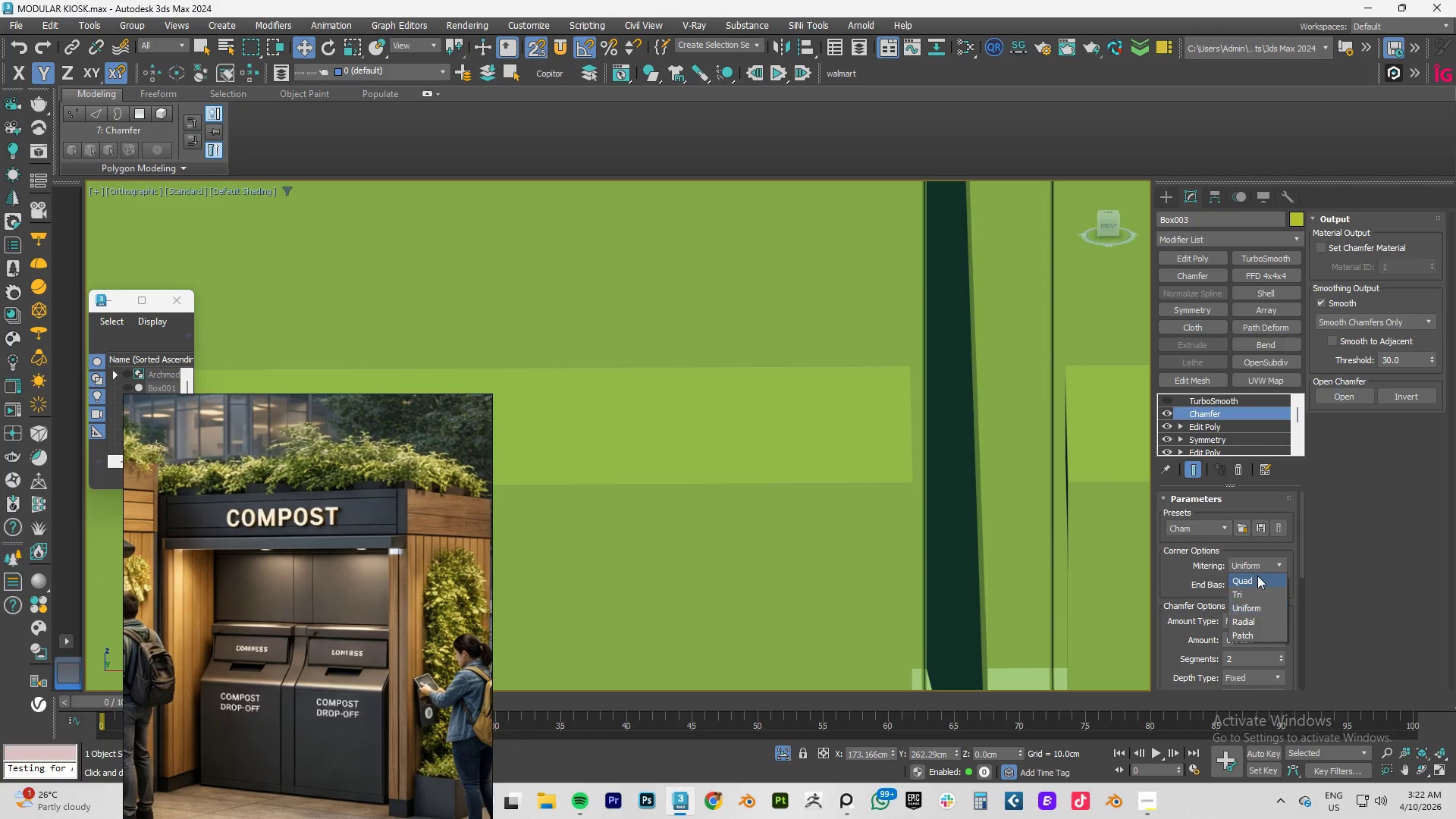 
left_click([1256, 578])
 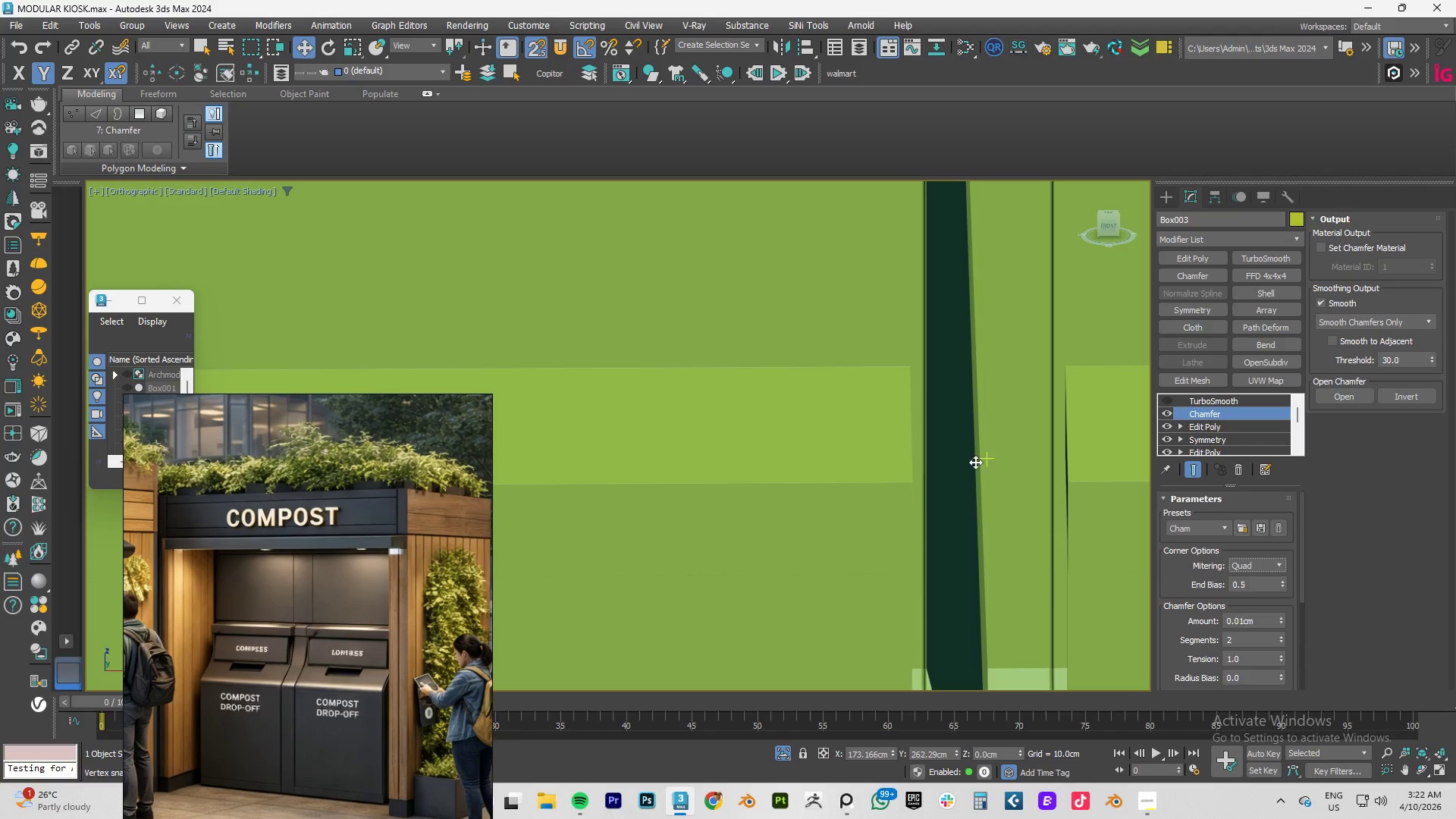 
scroll: coordinate [937, 443], scroll_direction: down, amount: 2.0
 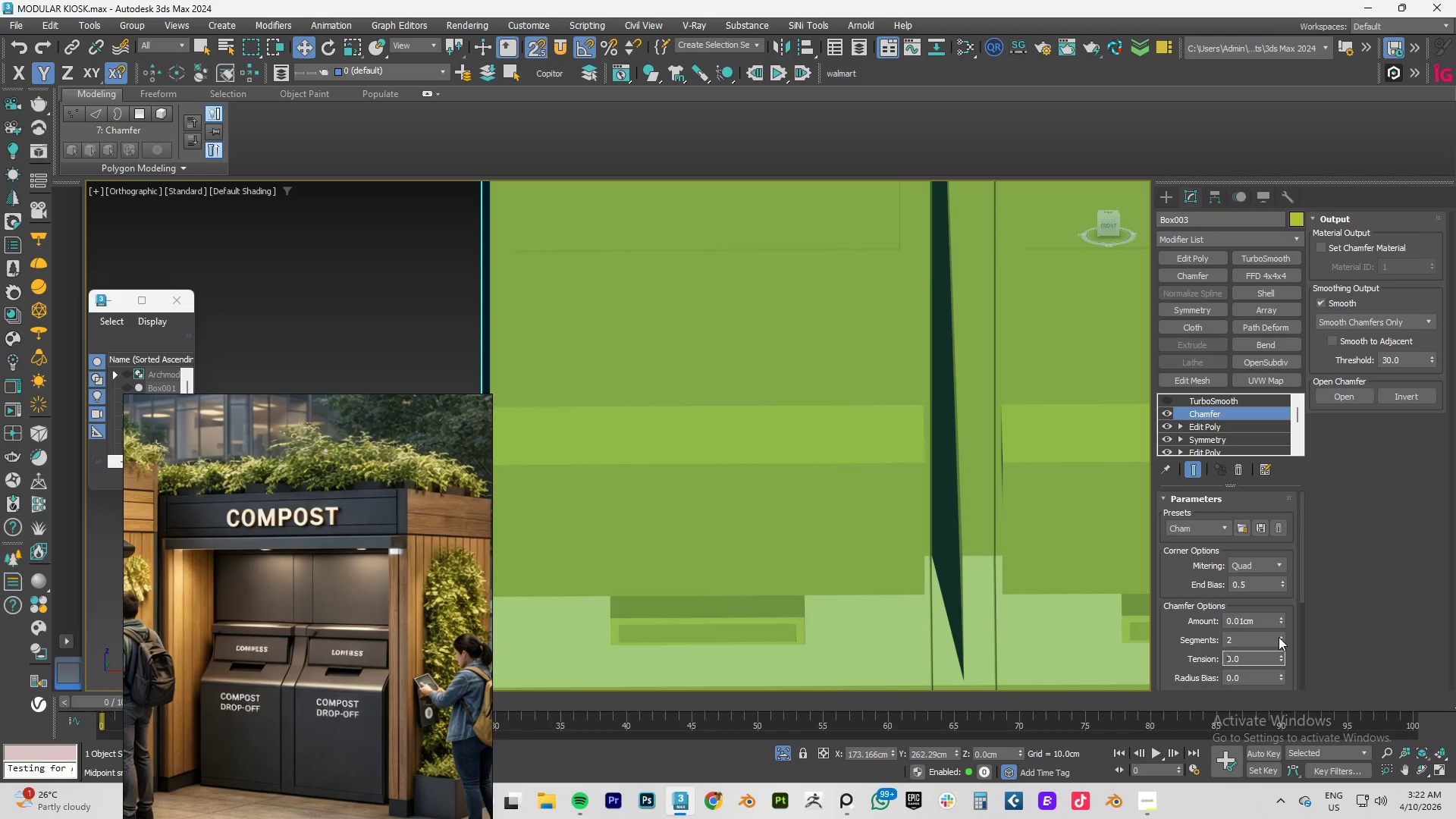 
left_click([1282, 643])
 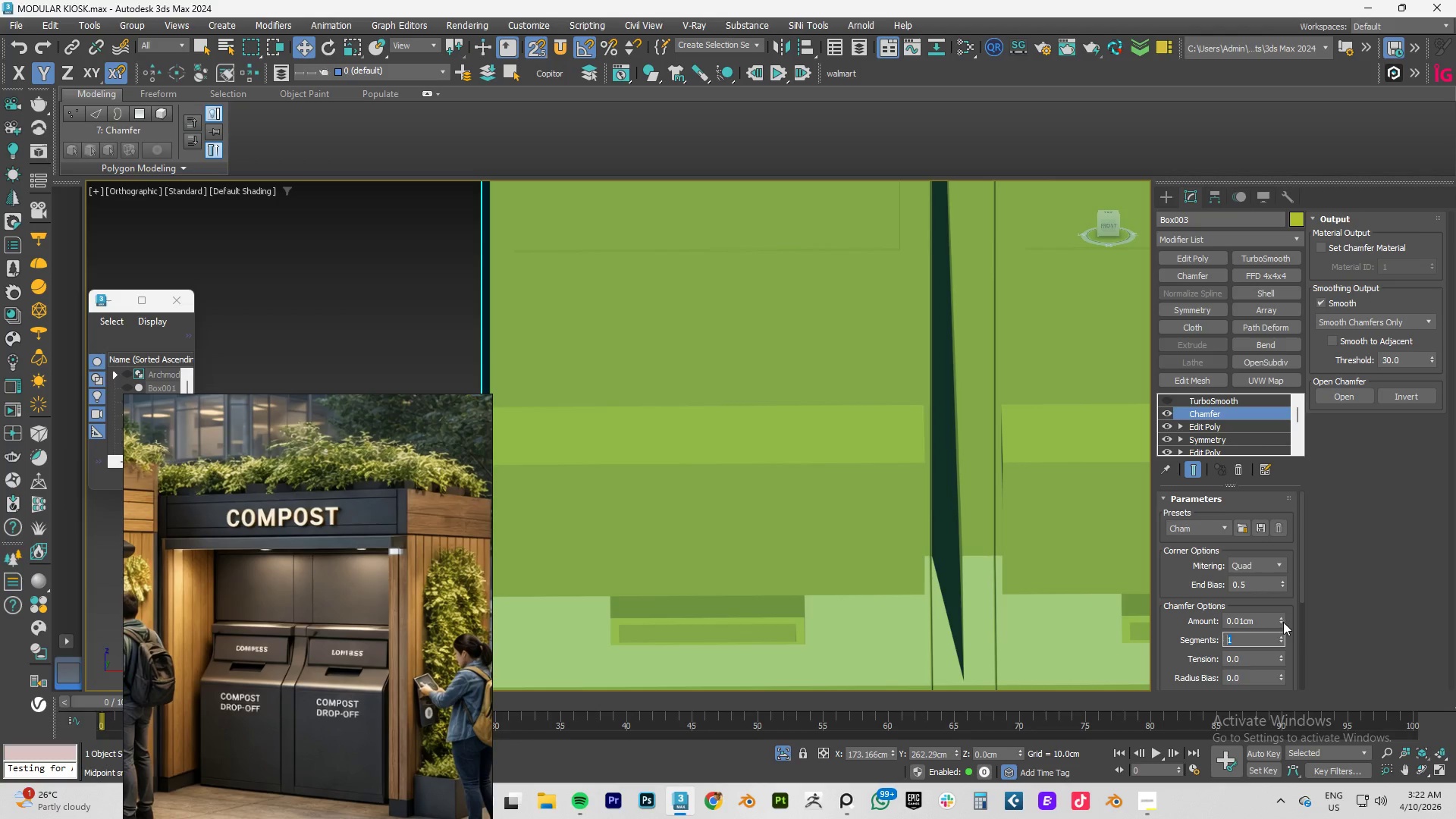 
left_click_drag(start_coordinate=[1282, 620], to_coordinate=[1266, 616])
 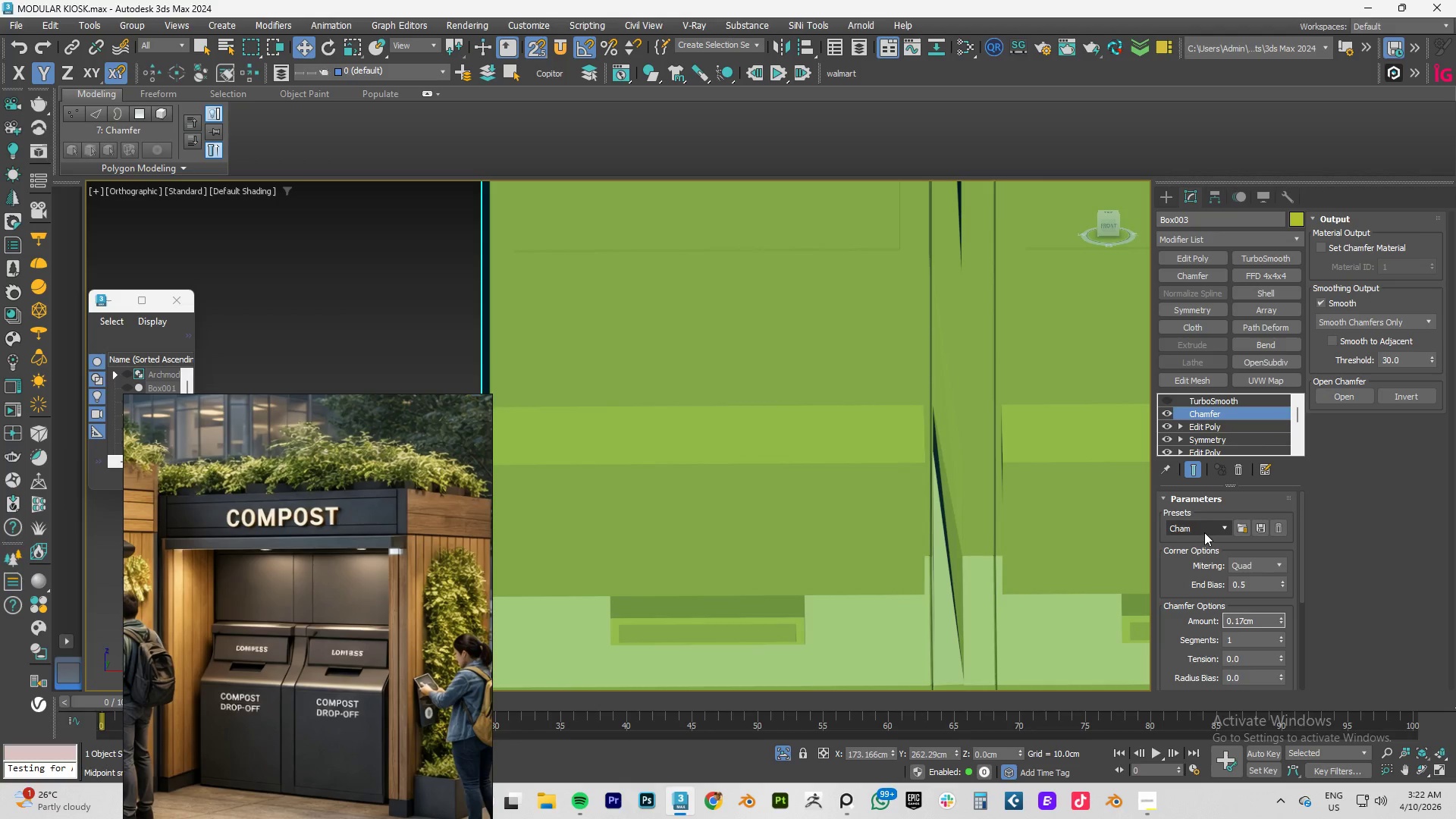 
left_click([1204, 531])
 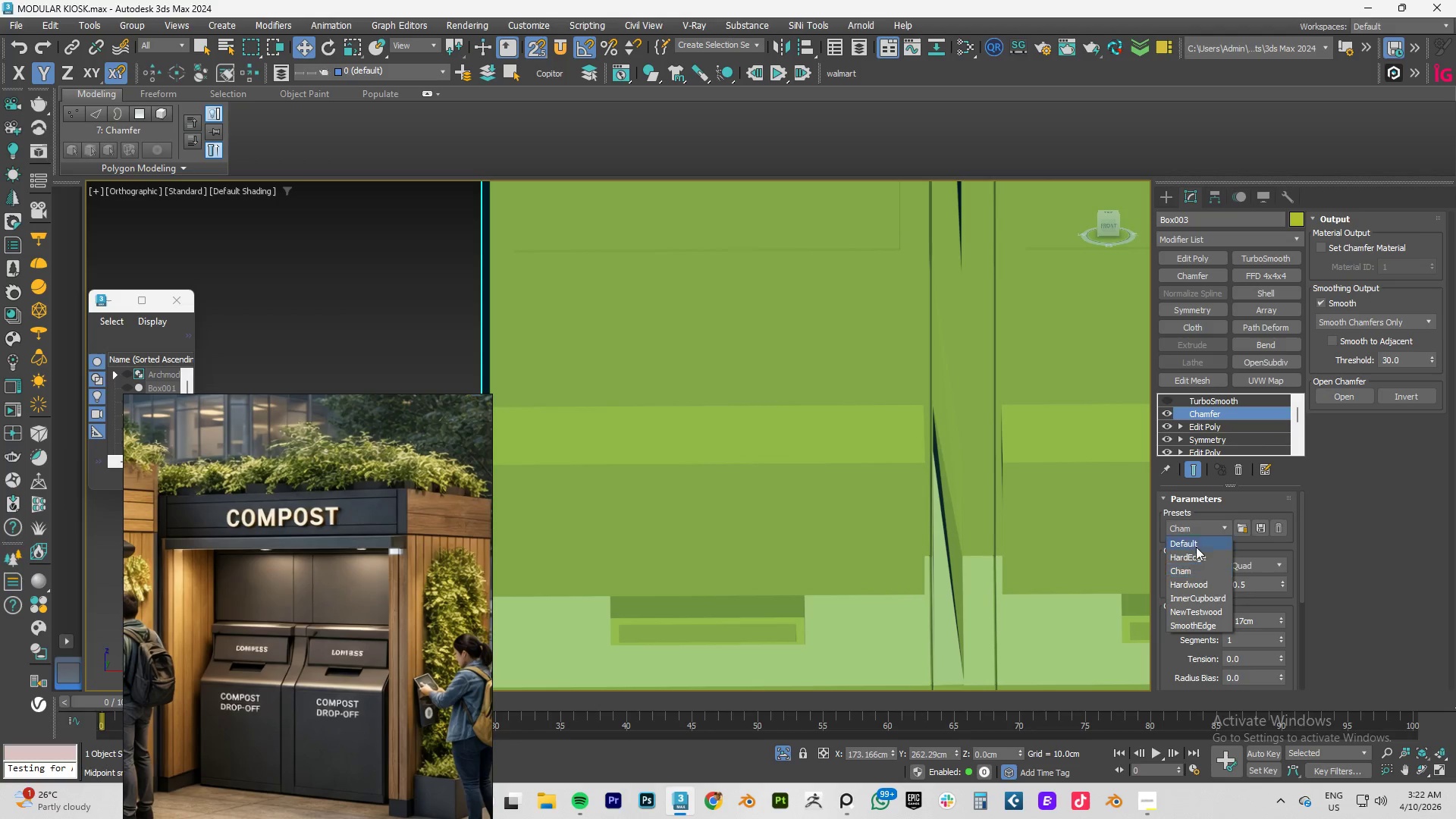 
left_click([1194, 549])
 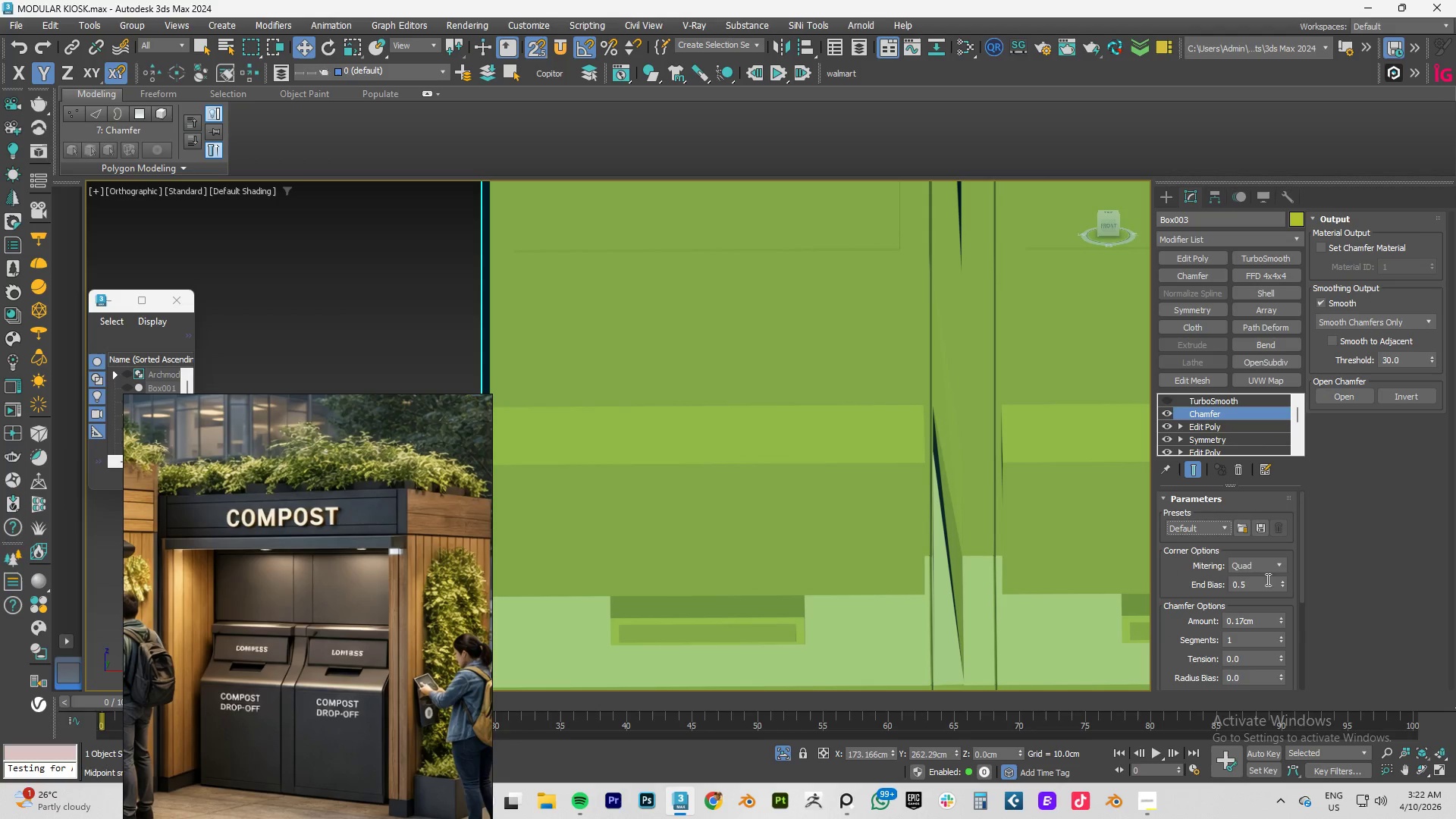 
left_click([1270, 564])
 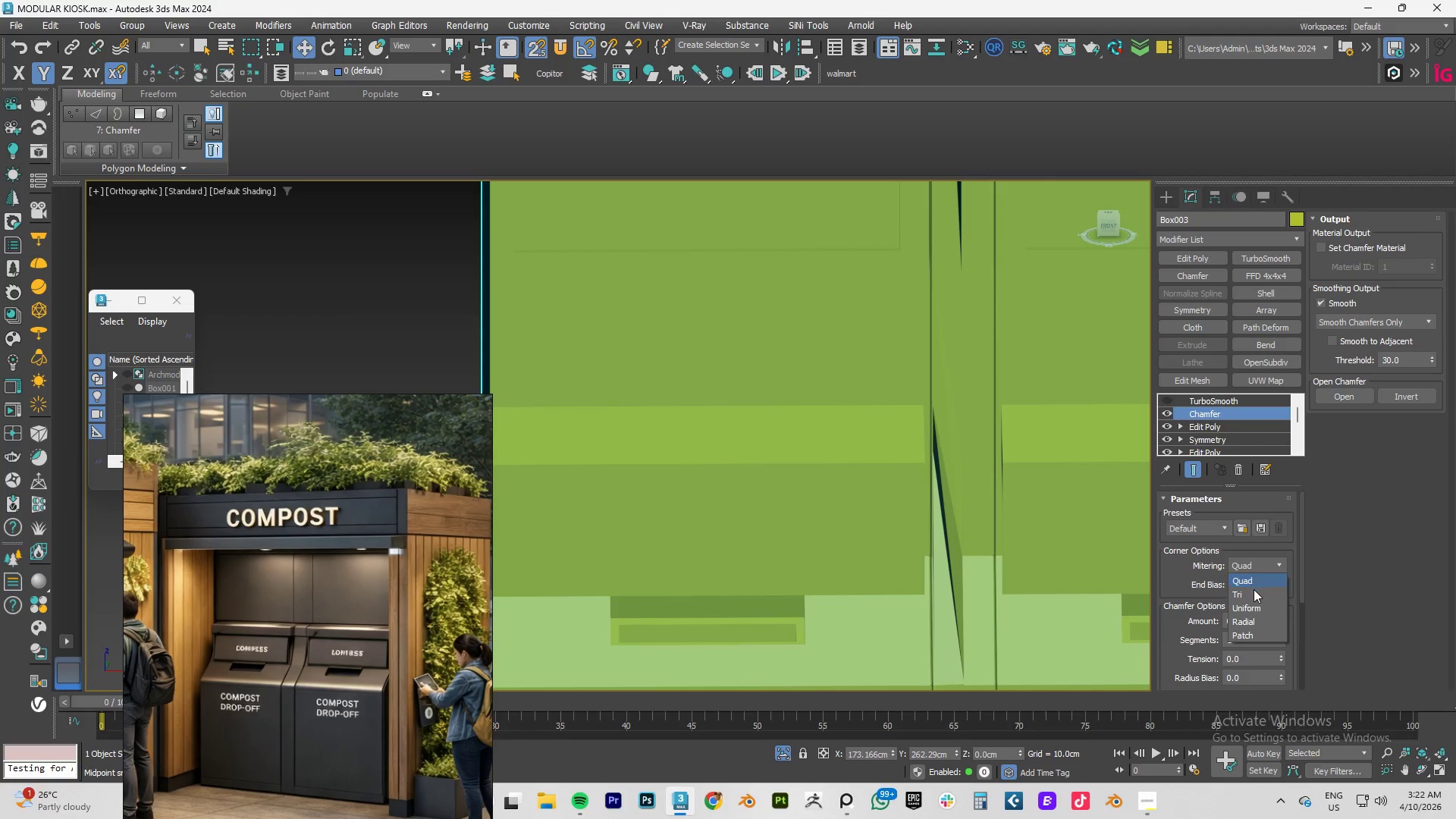 
left_click([1253, 594])
 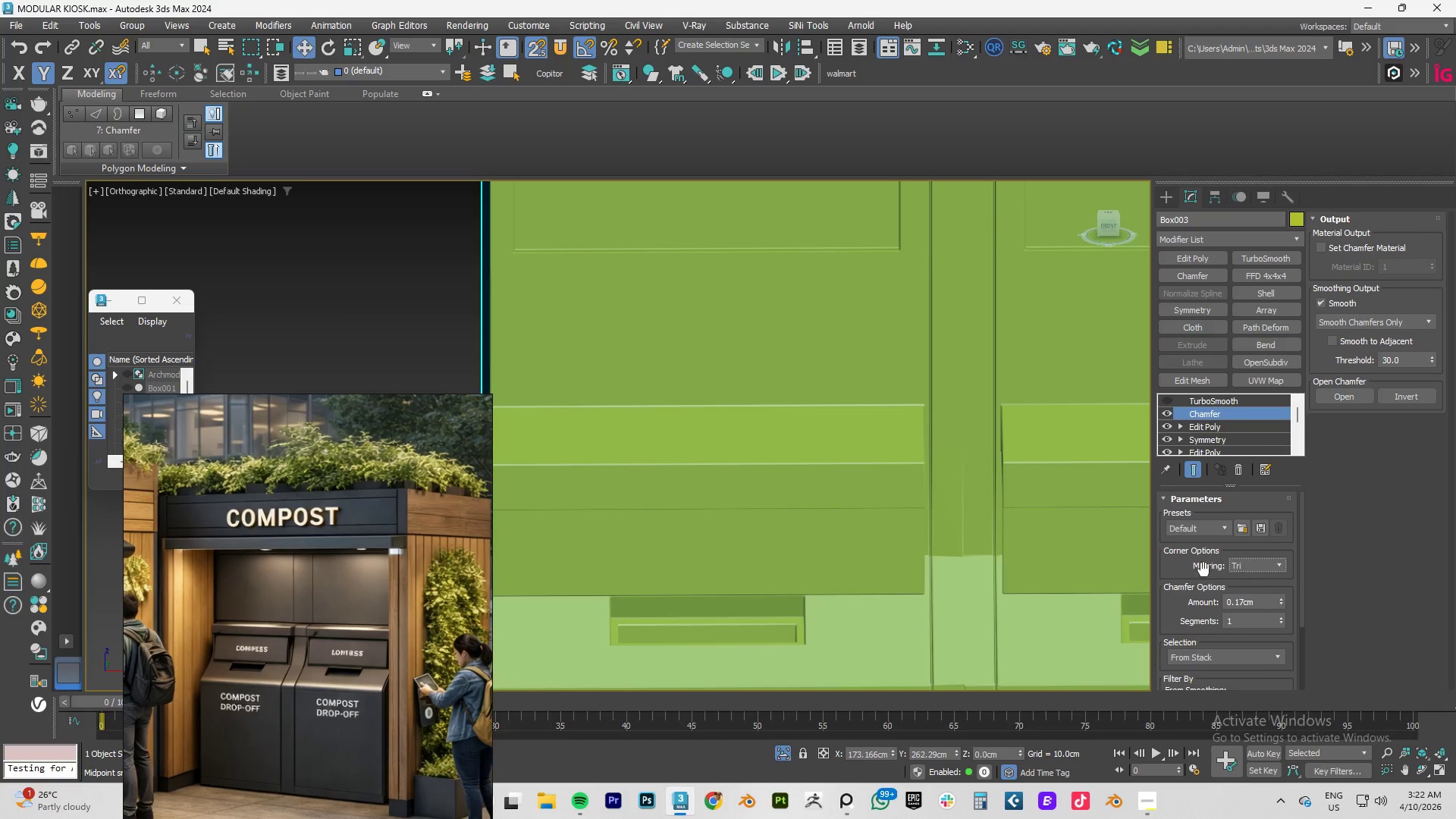 
scroll: coordinate [990, 489], scroll_direction: down, amount: 3.0
 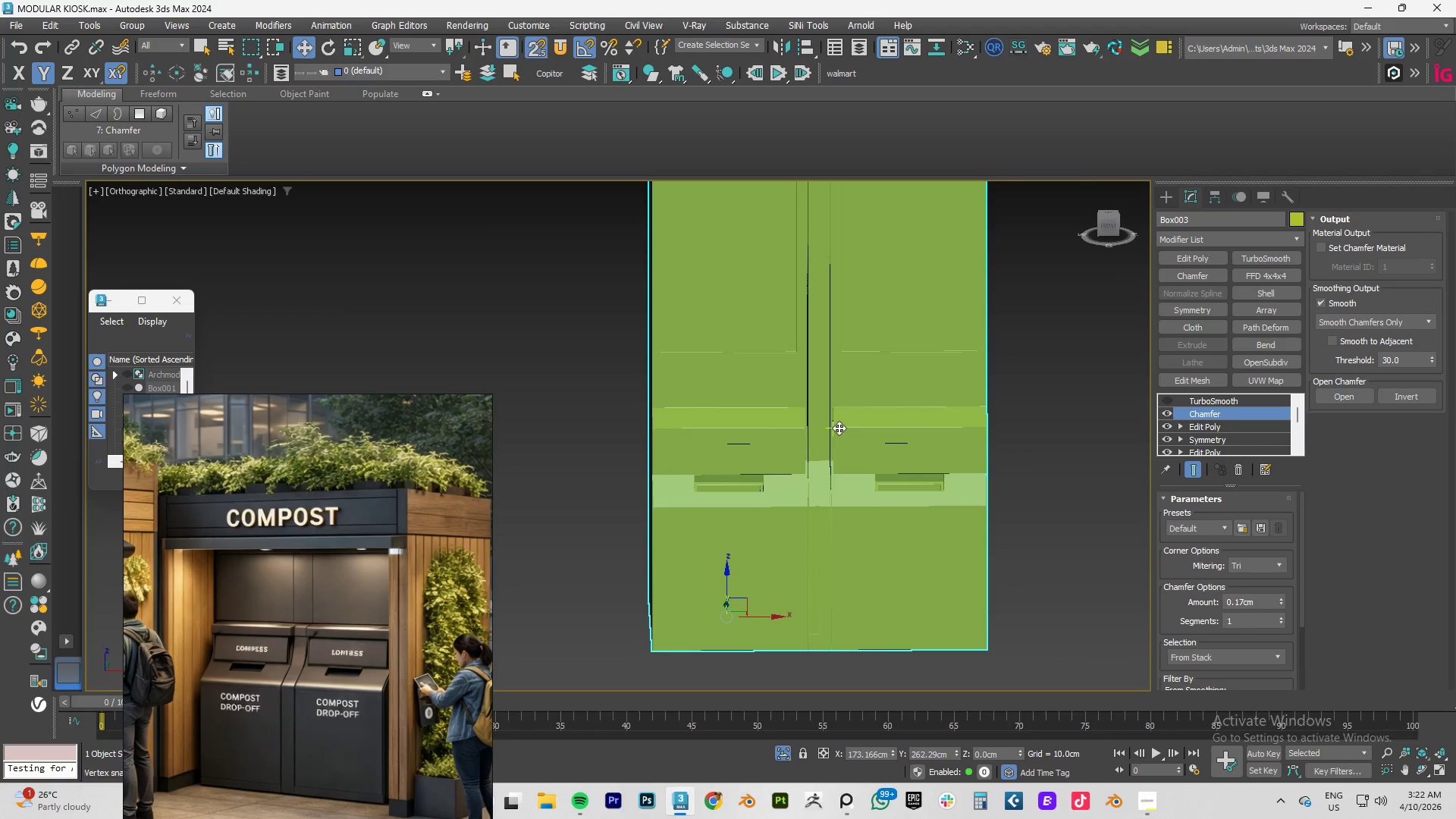 
scroll: coordinate [836, 428], scroll_direction: up, amount: 3.0
 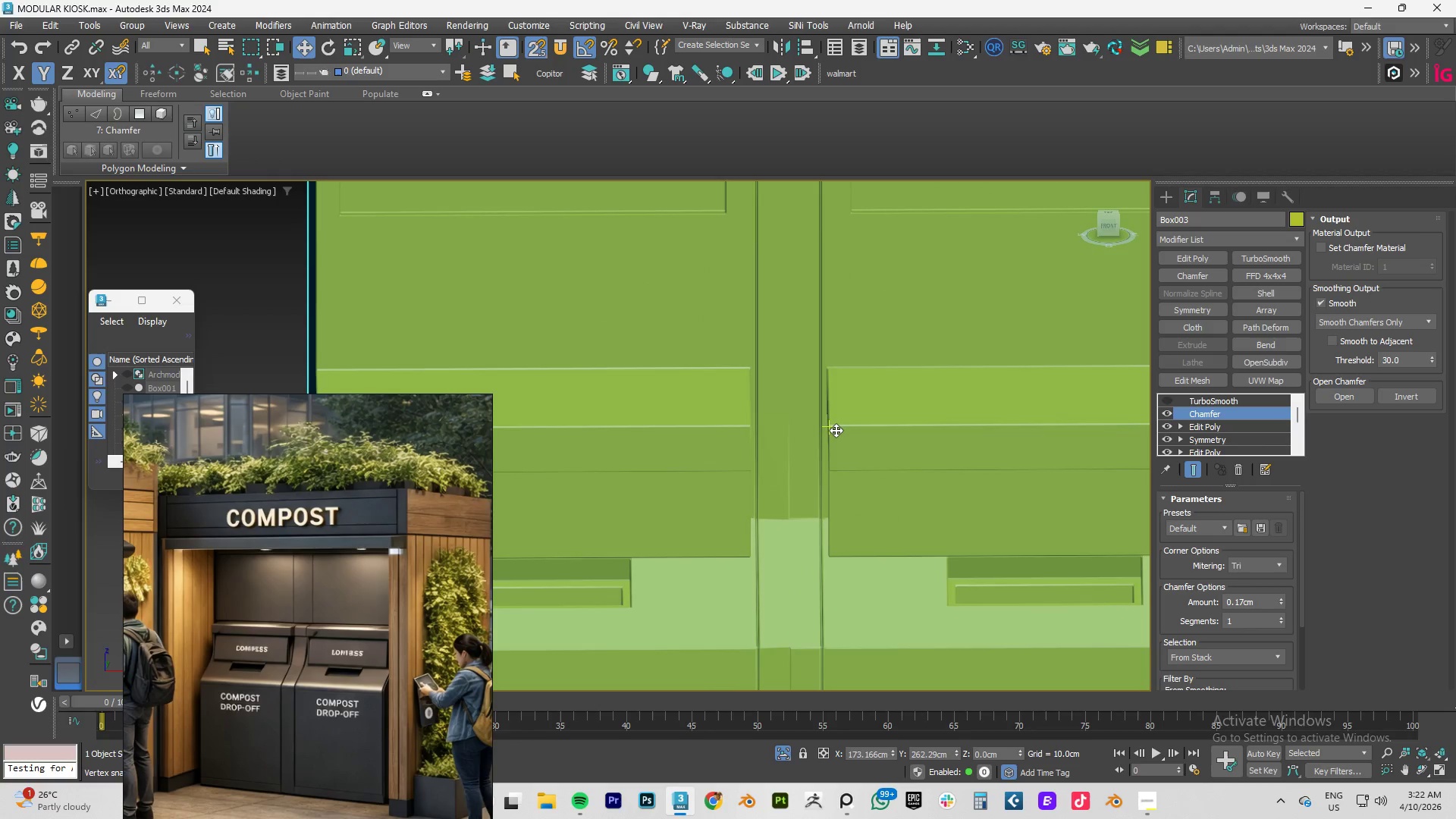 
key(F4)
 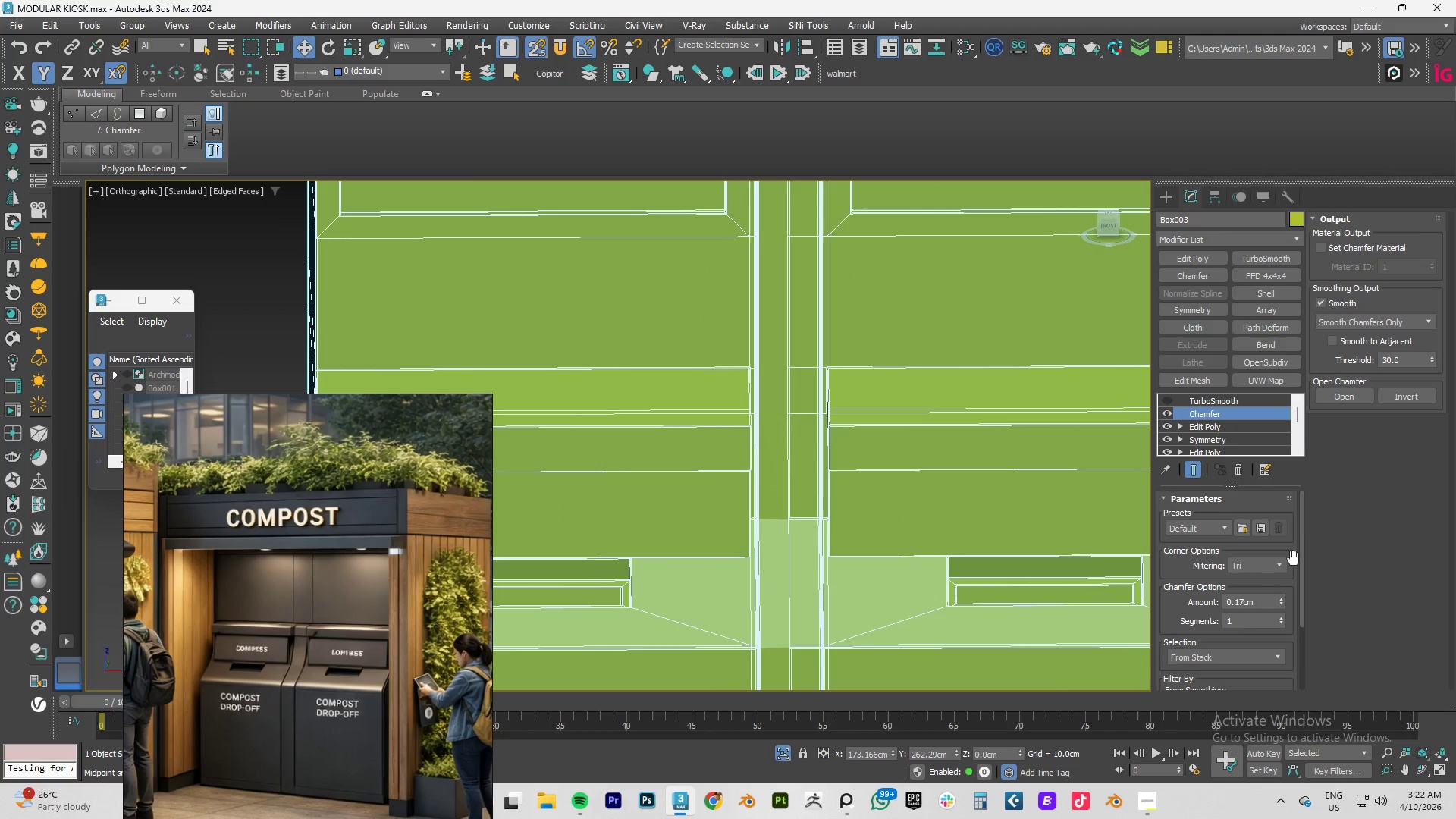 
left_click([1265, 566])
 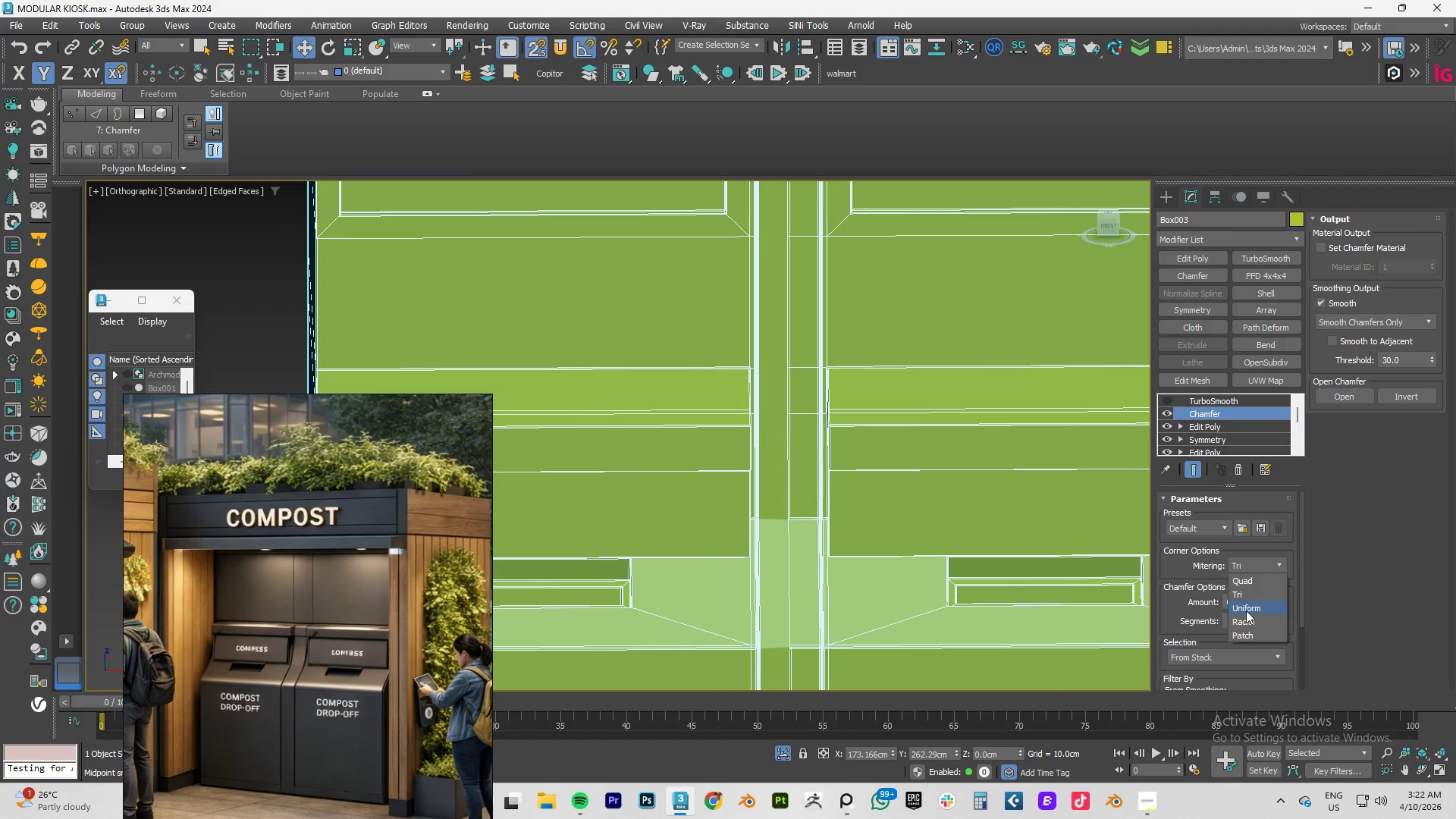 
left_click([1252, 610])
 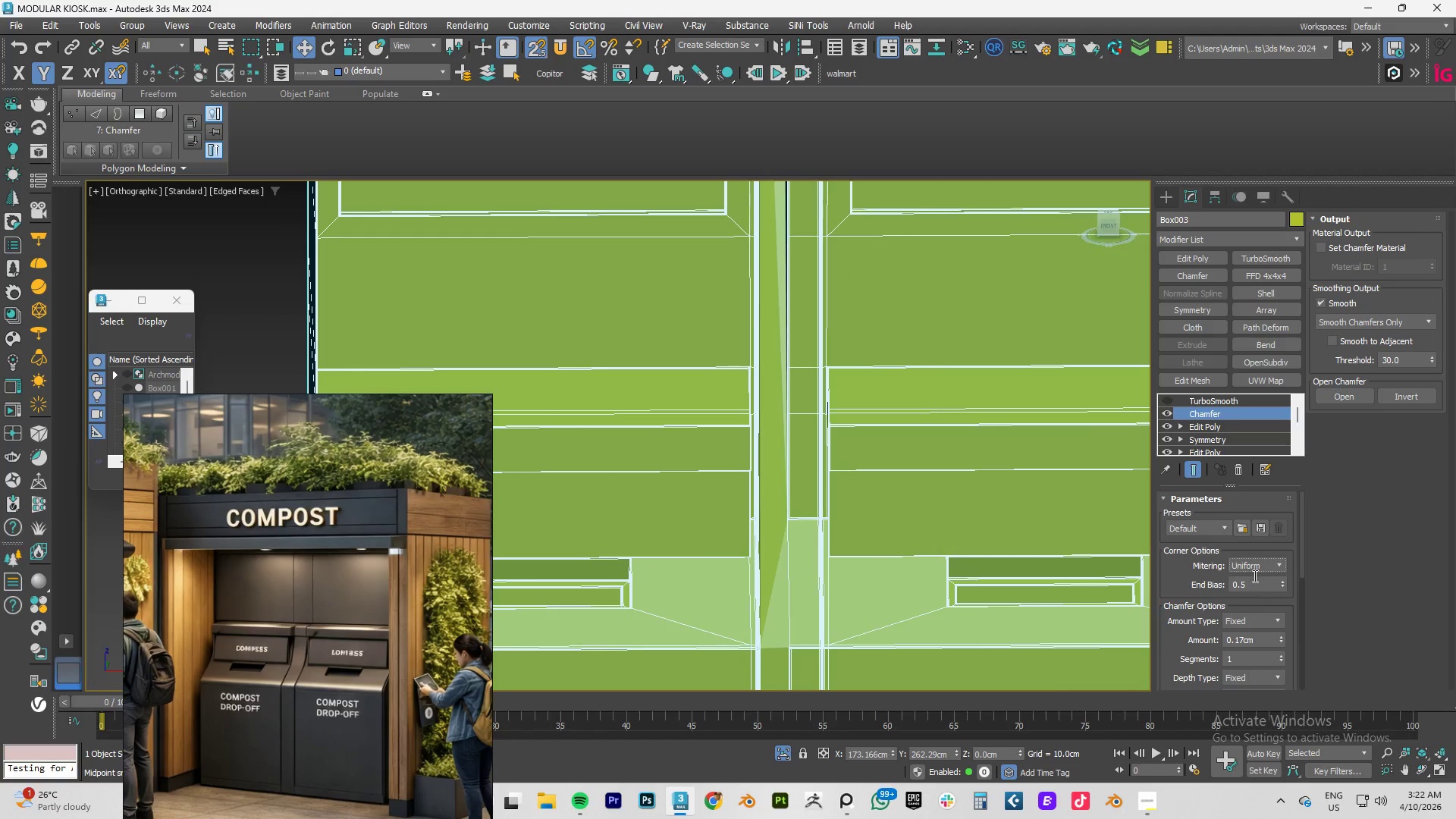 
left_click([1253, 565])
 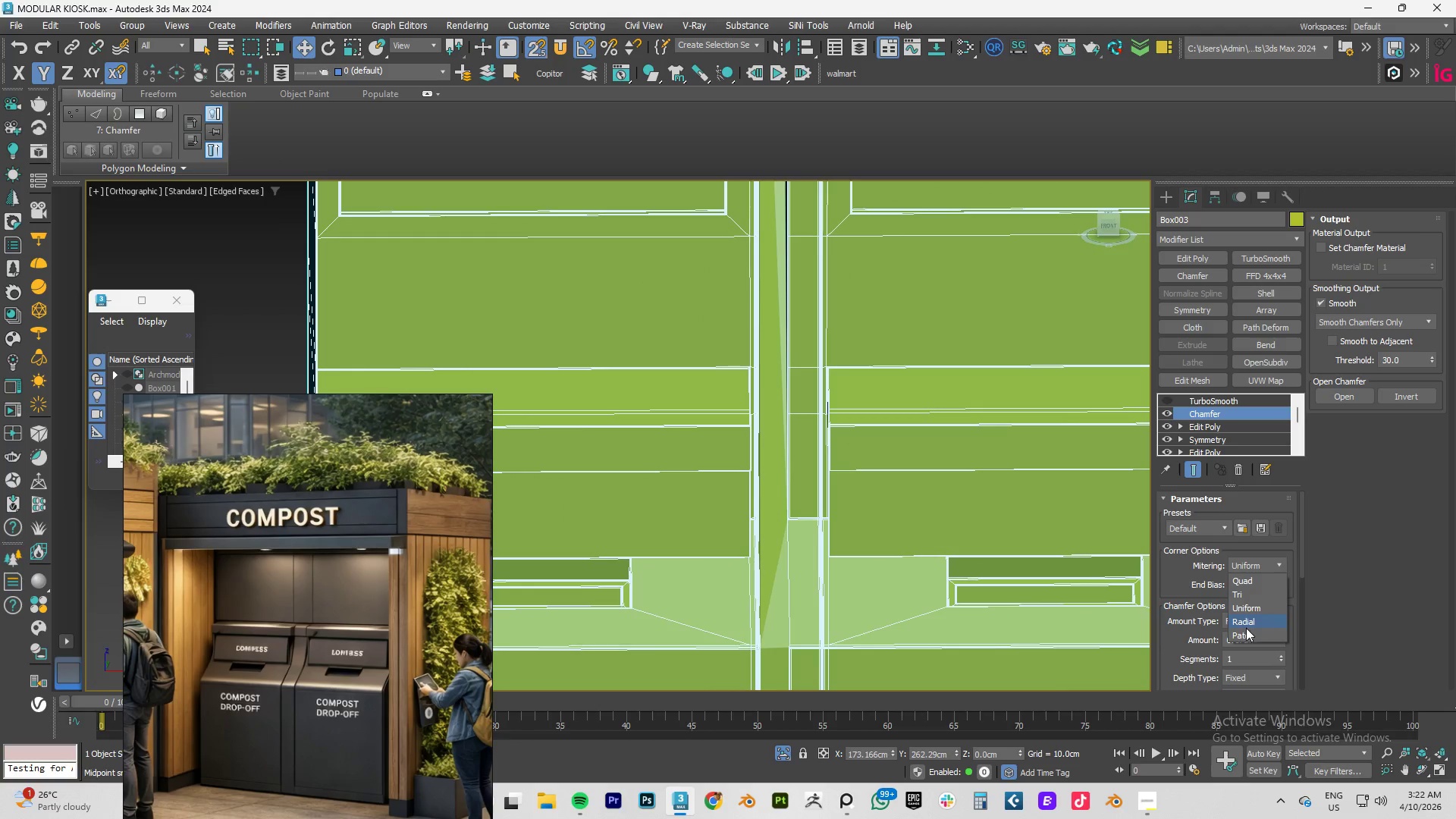 
left_click([1246, 622])
 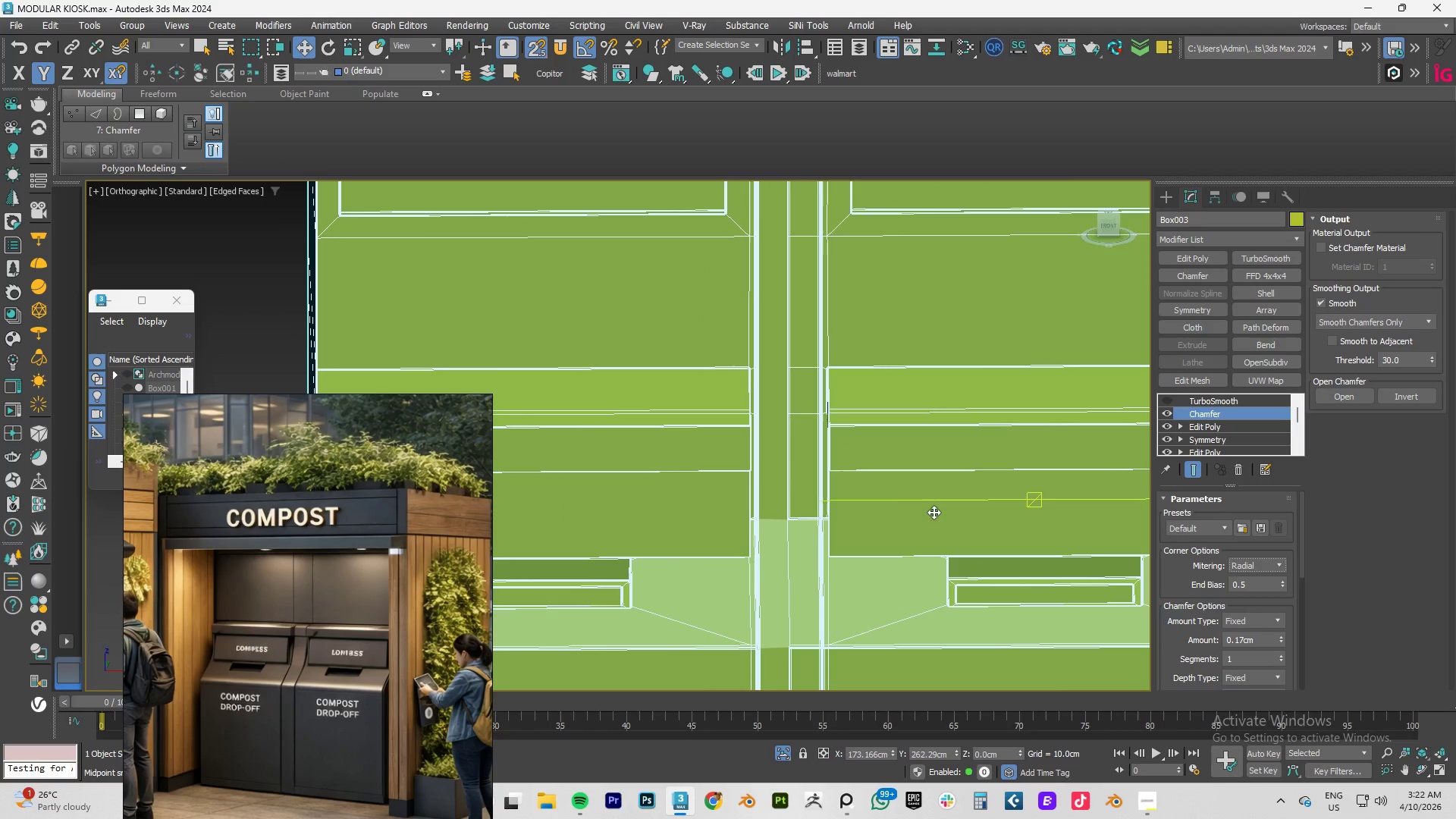 
scroll: coordinate [834, 452], scroll_direction: up, amount: 4.0
 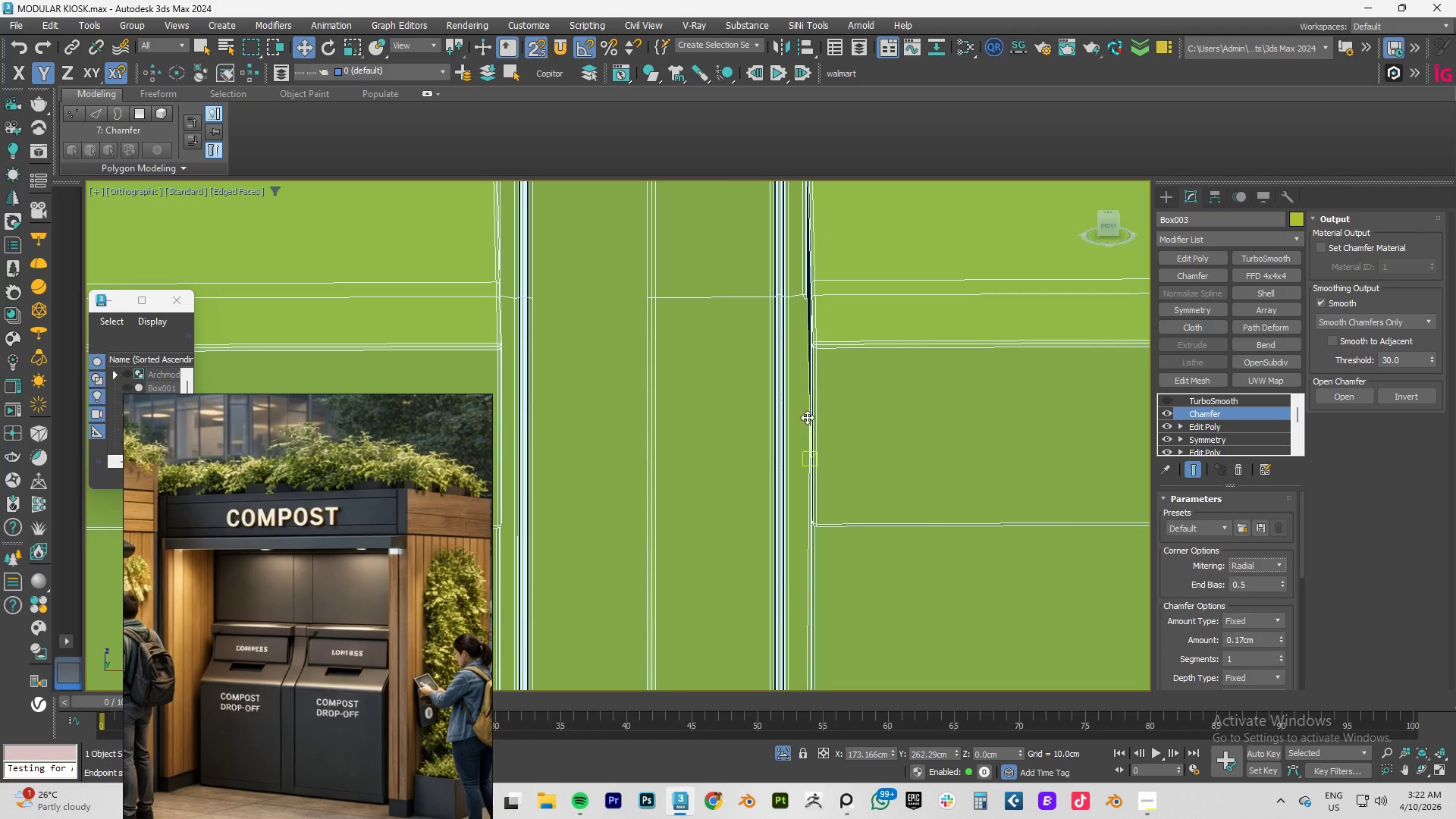 
scroll: coordinate [807, 417], scroll_direction: down, amount: 4.0
 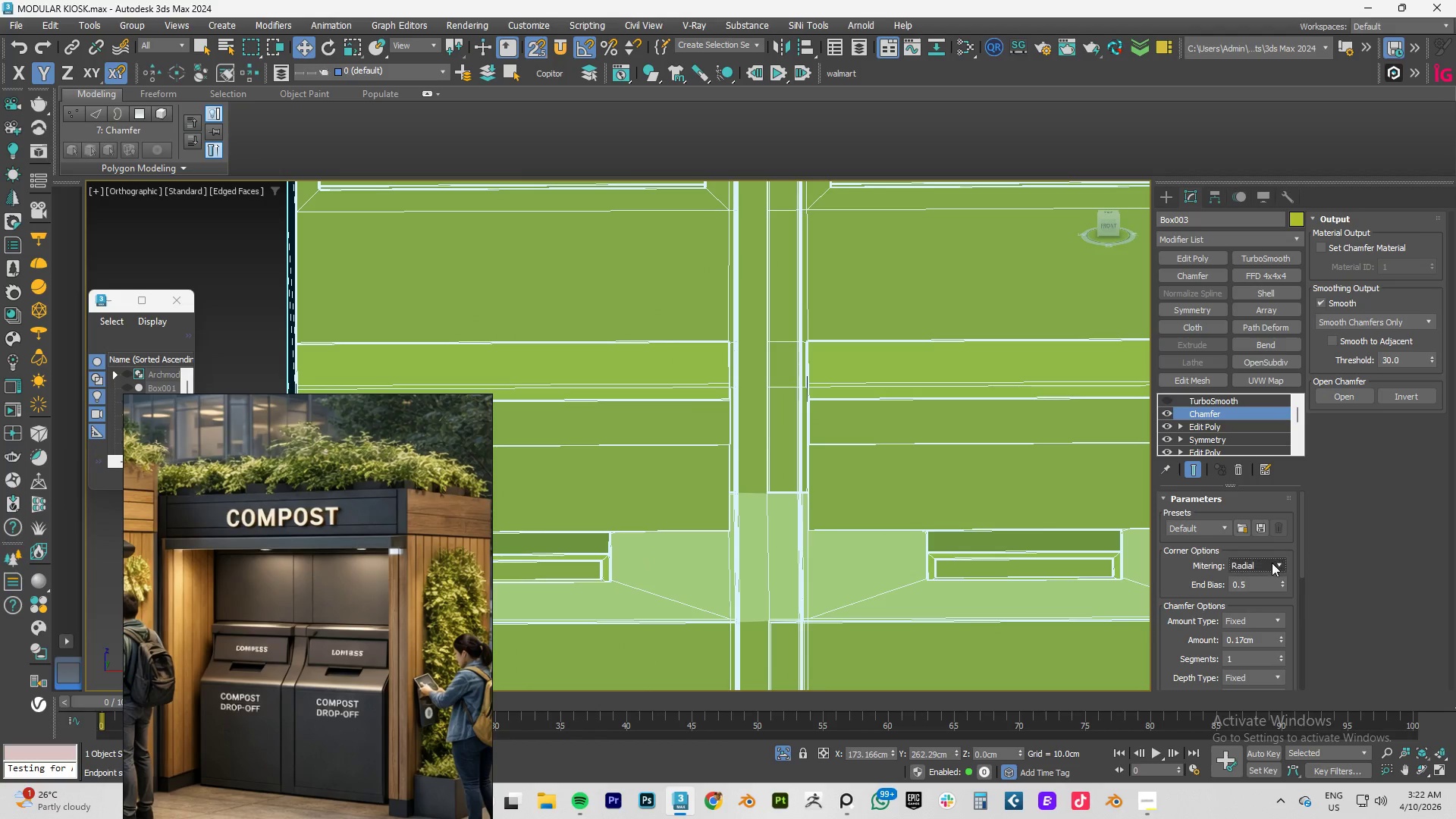 
left_click([1264, 563])
 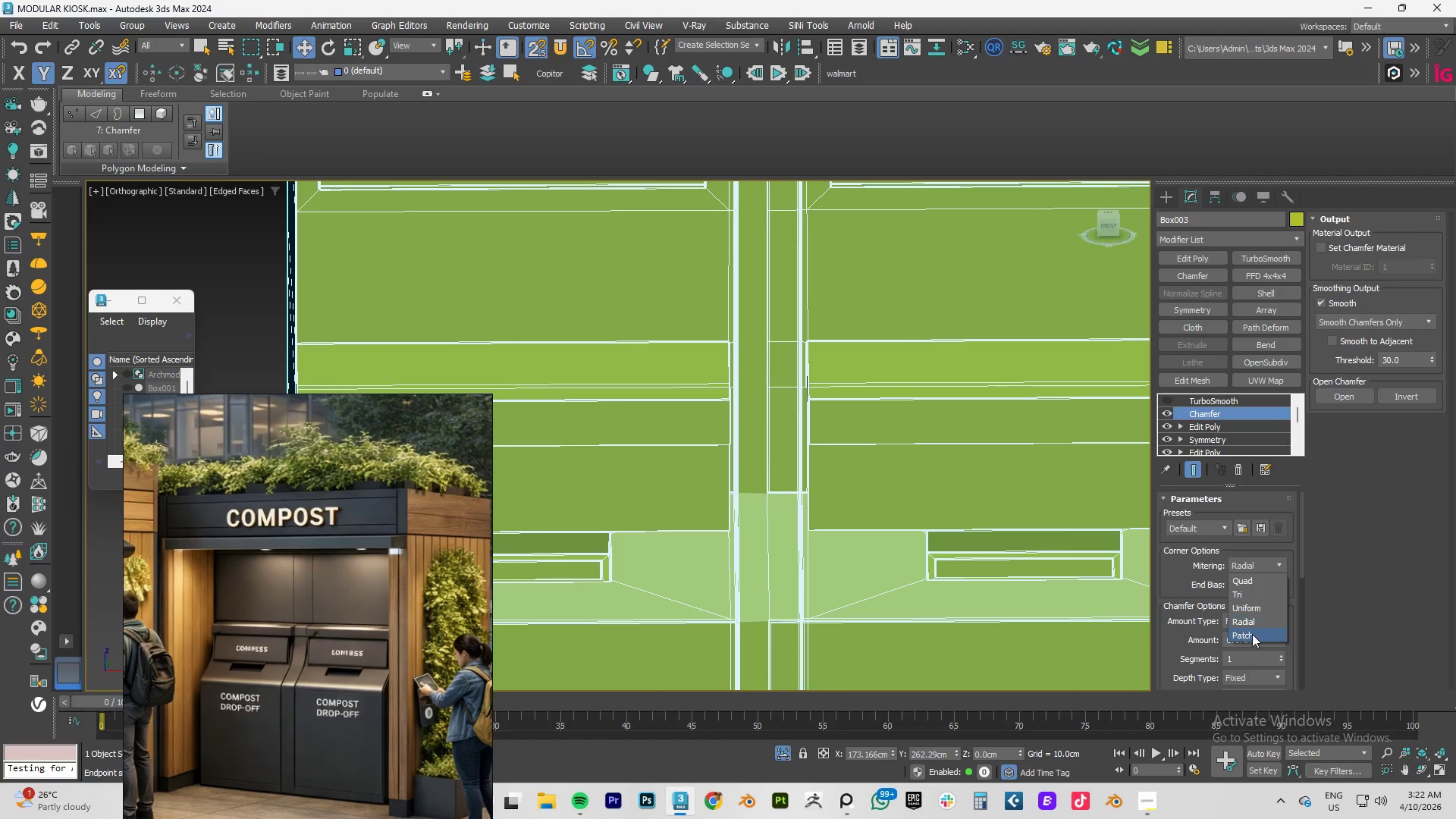 
left_click([1252, 634])
 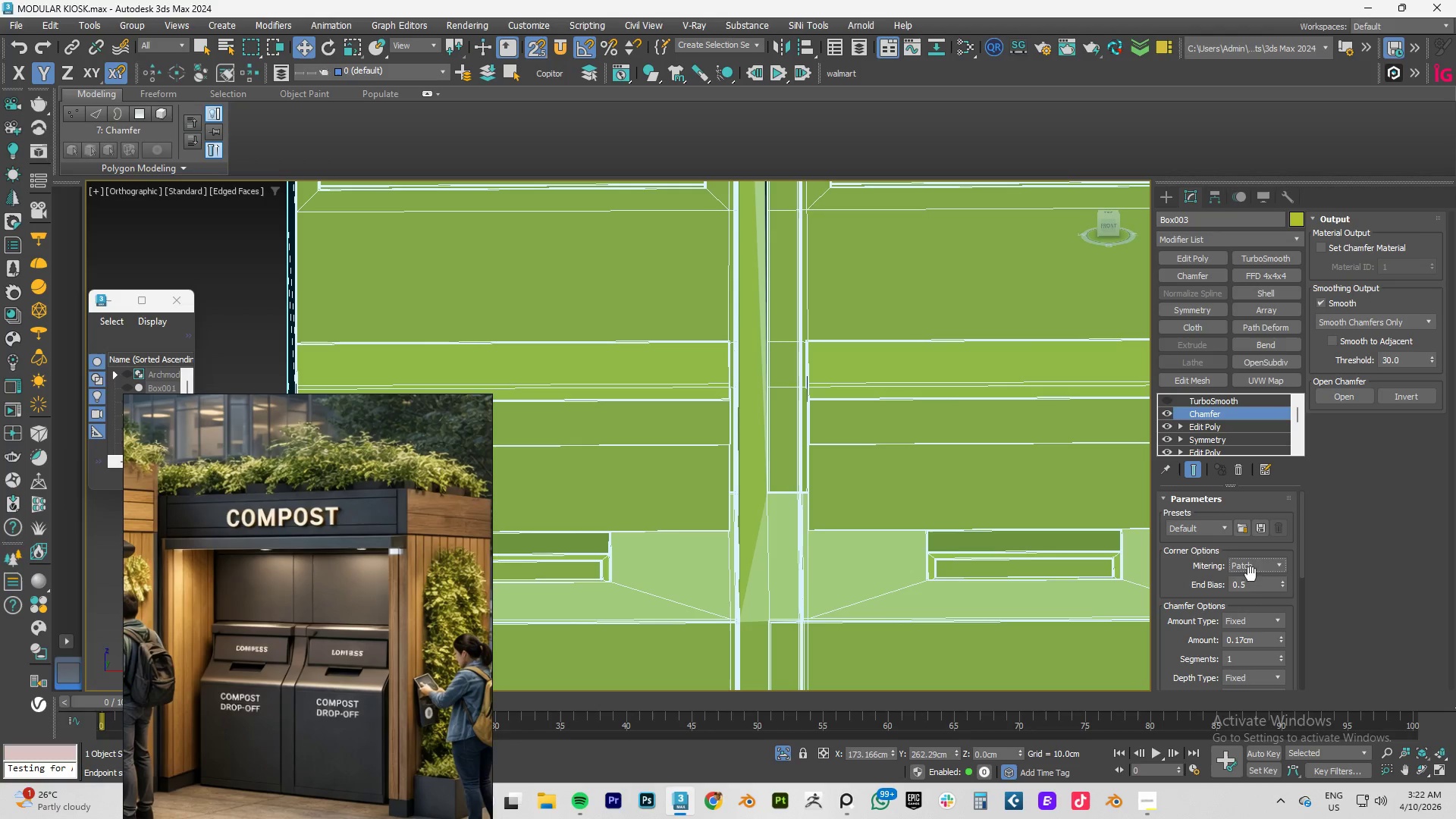 
left_click([1250, 571])
 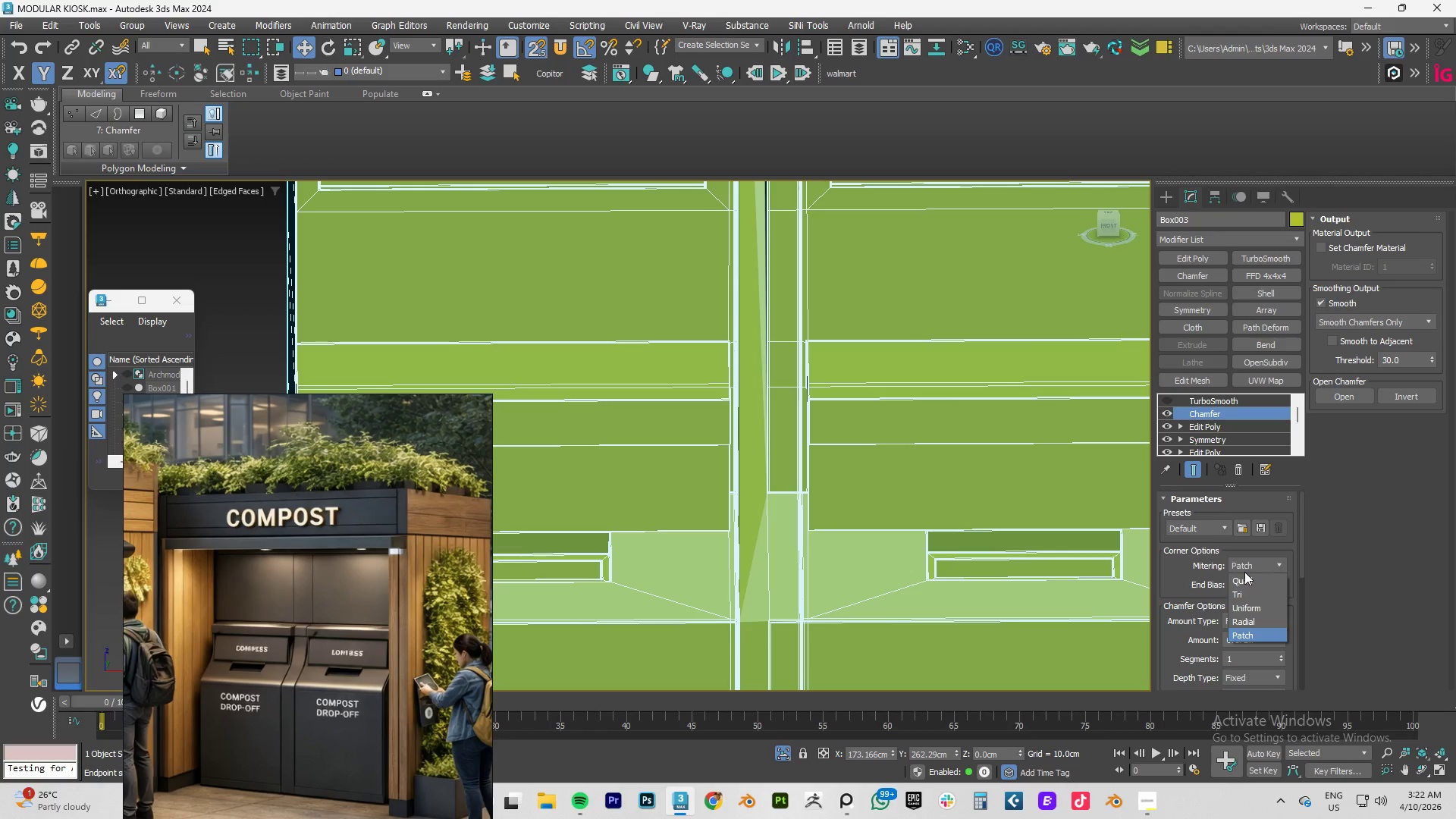 
left_click([1241, 584])
 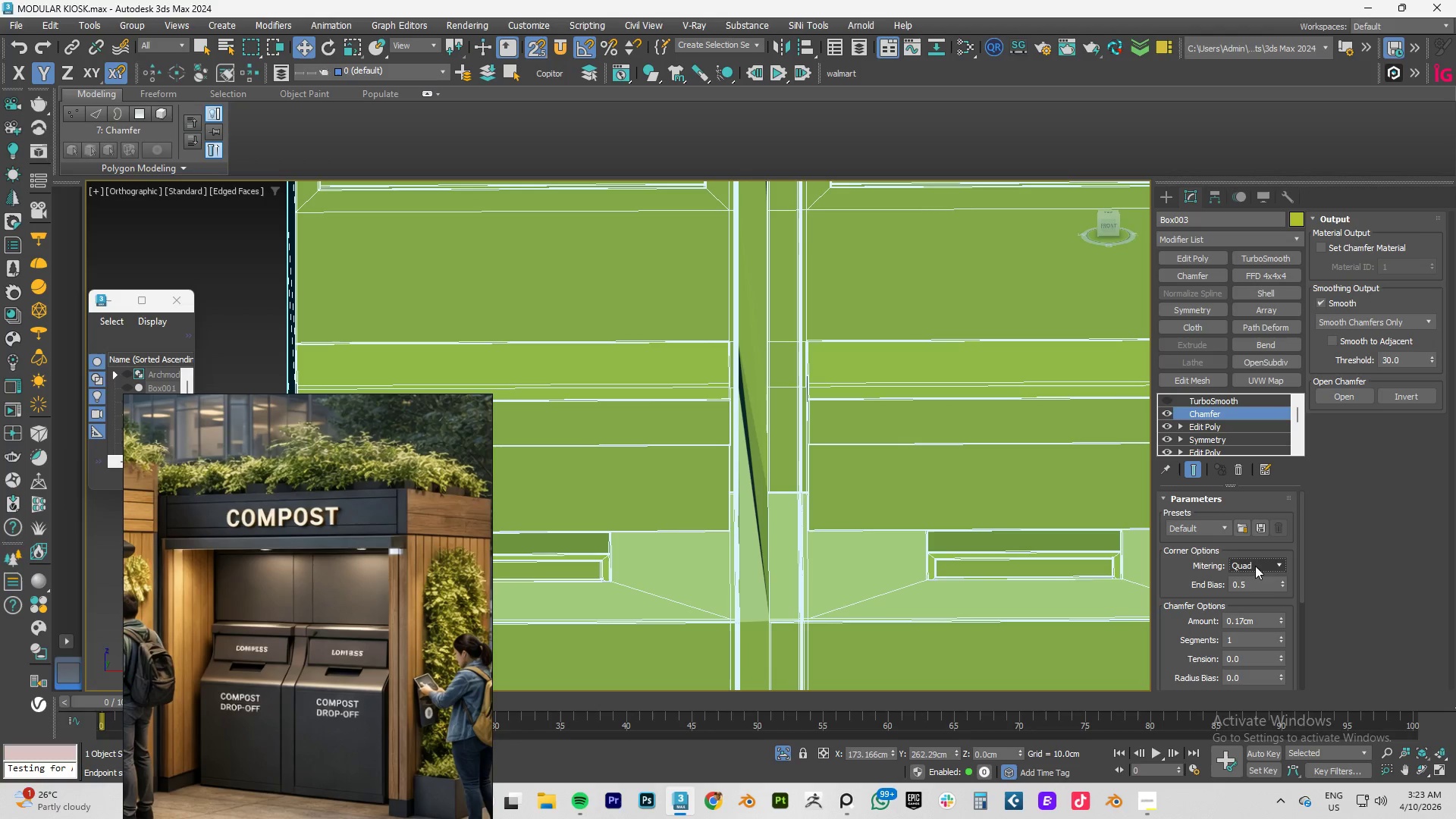 
left_click([1255, 564])
 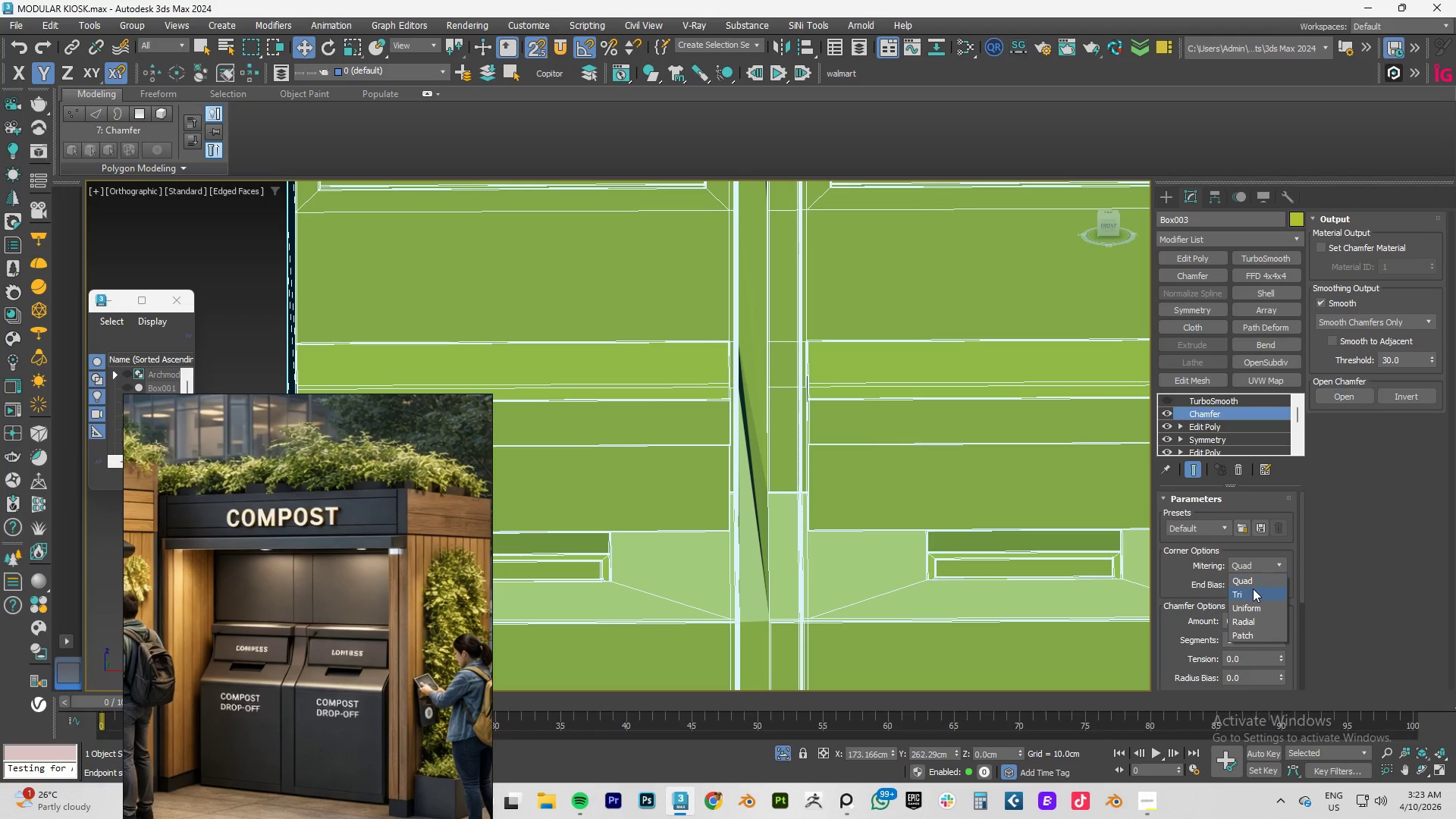 
left_click([1251, 592])
 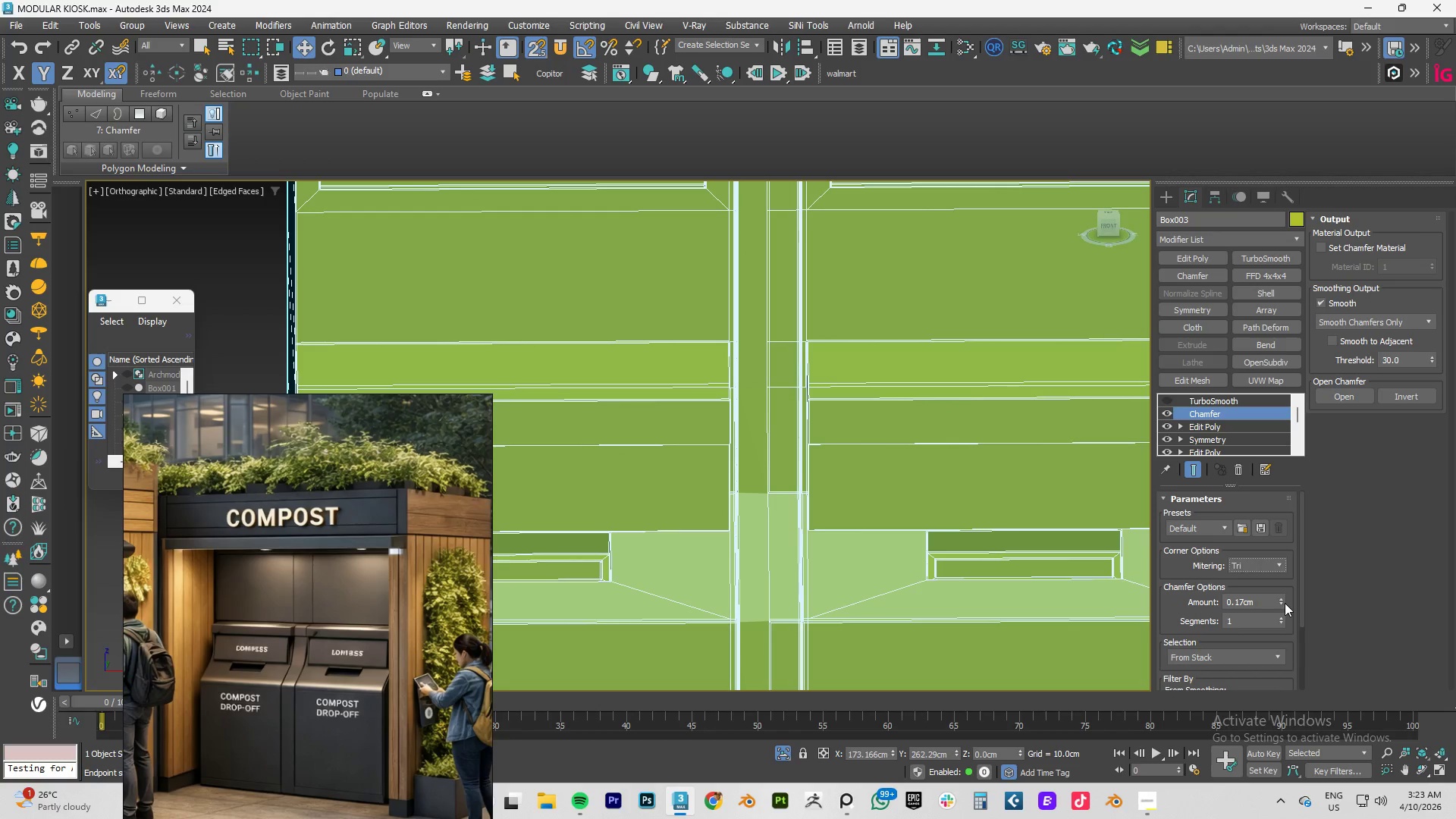 
left_click_drag(start_coordinate=[1279, 598], to_coordinate=[1280, 644])
 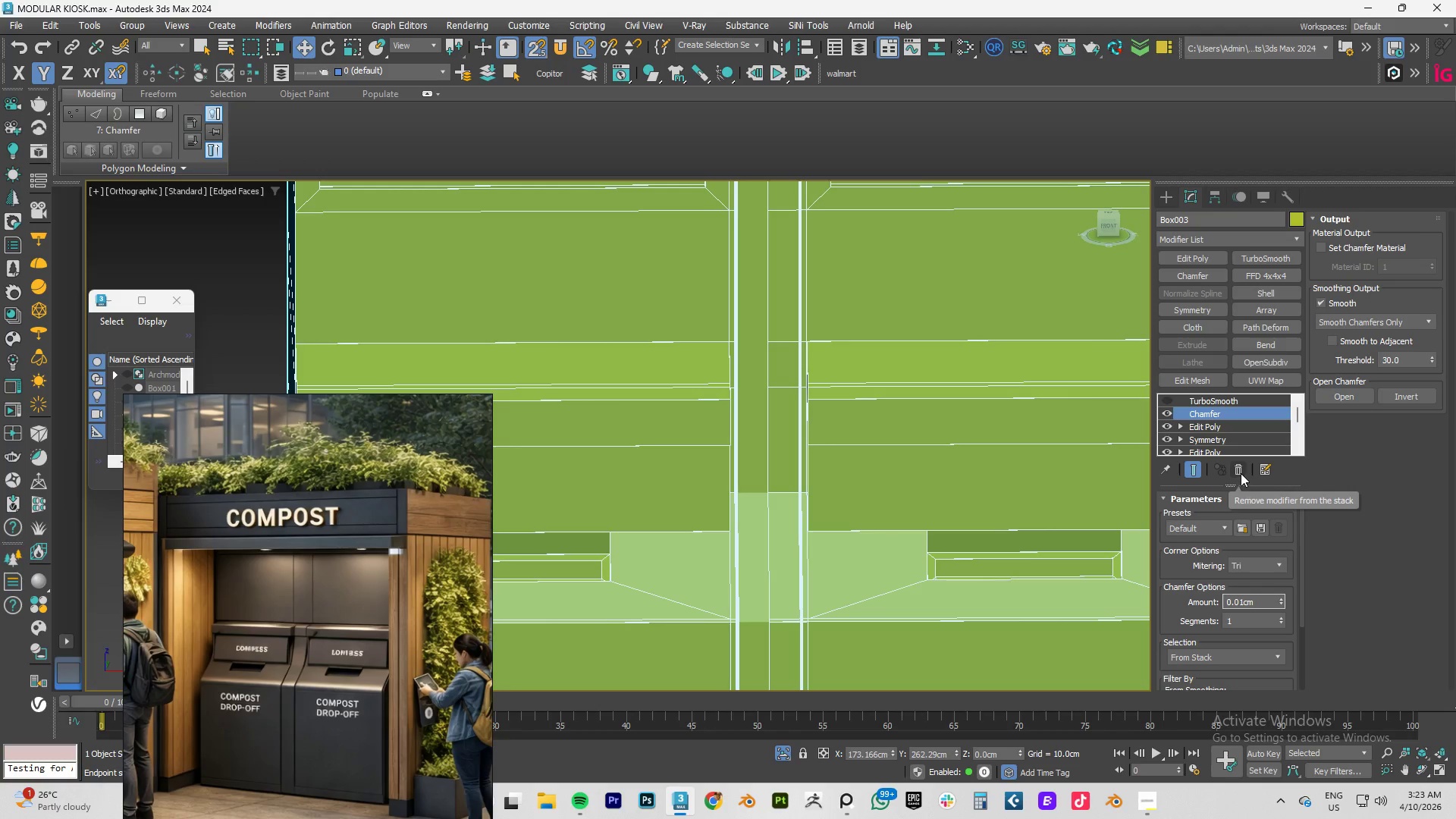 
left_click([1241, 473])
 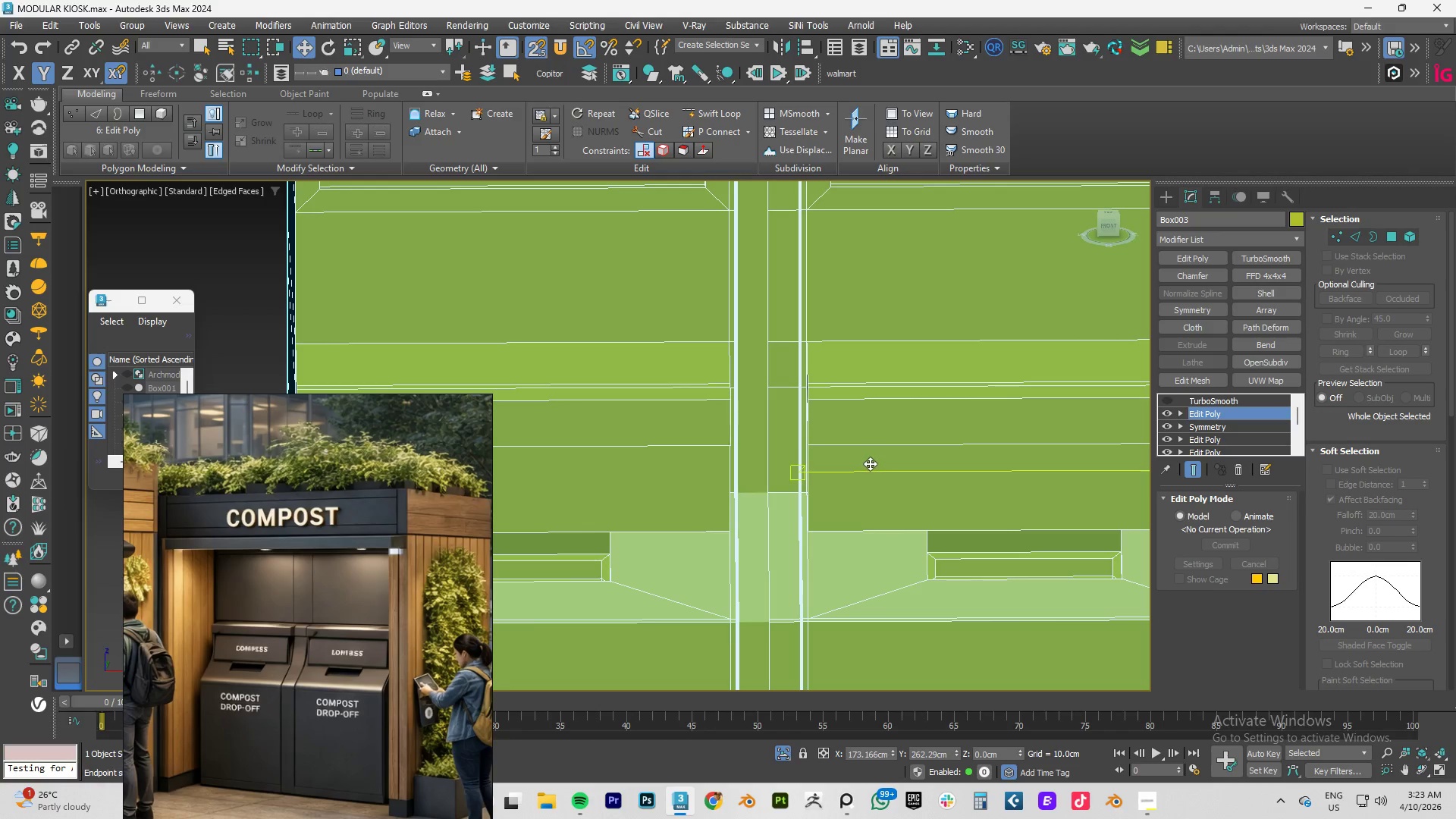 
scroll: coordinate [788, 439], scroll_direction: down, amount: 3.0
 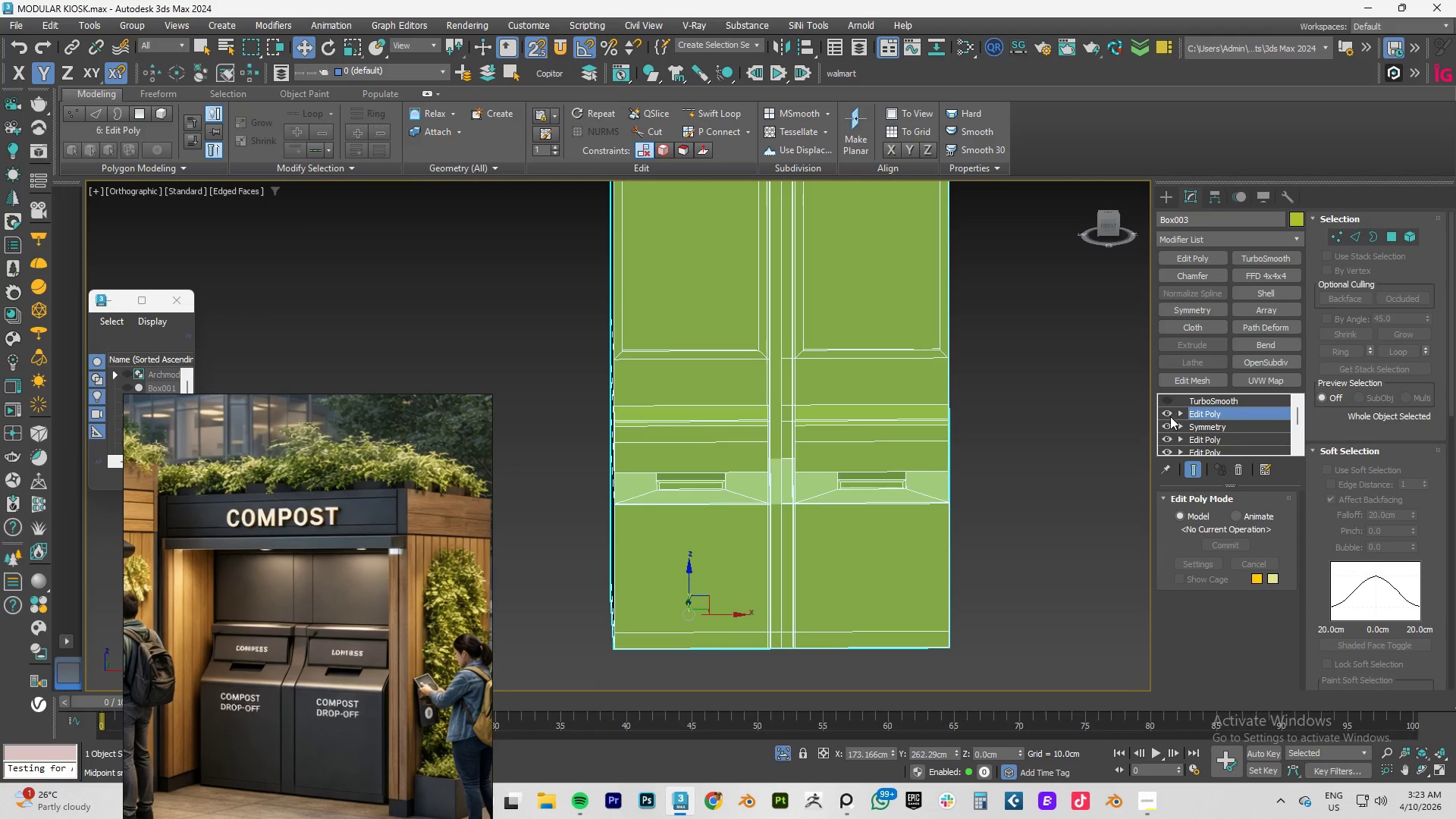 
left_click([1164, 413])
 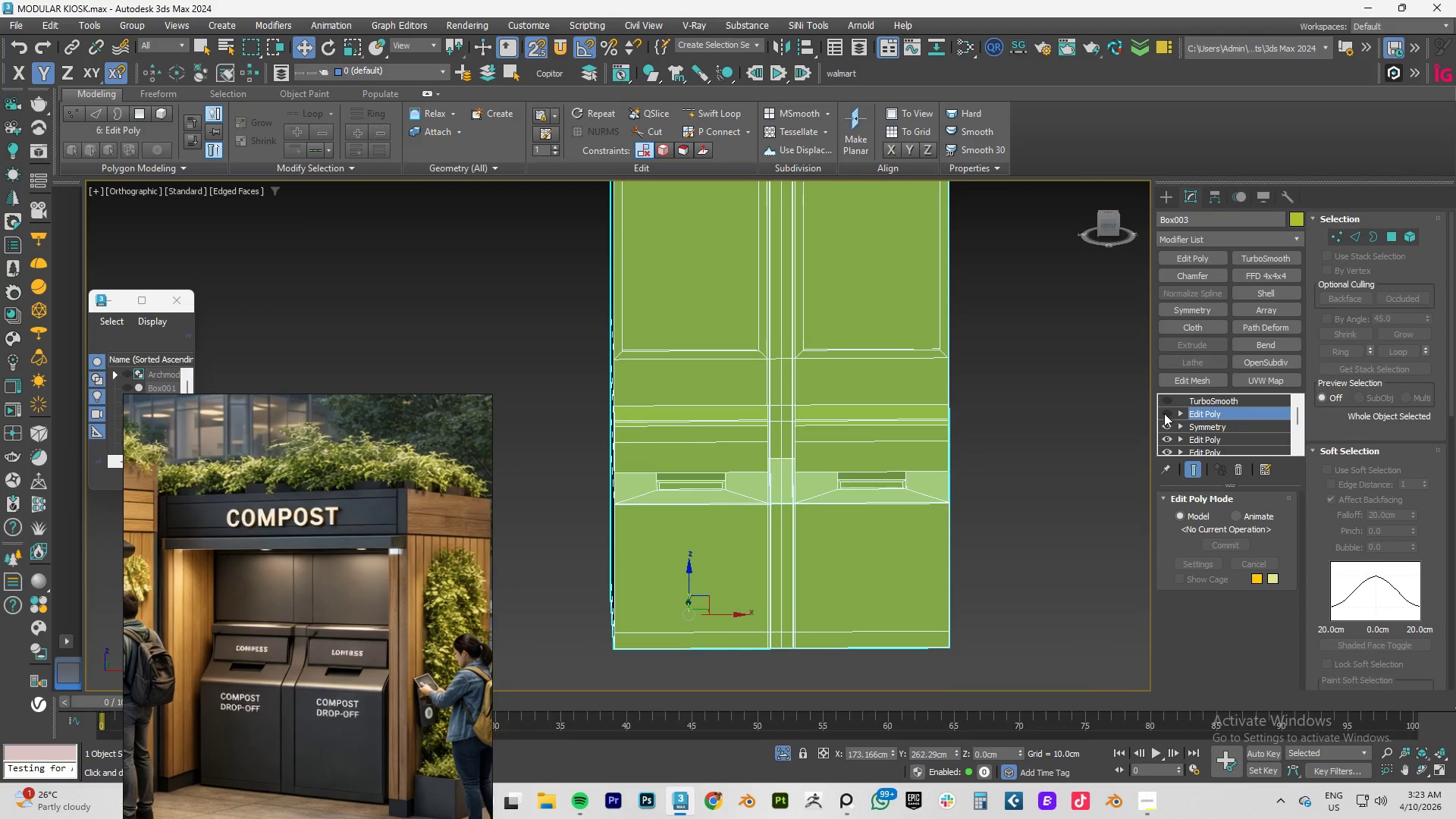 
left_click([1164, 413])
 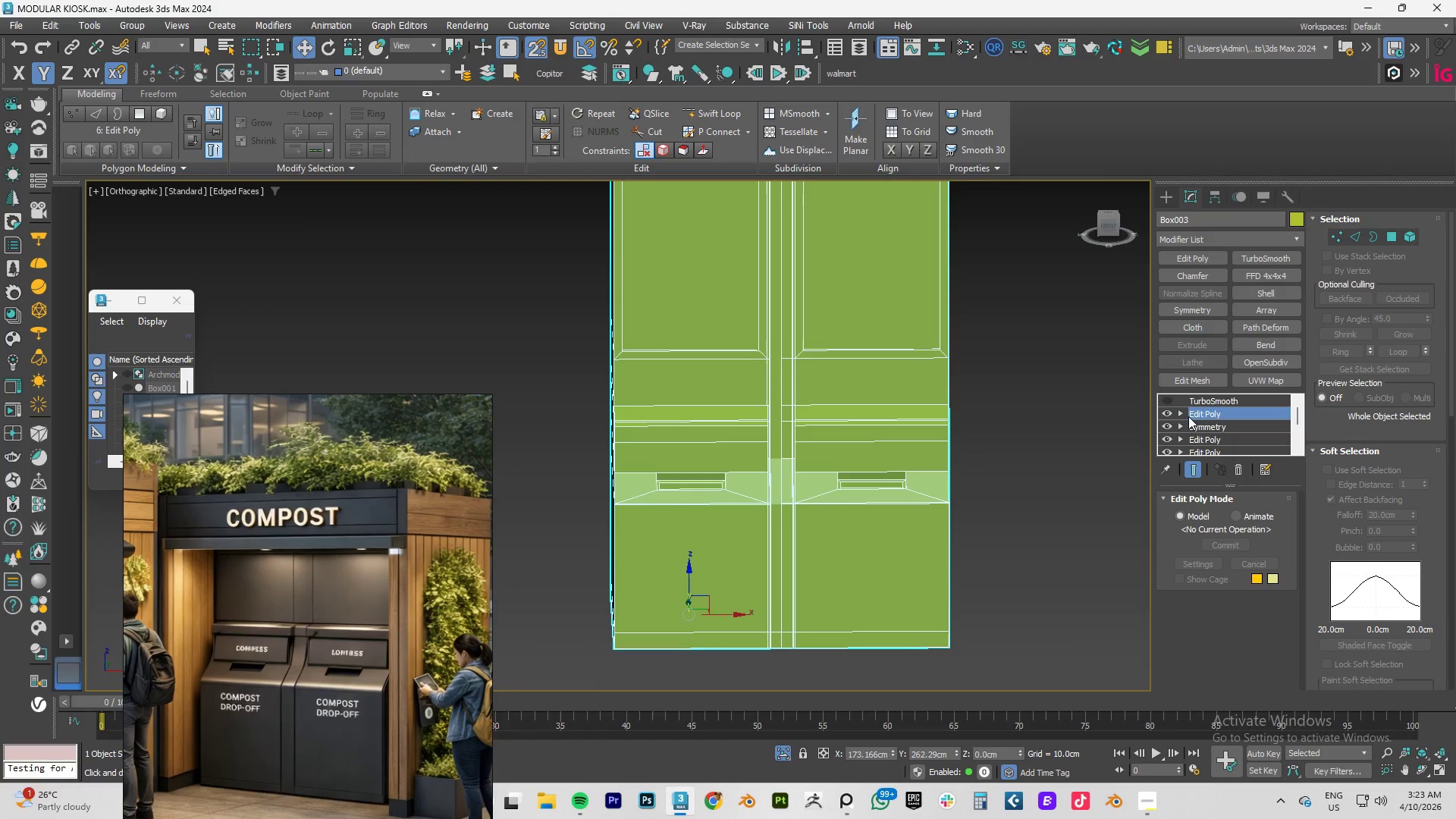 
left_click([1162, 412])
 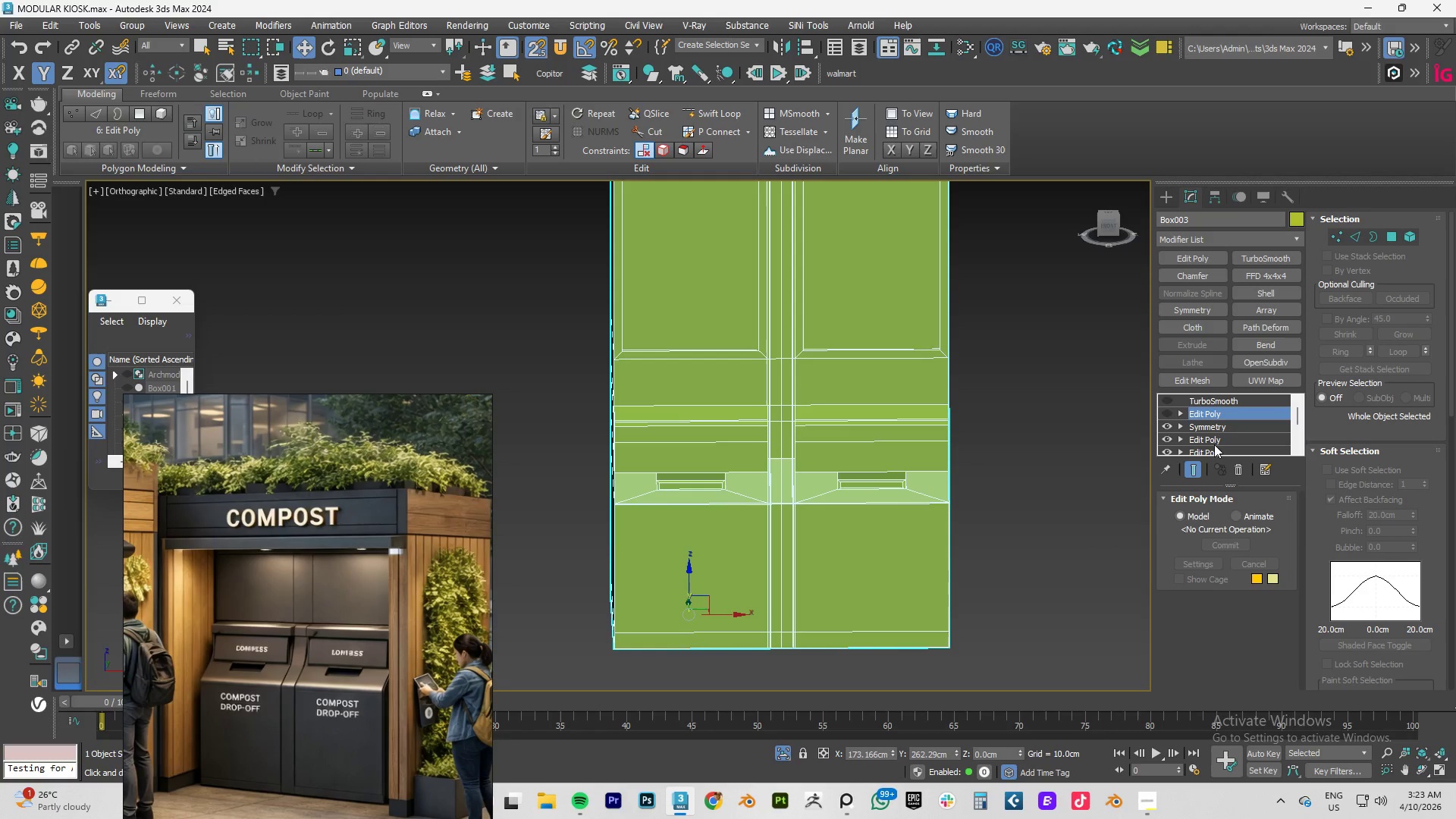 
left_click([1206, 438])
 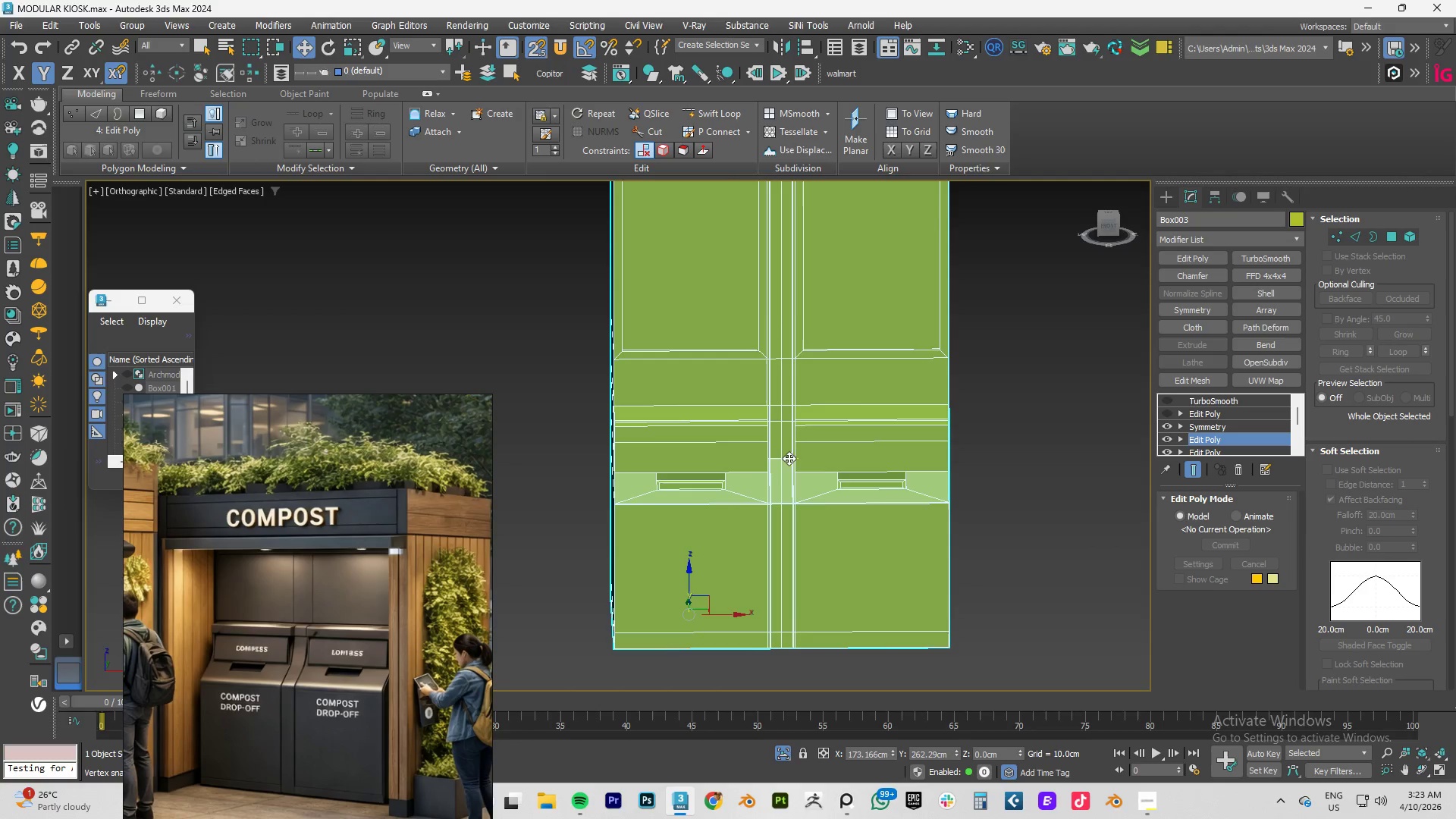 
key(F4)
 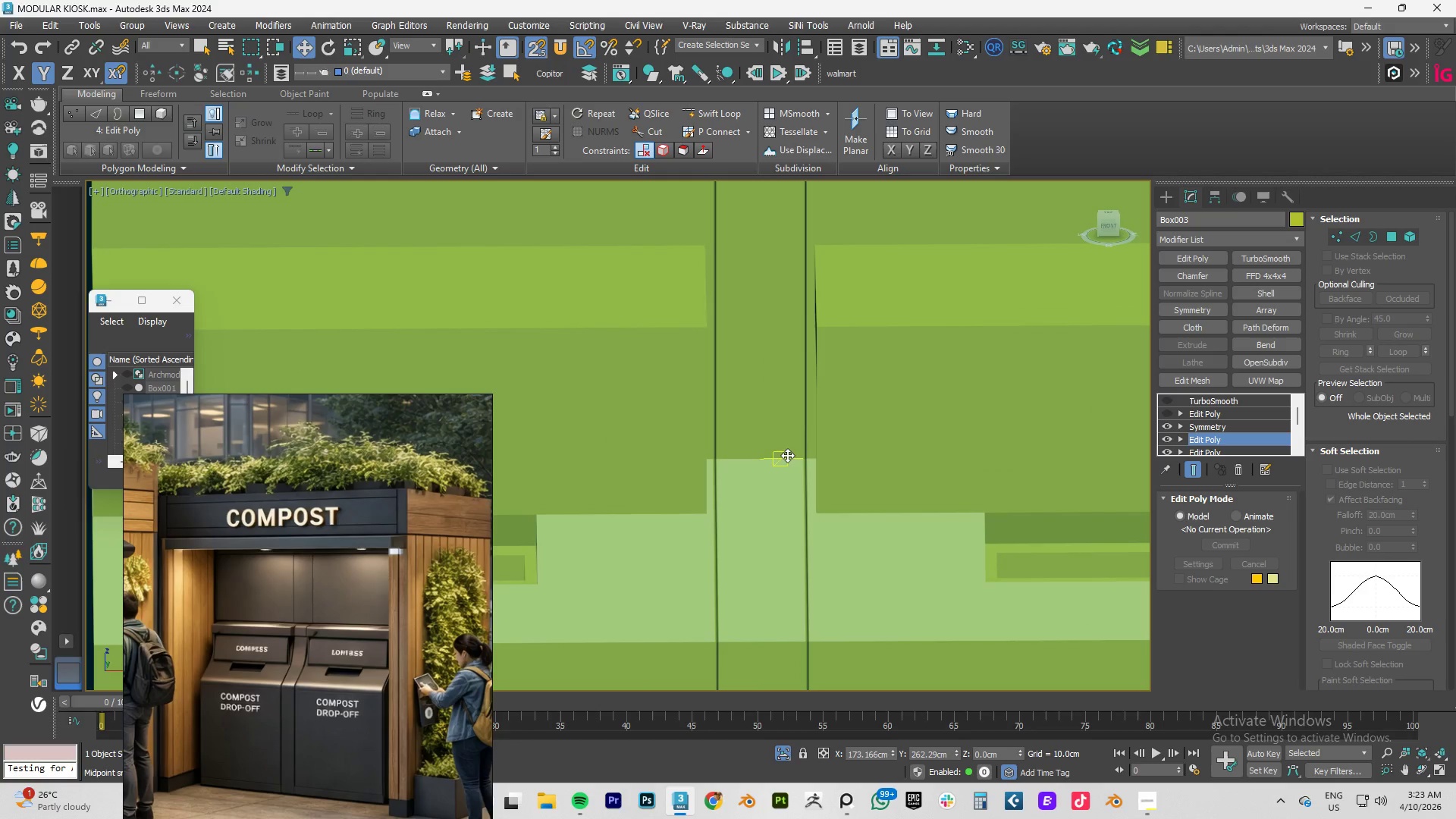 
scroll: coordinate [786, 452], scroll_direction: up, amount: 8.0
 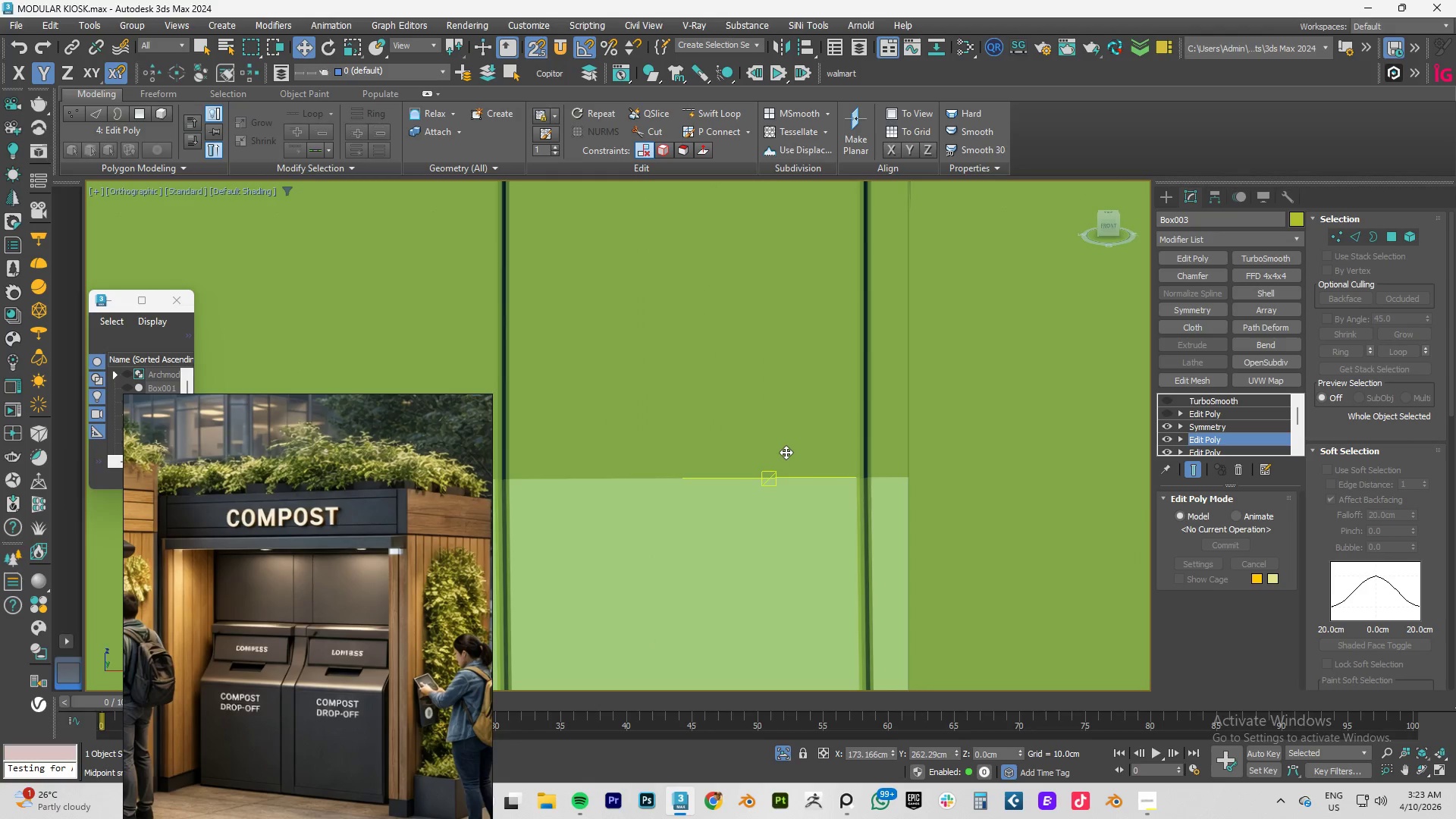 
scroll: coordinate [786, 452], scroll_direction: down, amount: 1.0
 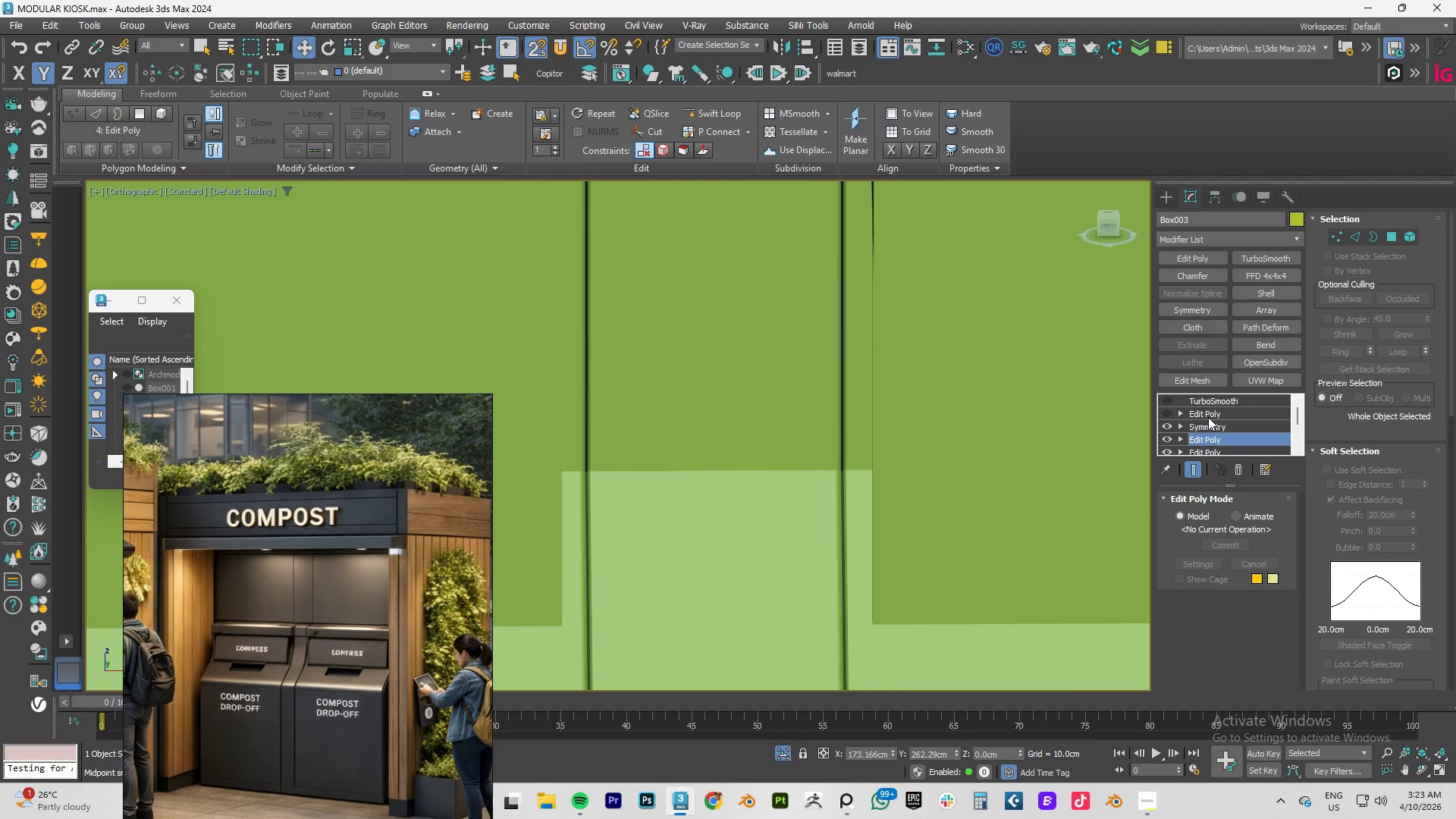 
left_click([1212, 425])
 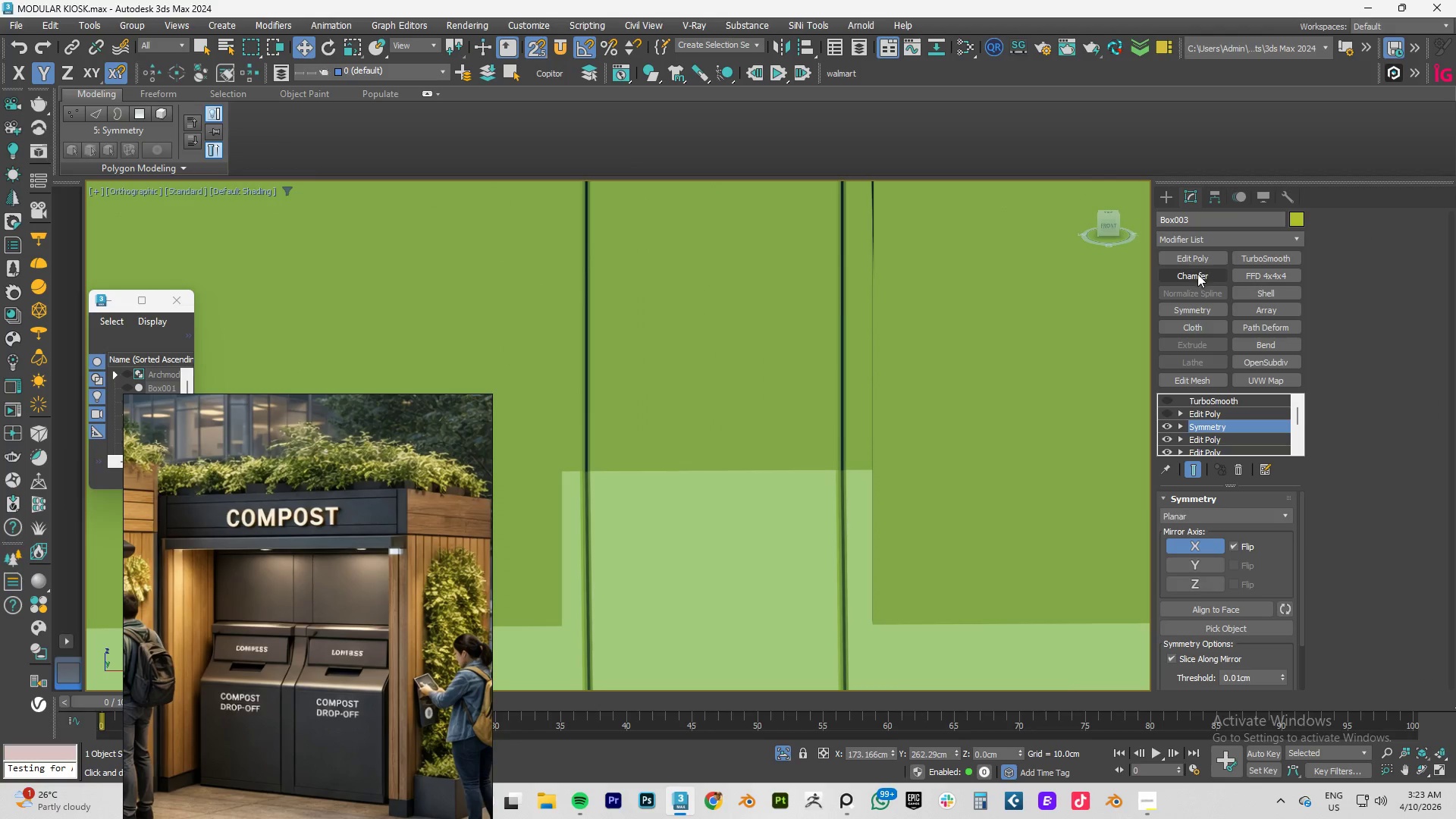 
left_click([1197, 275])
 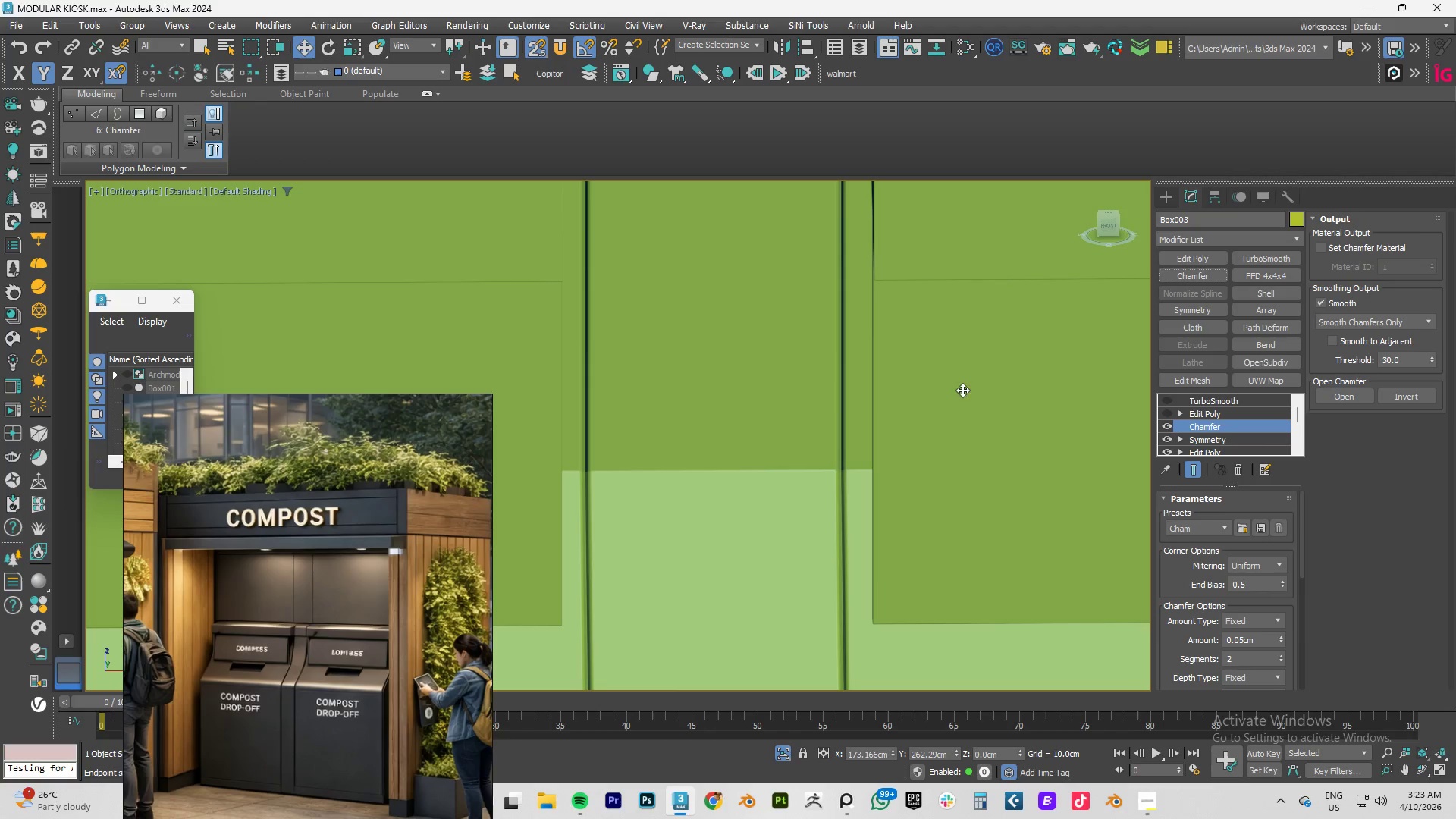 
scroll: coordinate [805, 397], scroll_direction: down, amount: 4.0
 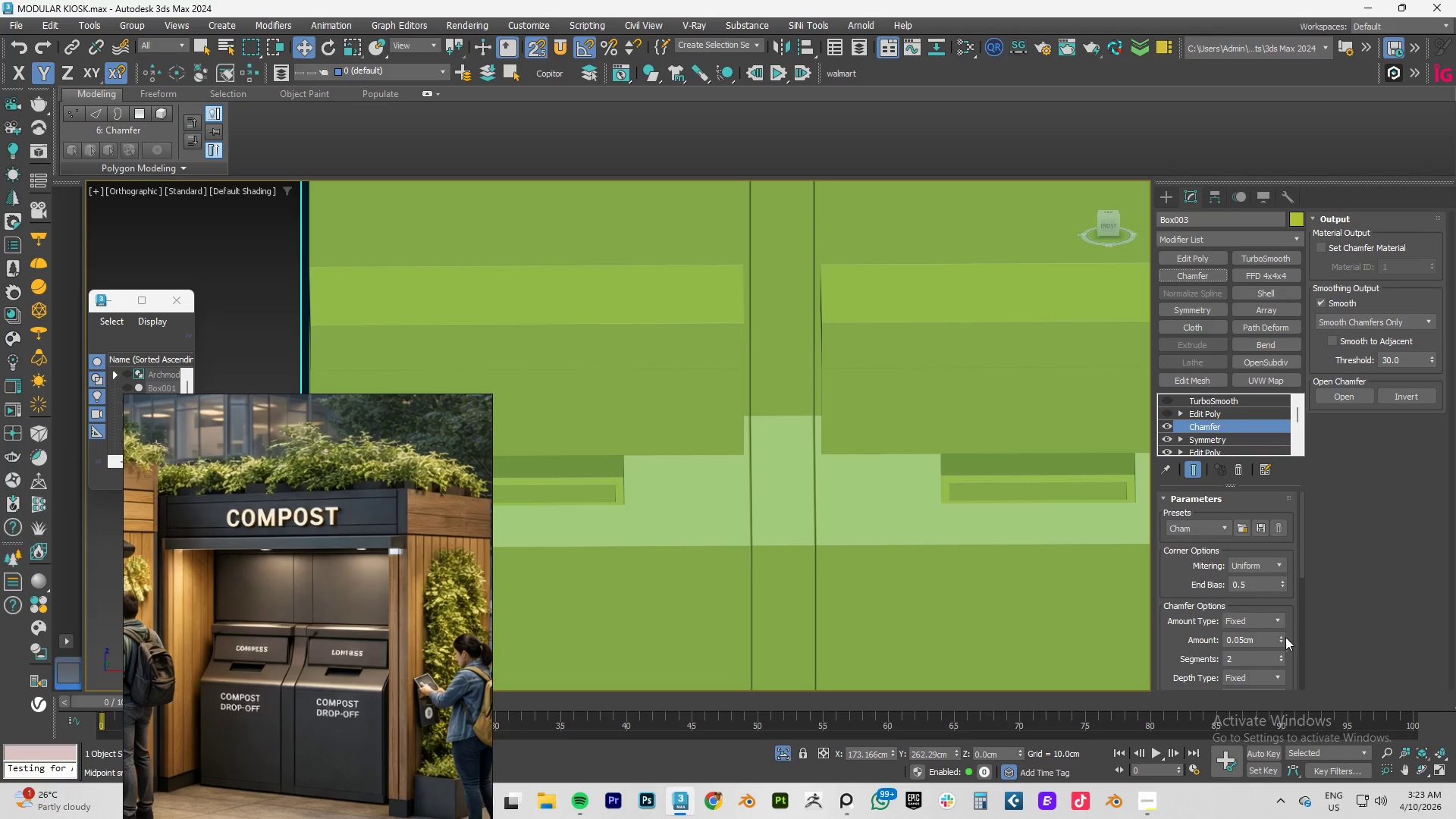 
left_click_drag(start_coordinate=[1280, 639], to_coordinate=[1276, 662])
 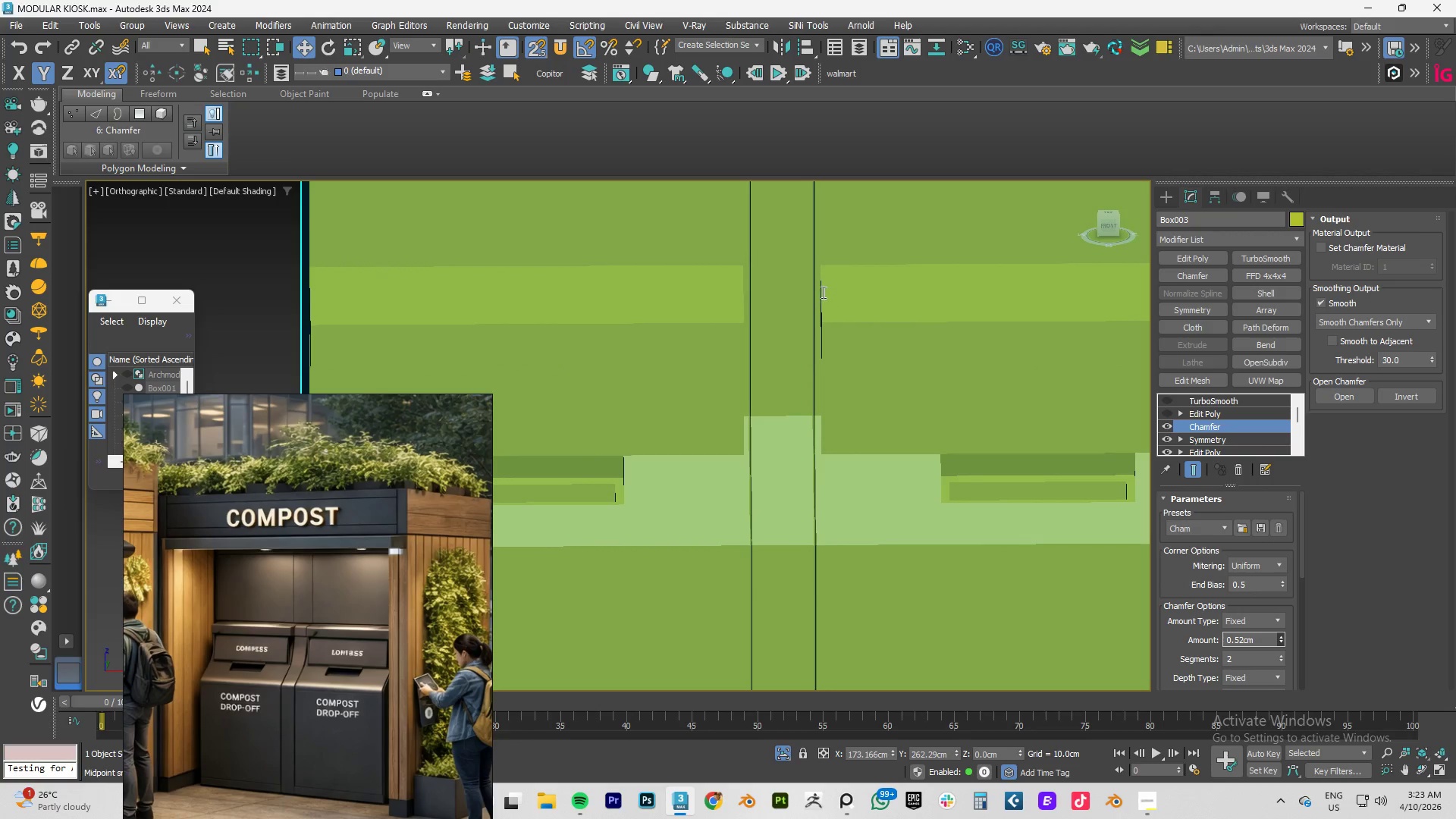 
scroll: coordinate [822, 292], scroll_direction: up, amount: 2.0
 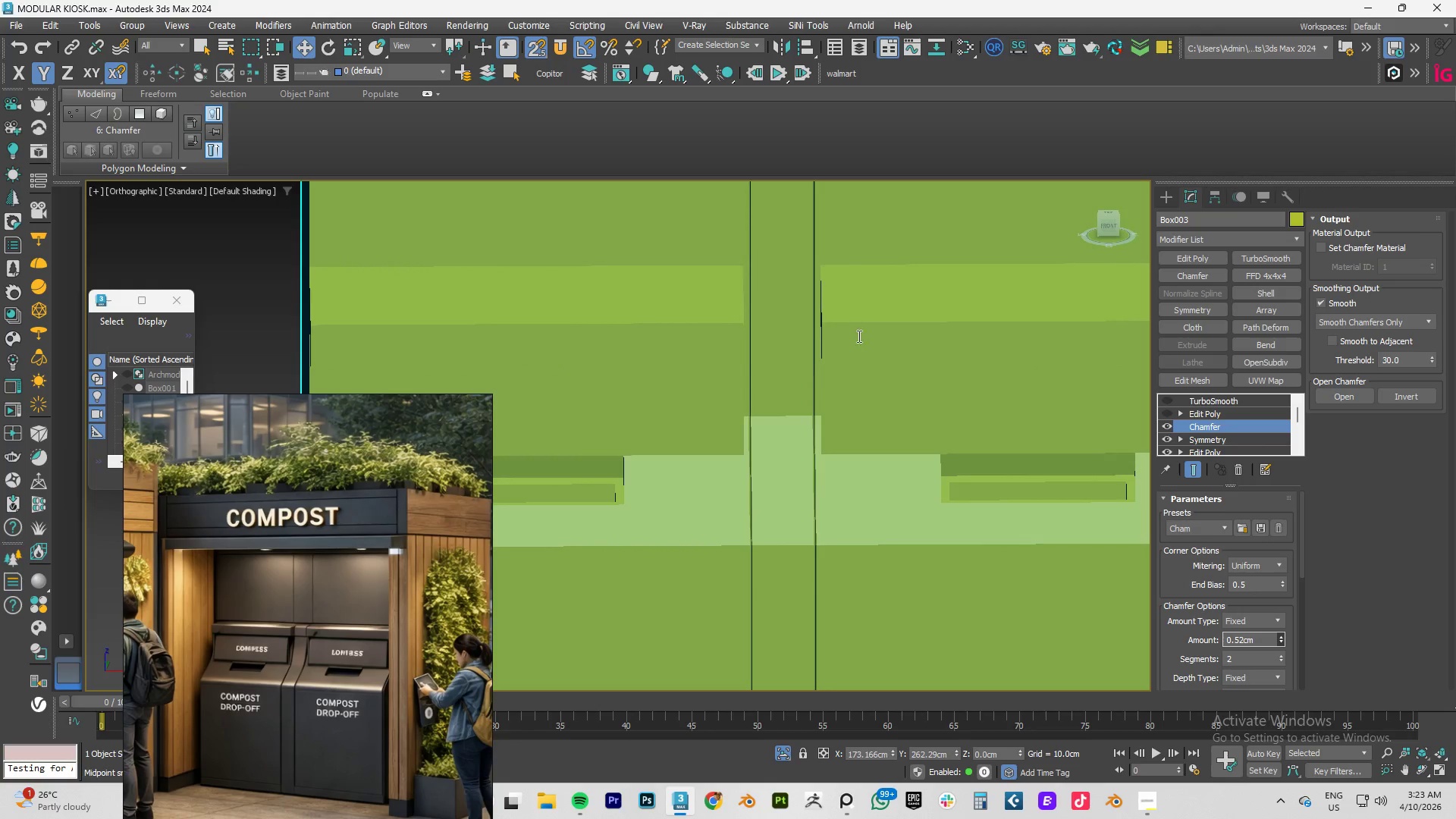 
scroll: coordinate [858, 337], scroll_direction: down, amount: 2.0
 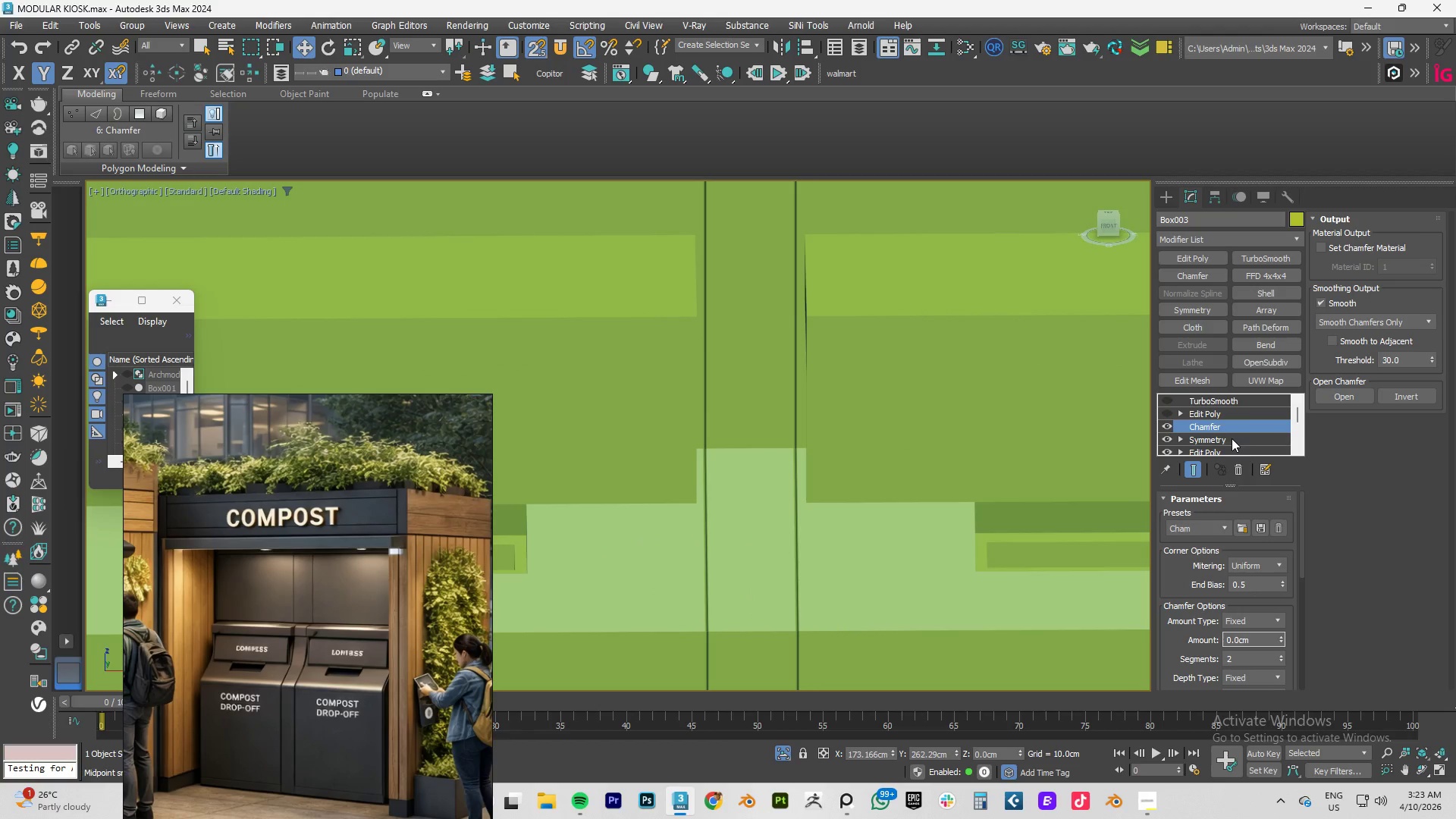 
left_click([1238, 467])
 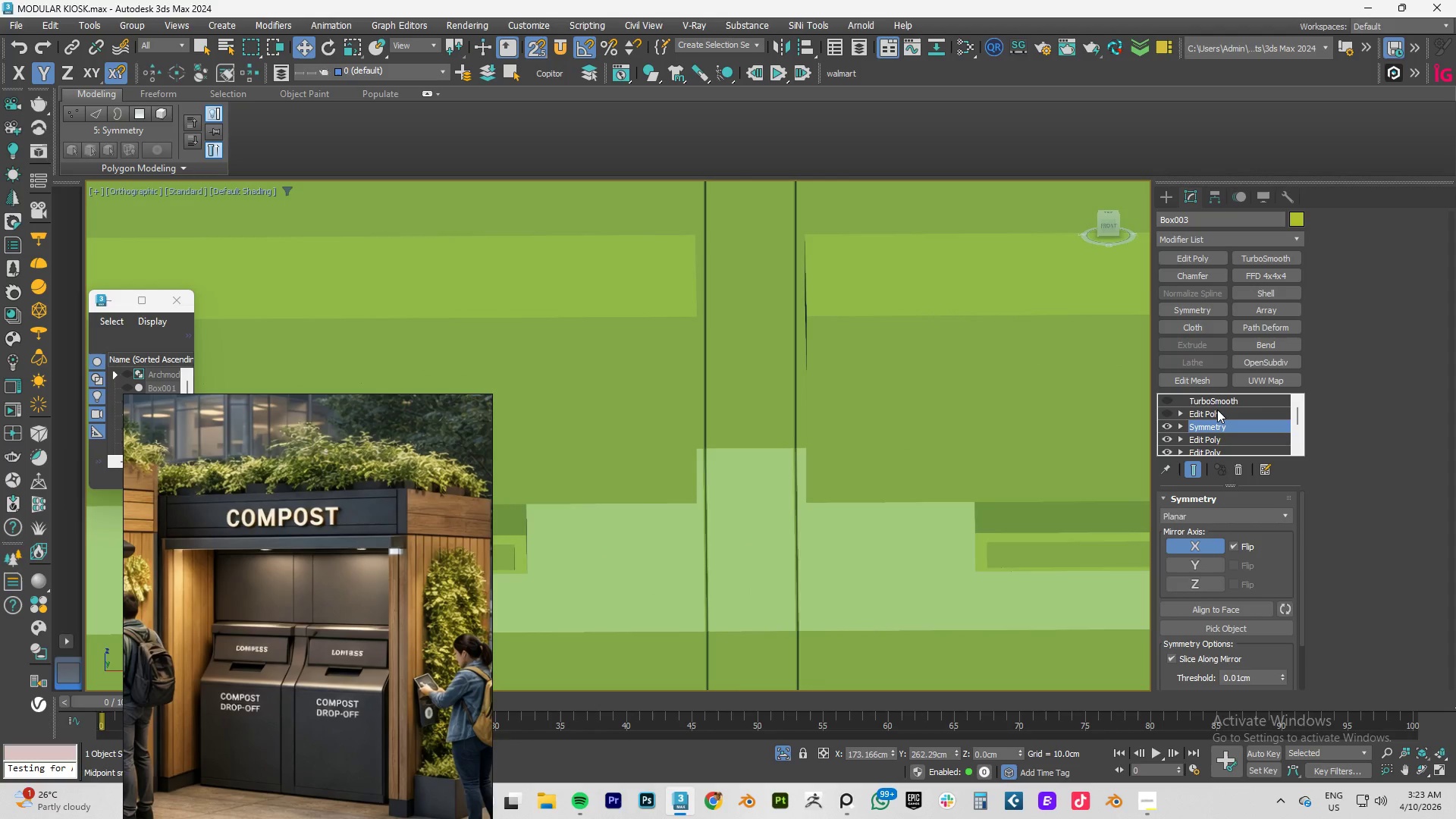 
left_click([1217, 409])
 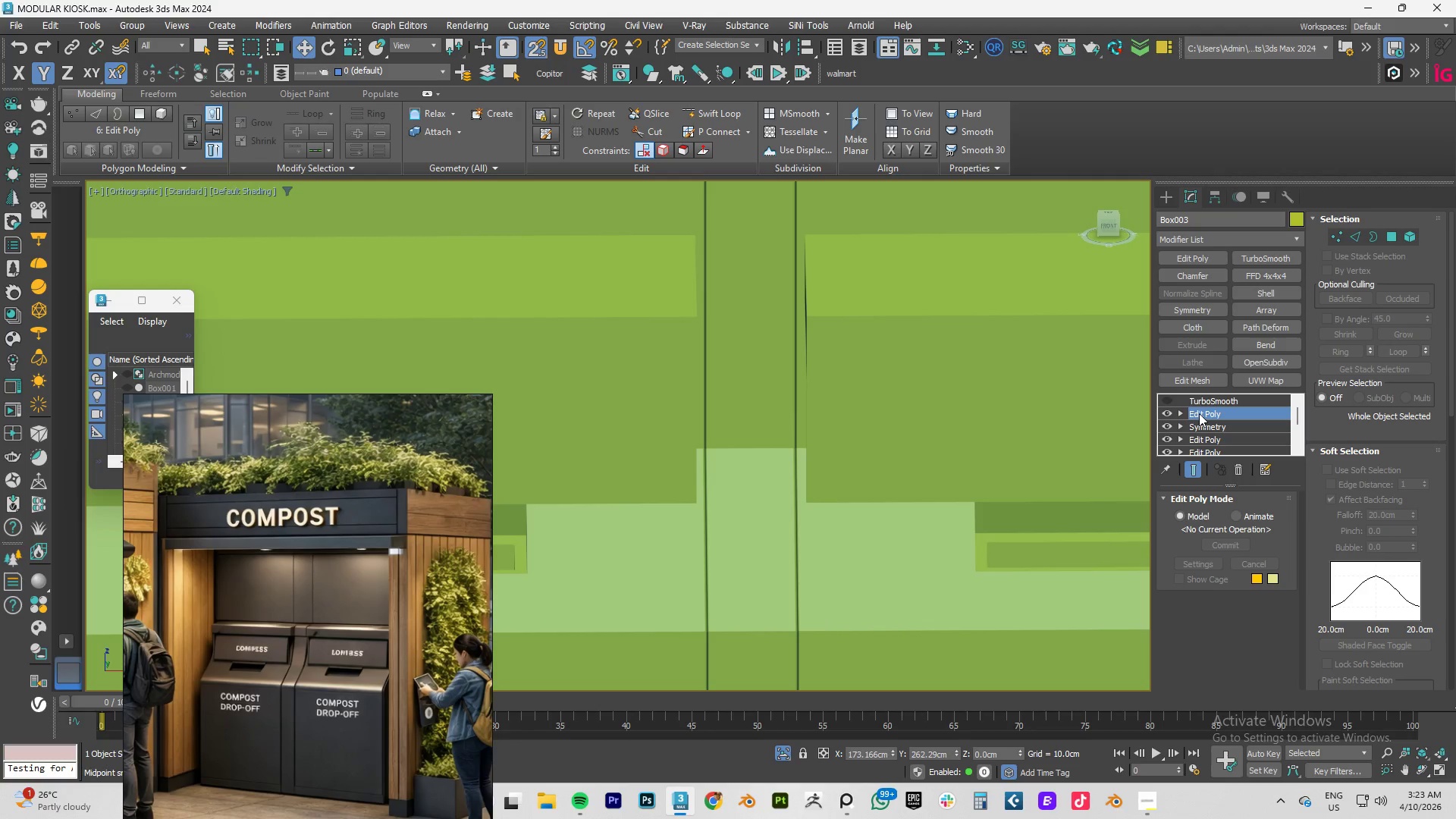 
left_click([1216, 439])
 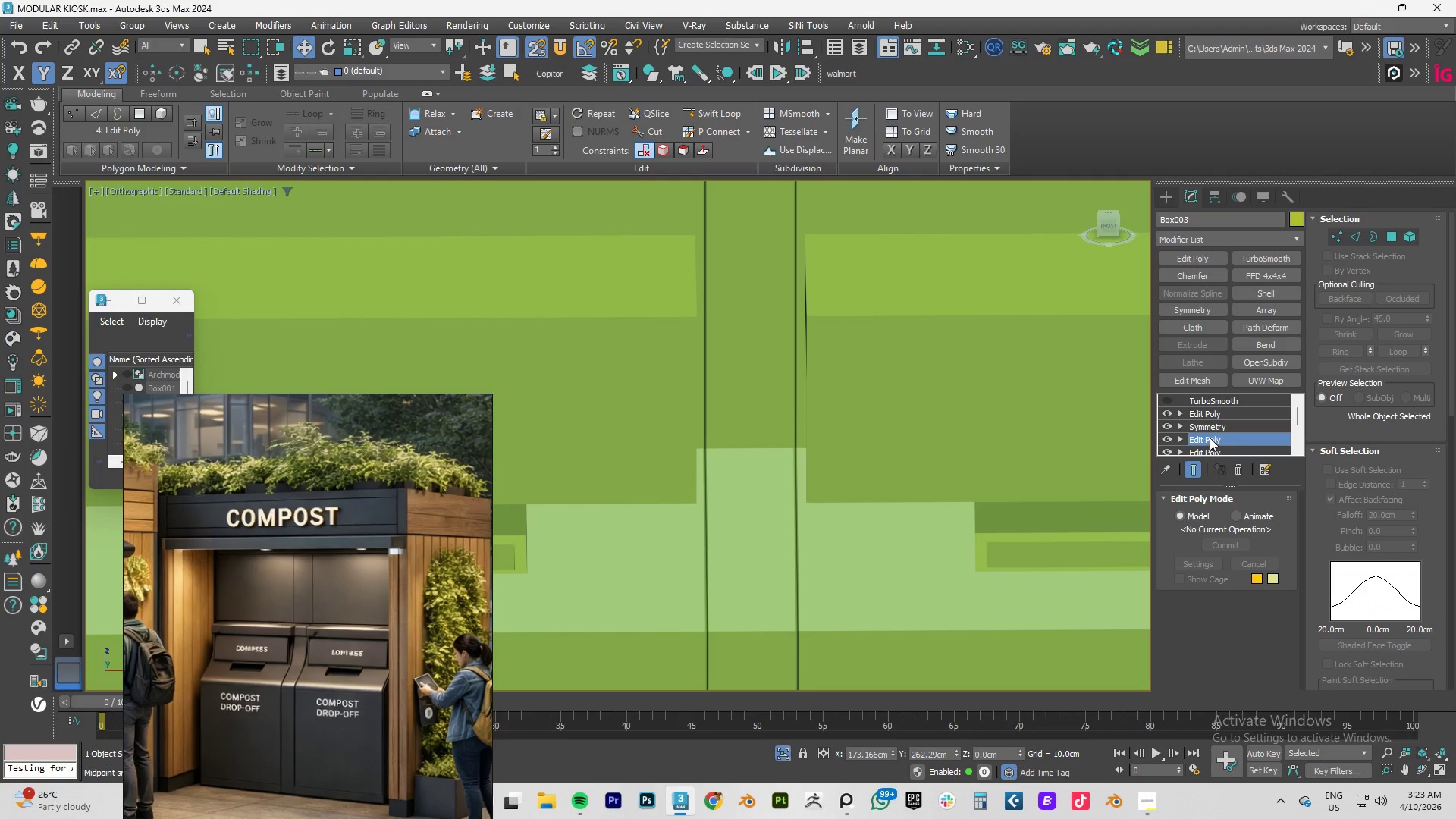 
left_click([1165, 438])
 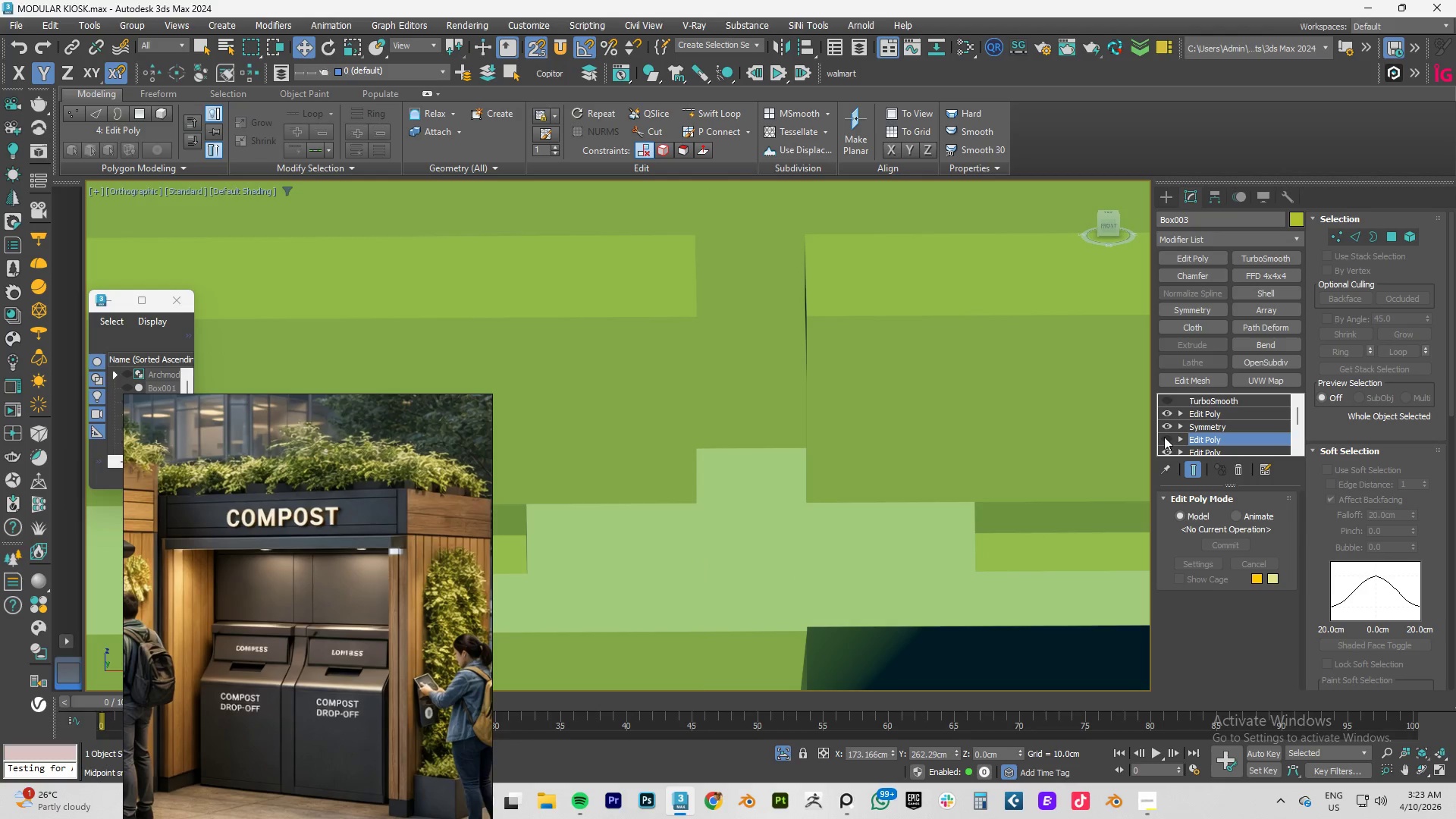 
scroll: coordinate [793, 342], scroll_direction: down, amount: 4.0
 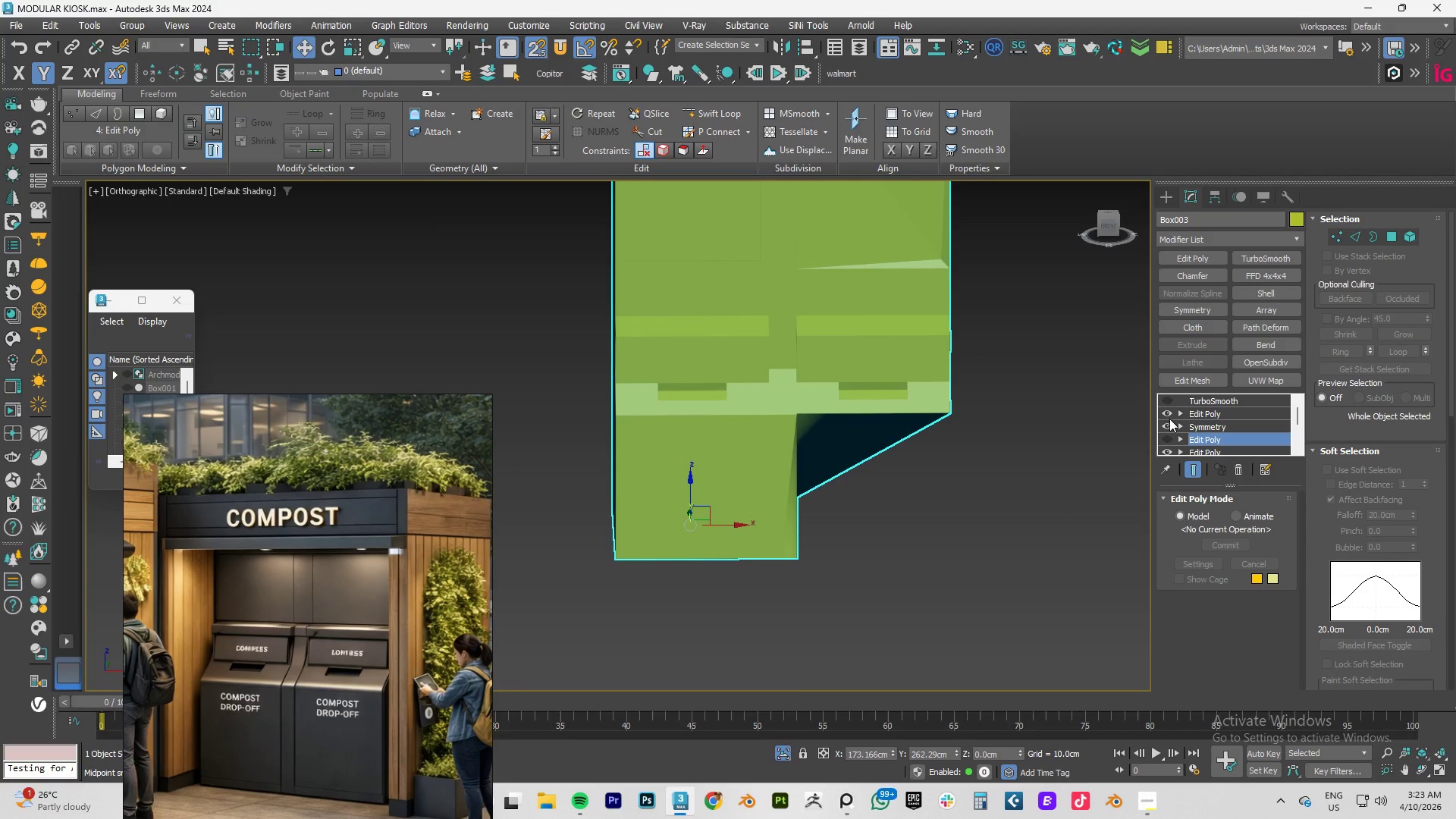 
left_click([1165, 414])
 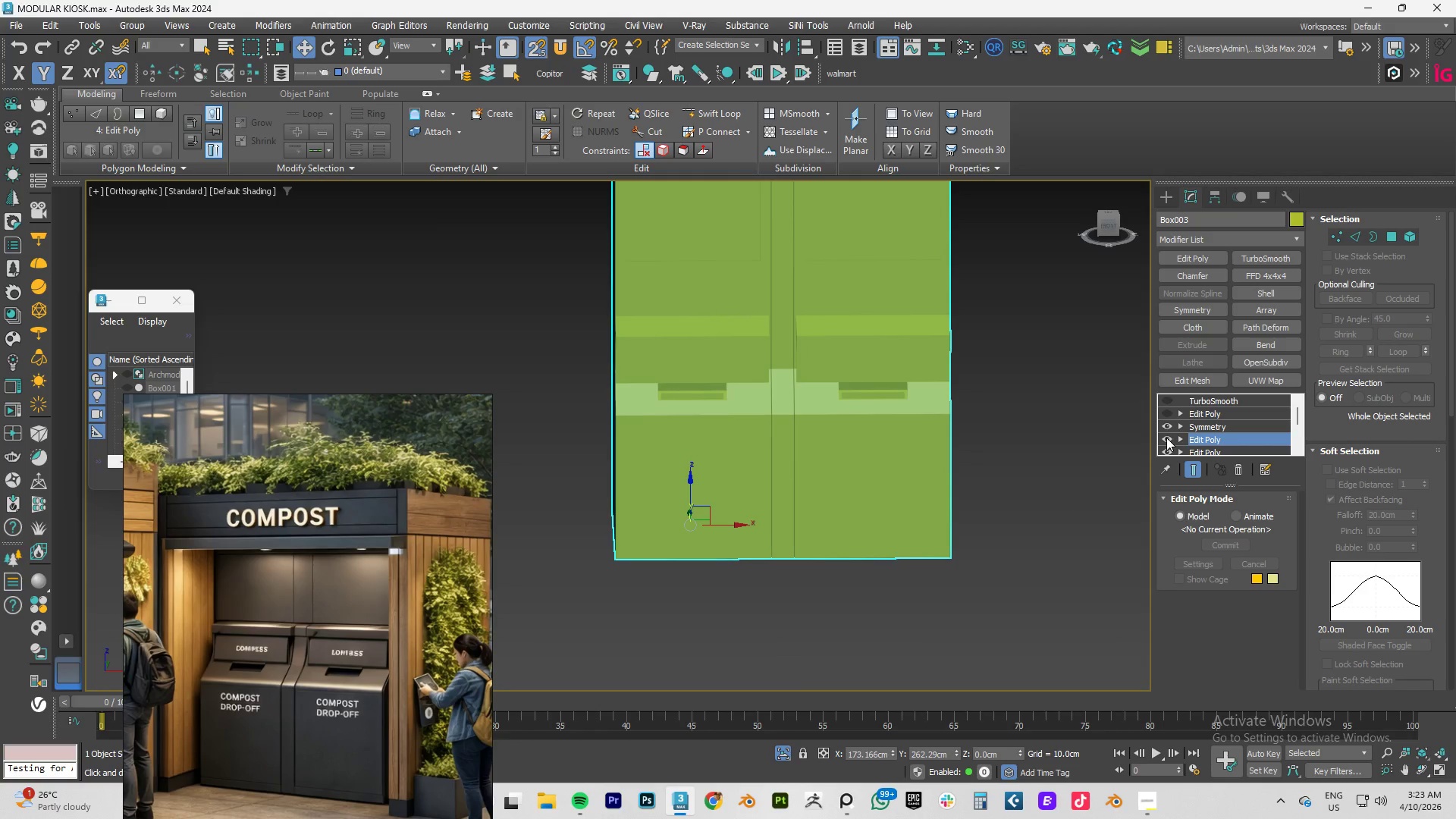 
scroll: coordinate [735, 394], scroll_direction: up, amount: 8.0
 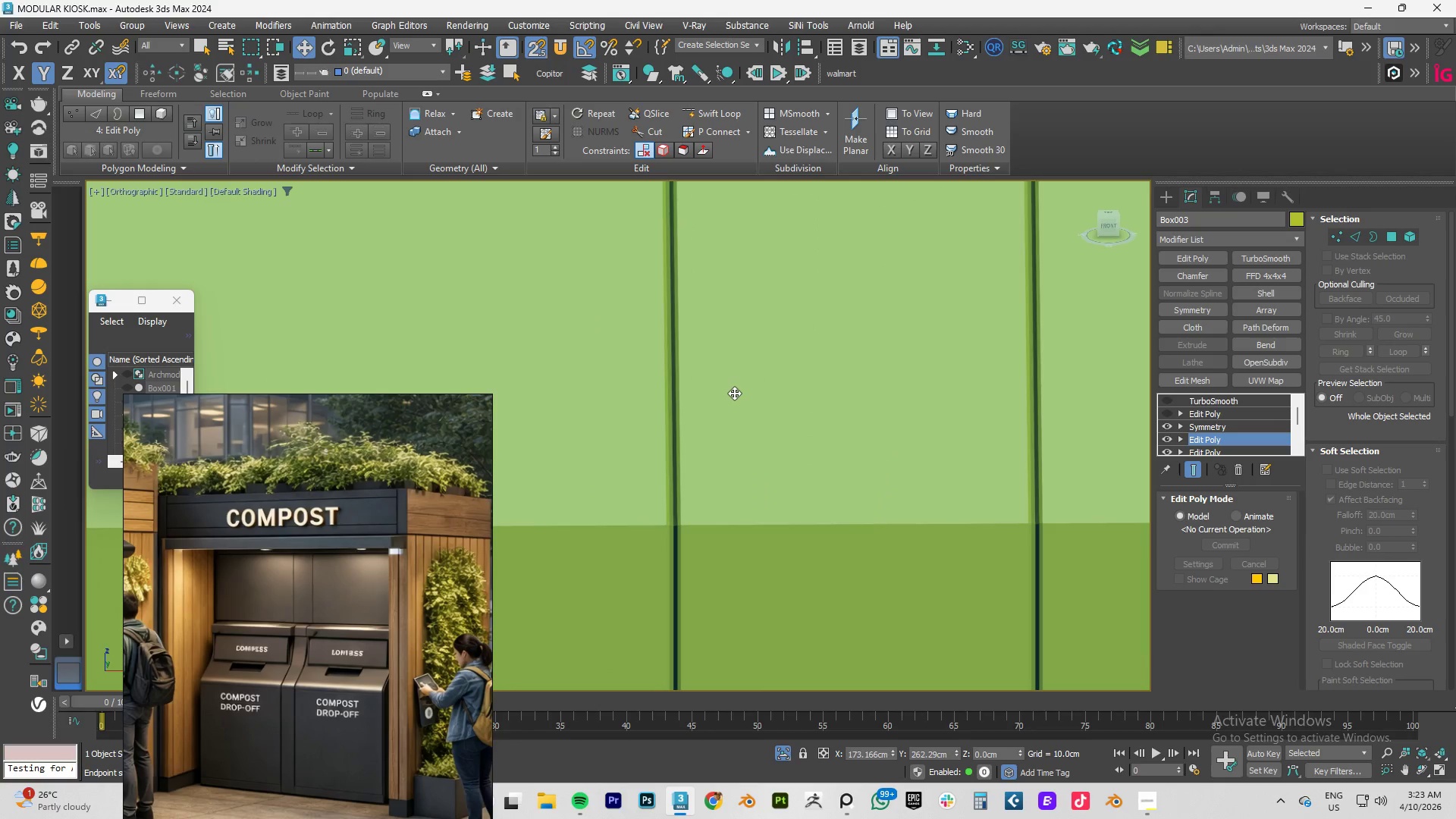 
key(F4)
 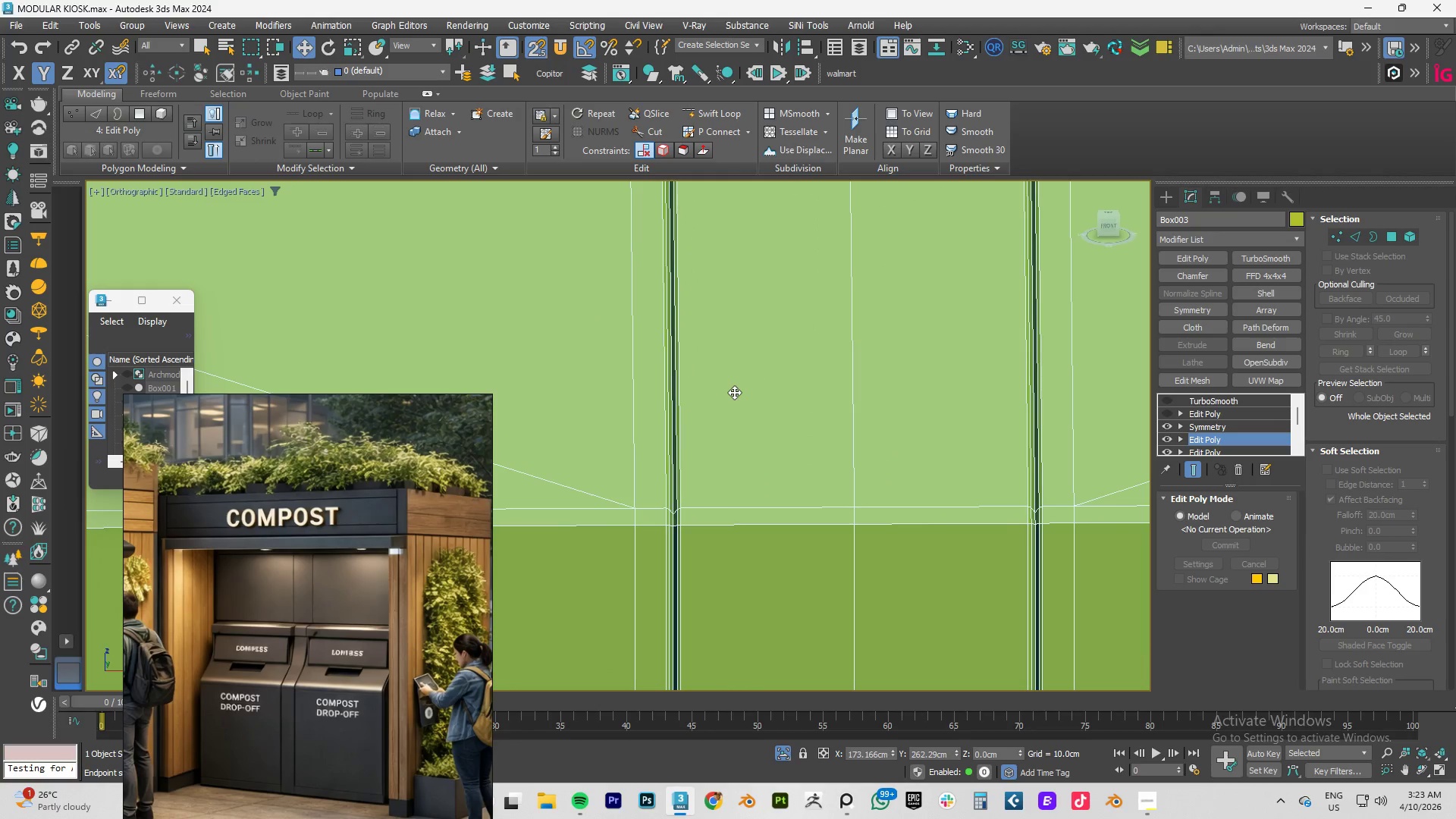 
scroll: coordinate [734, 392], scroll_direction: down, amount: 5.0
 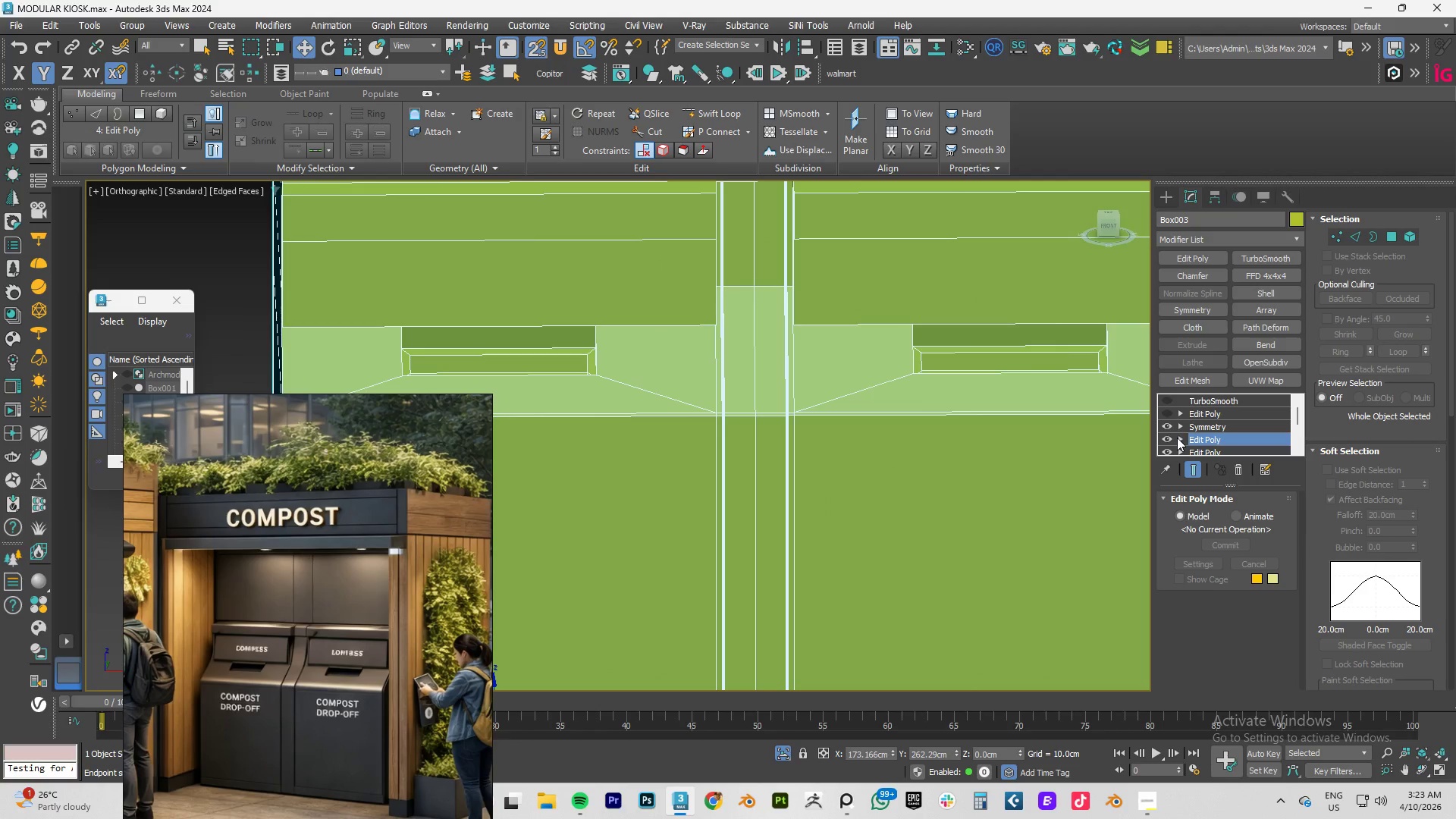 
left_click([1164, 438])
 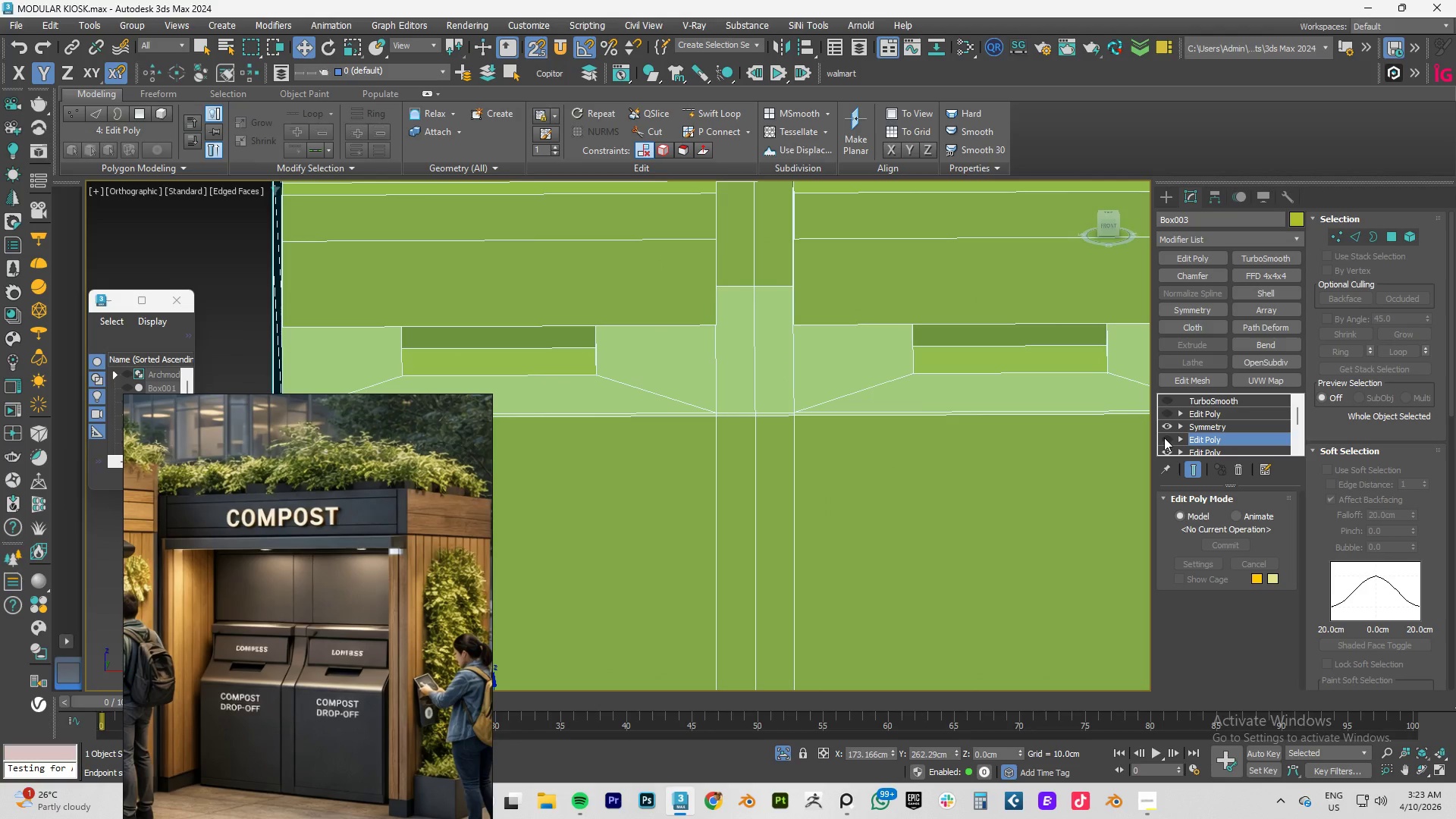 
left_click([1164, 438])
 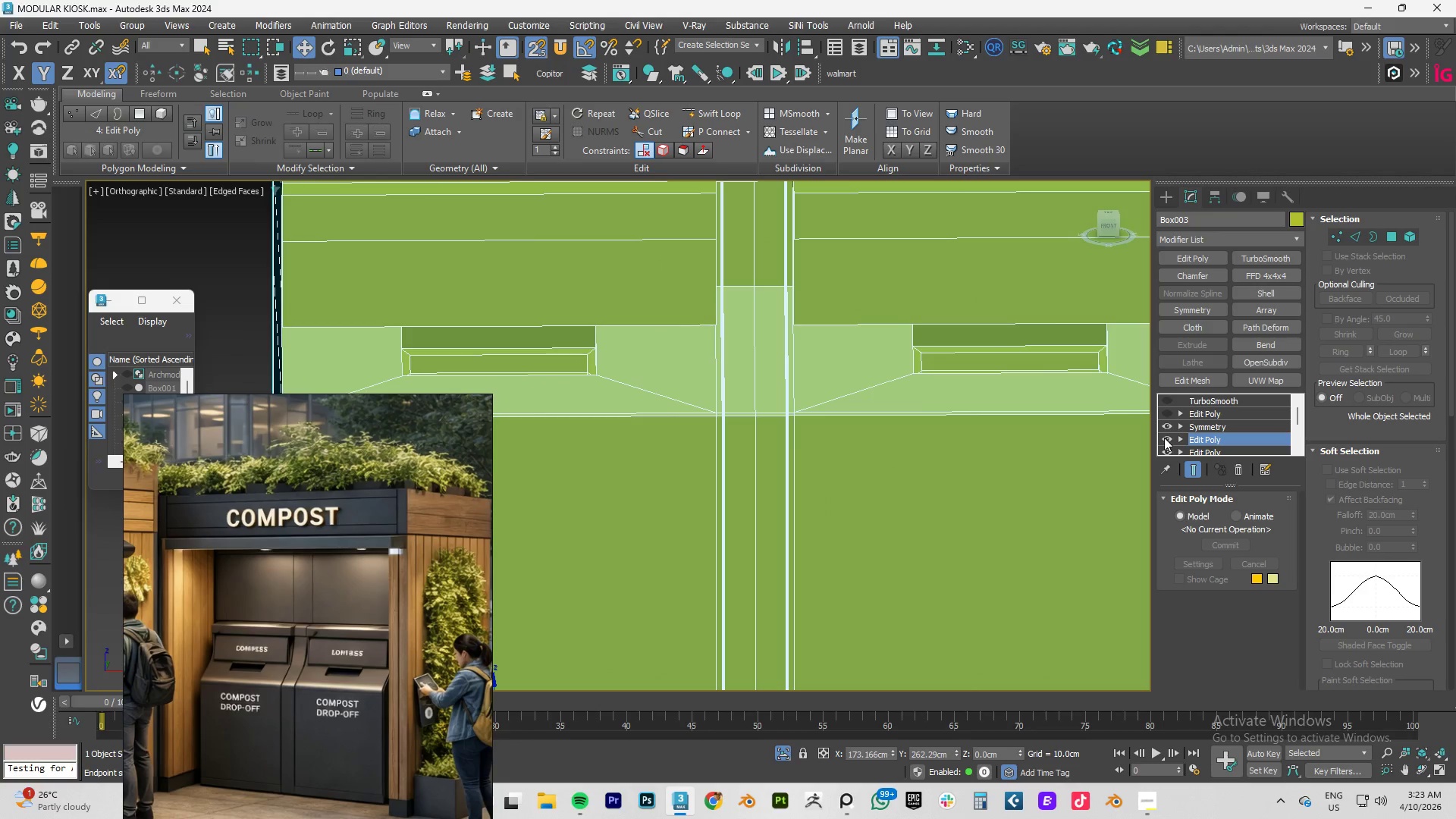 
key(Control+Z)
 